 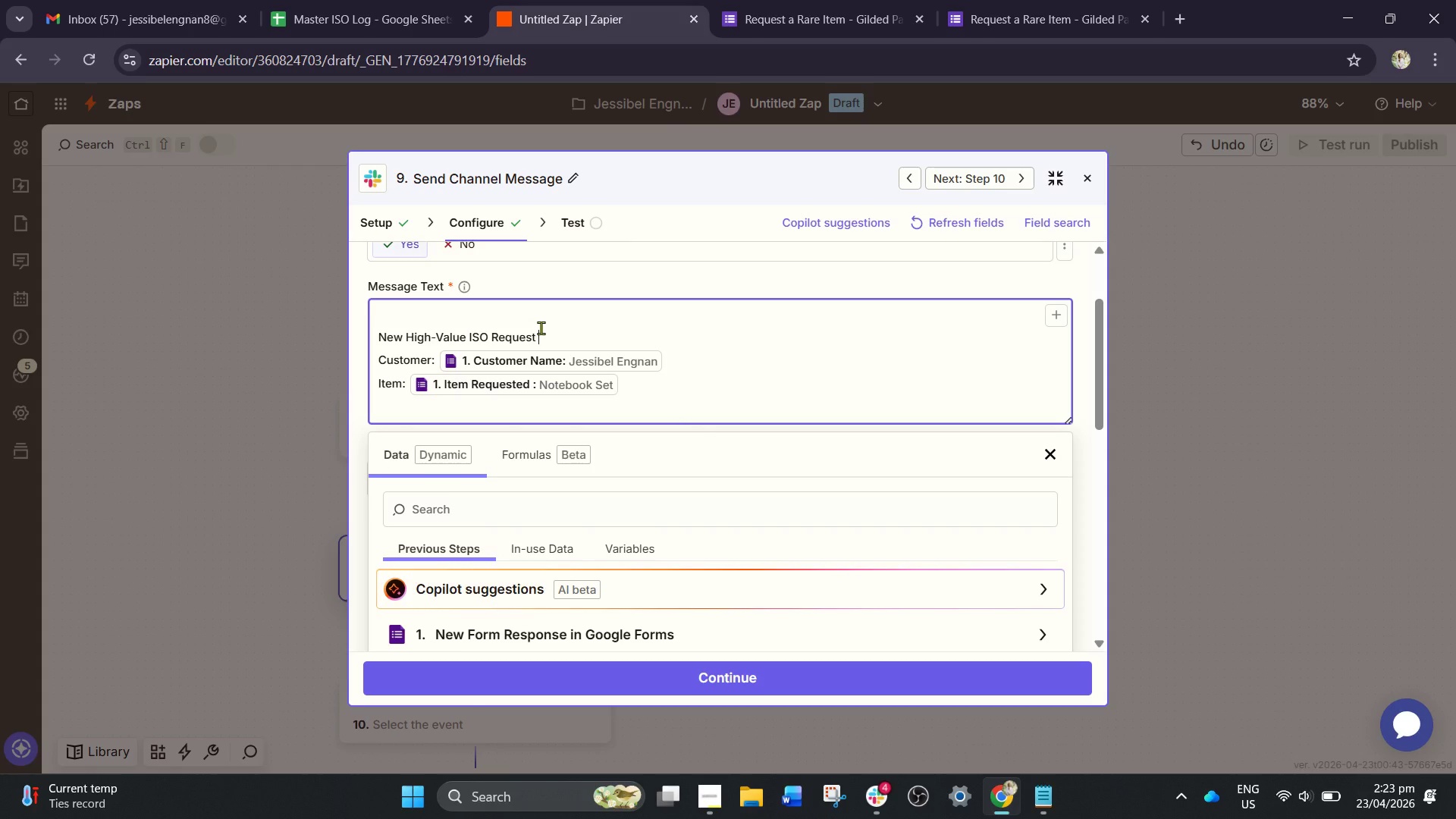 
key(NumpadEnter)
 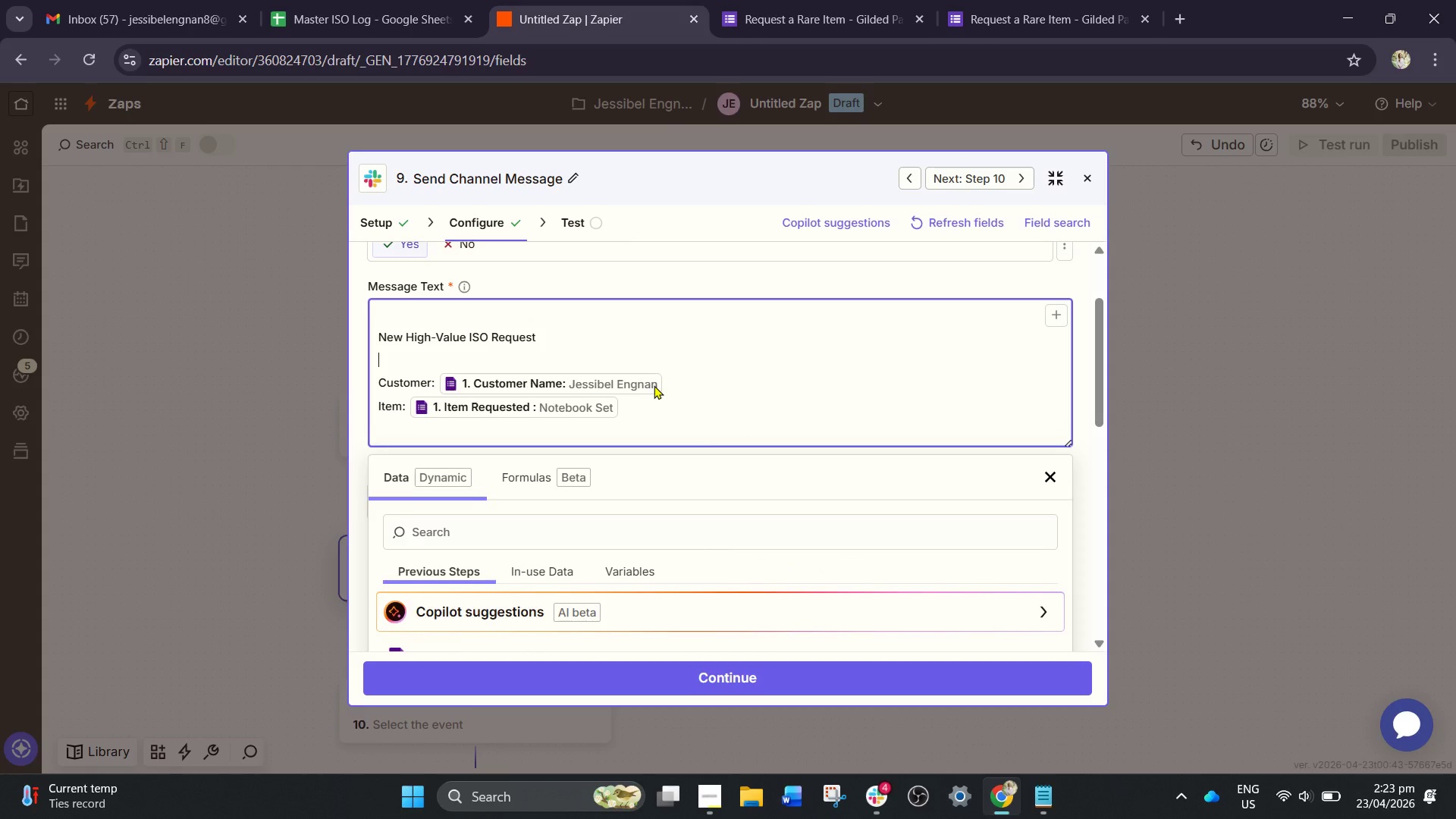 
left_click([630, 411])
 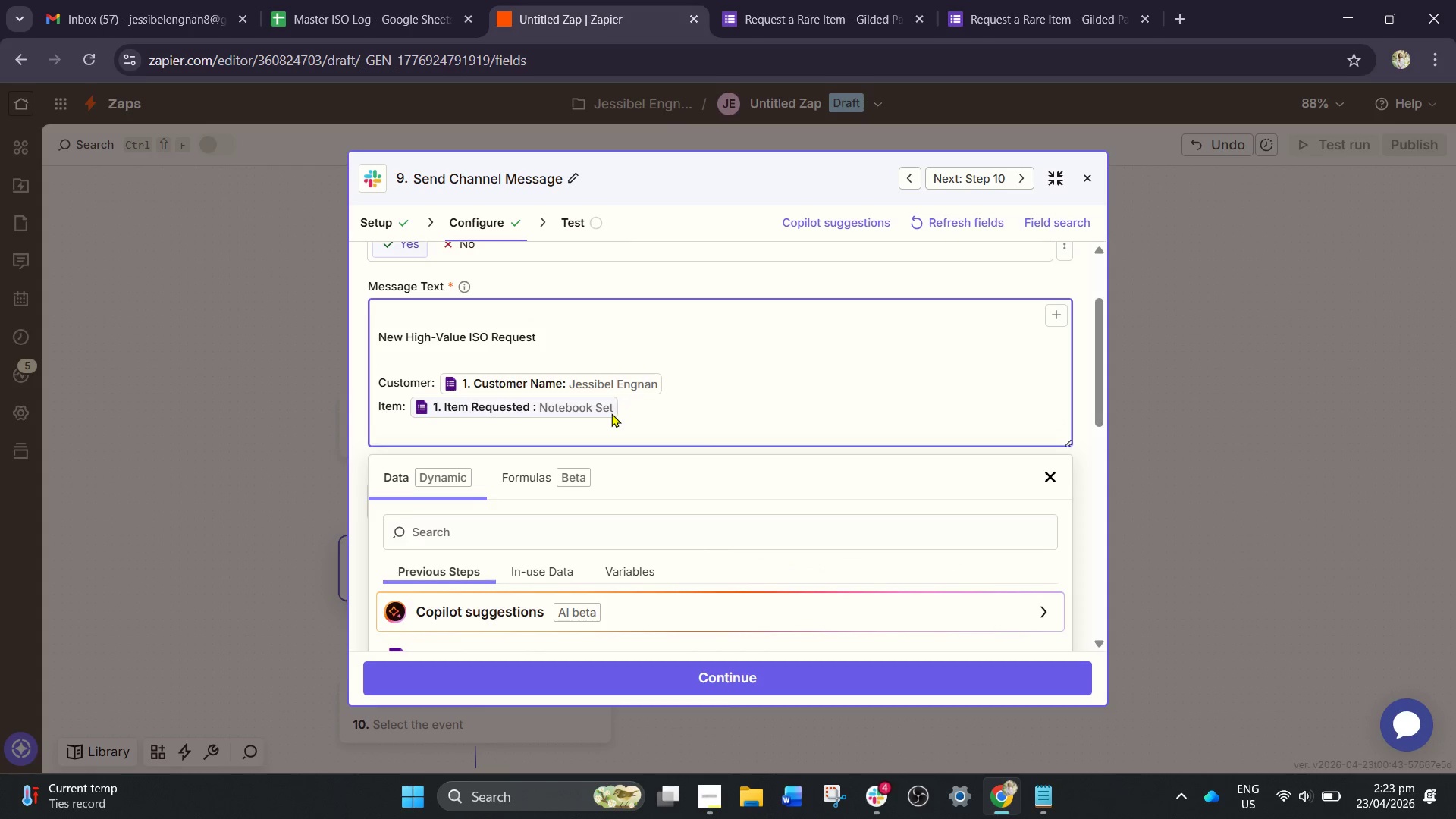 
key(NumpadEnter)
 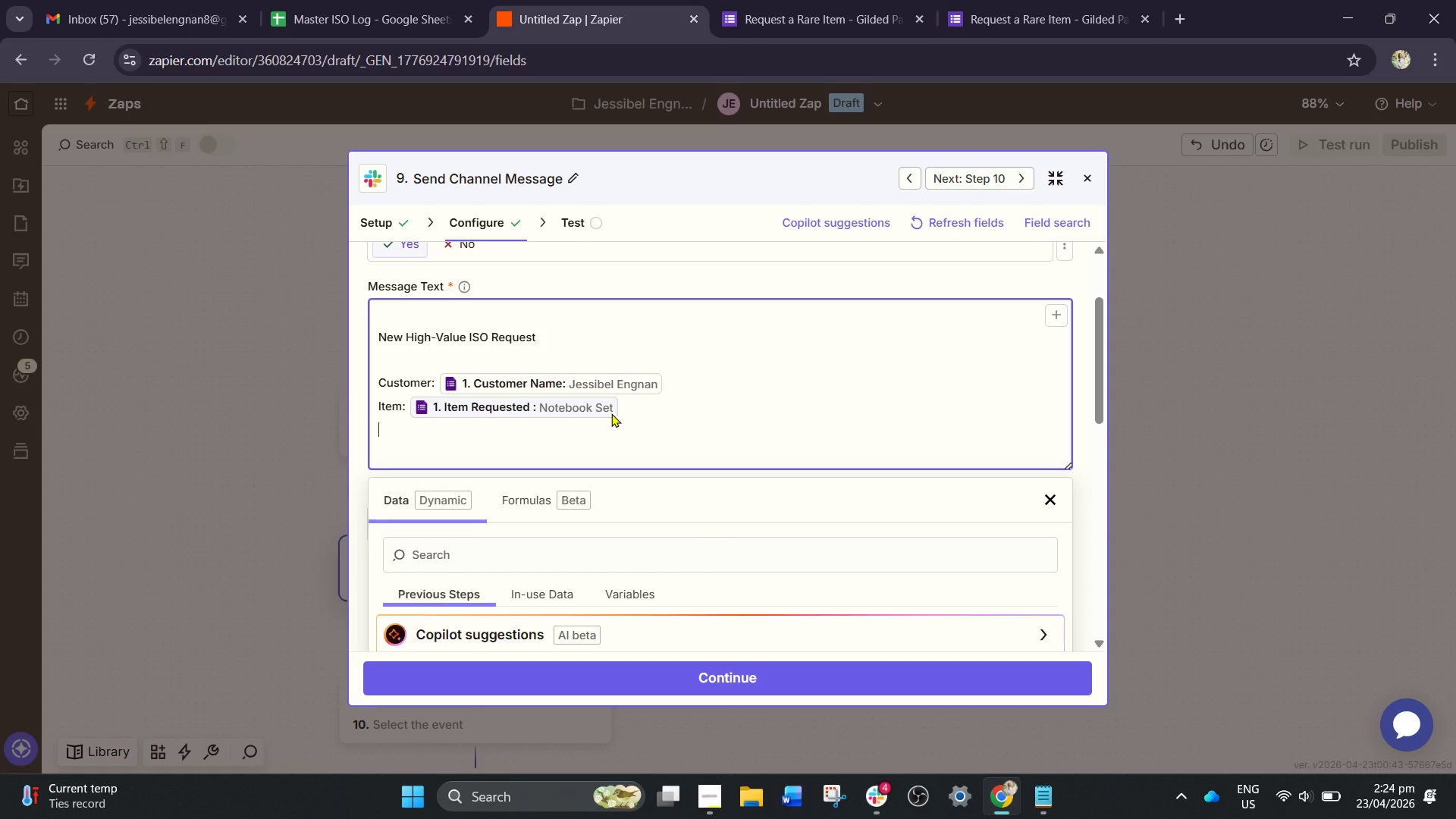 
type(Budget: /)
 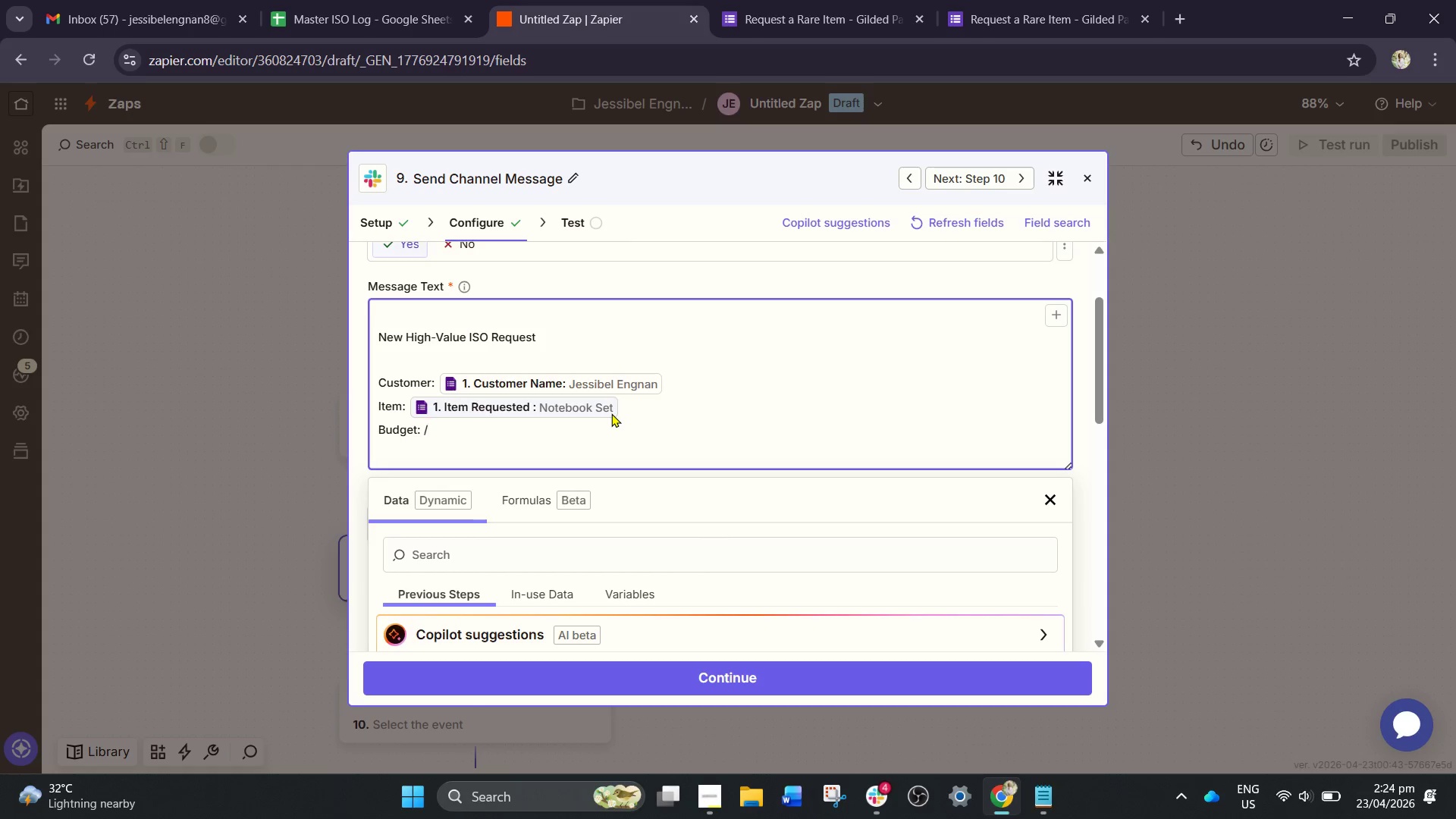 
key(Backspace)
 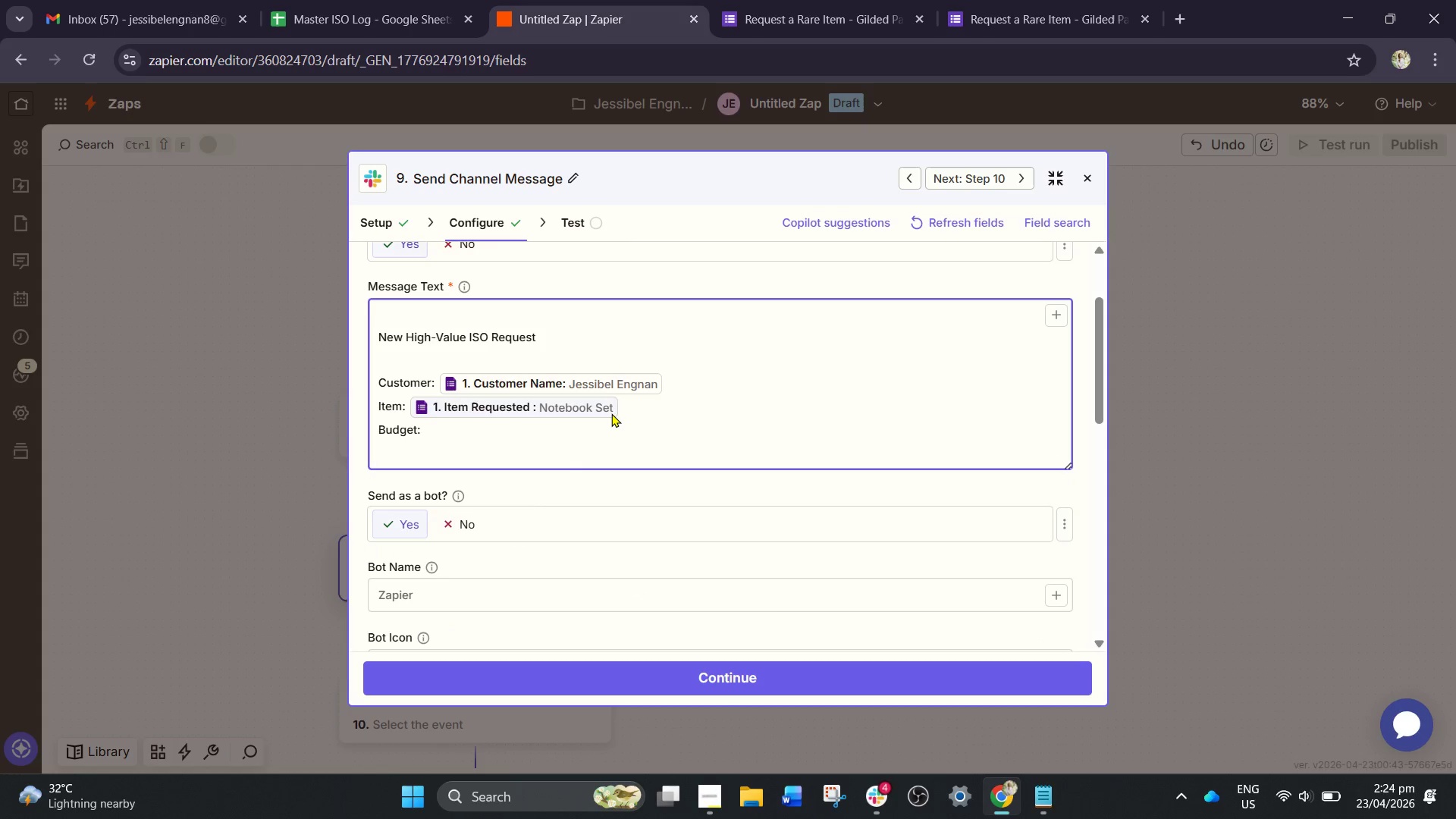 
key(Shift+4)
 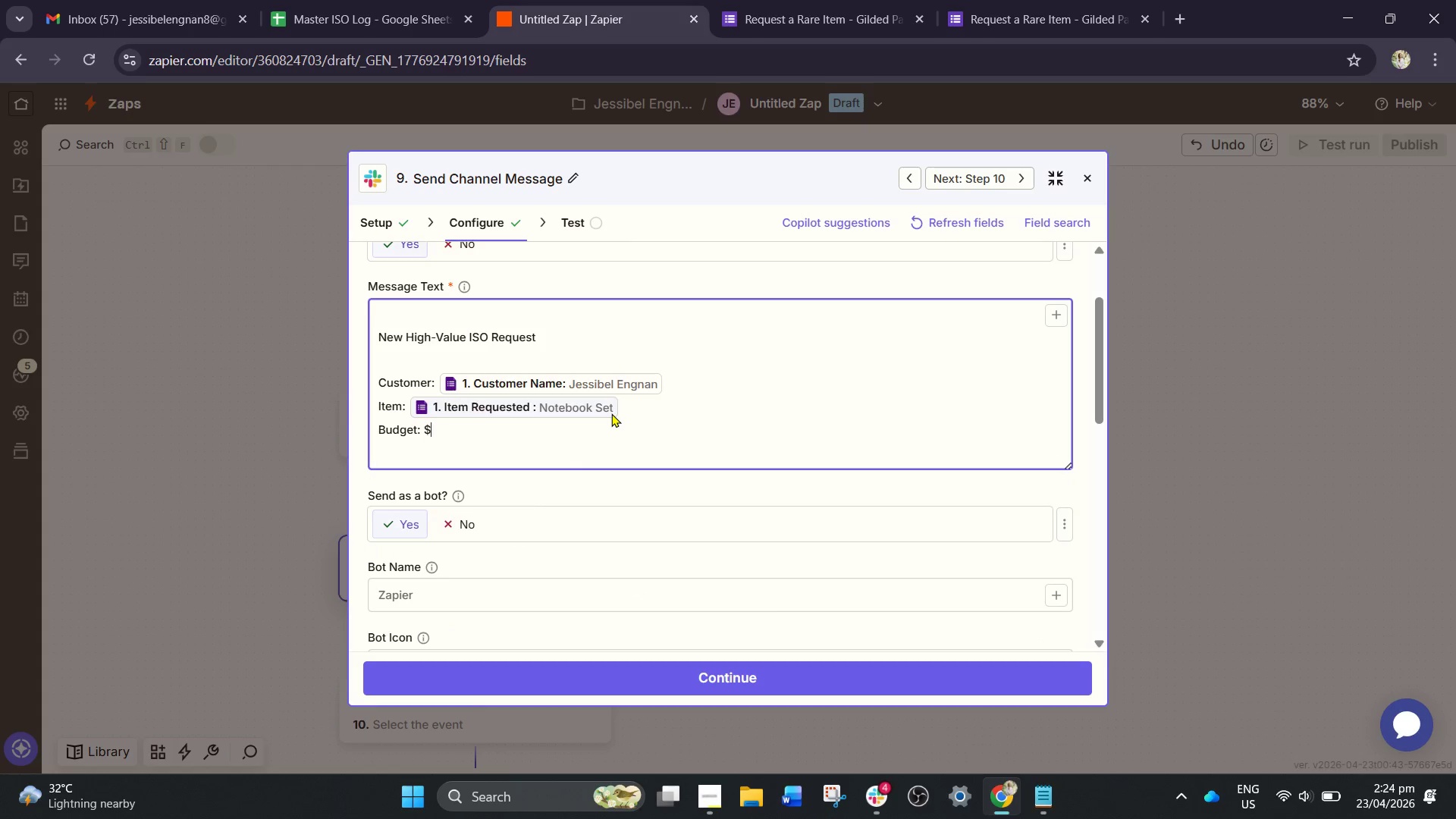 
key(Space)
 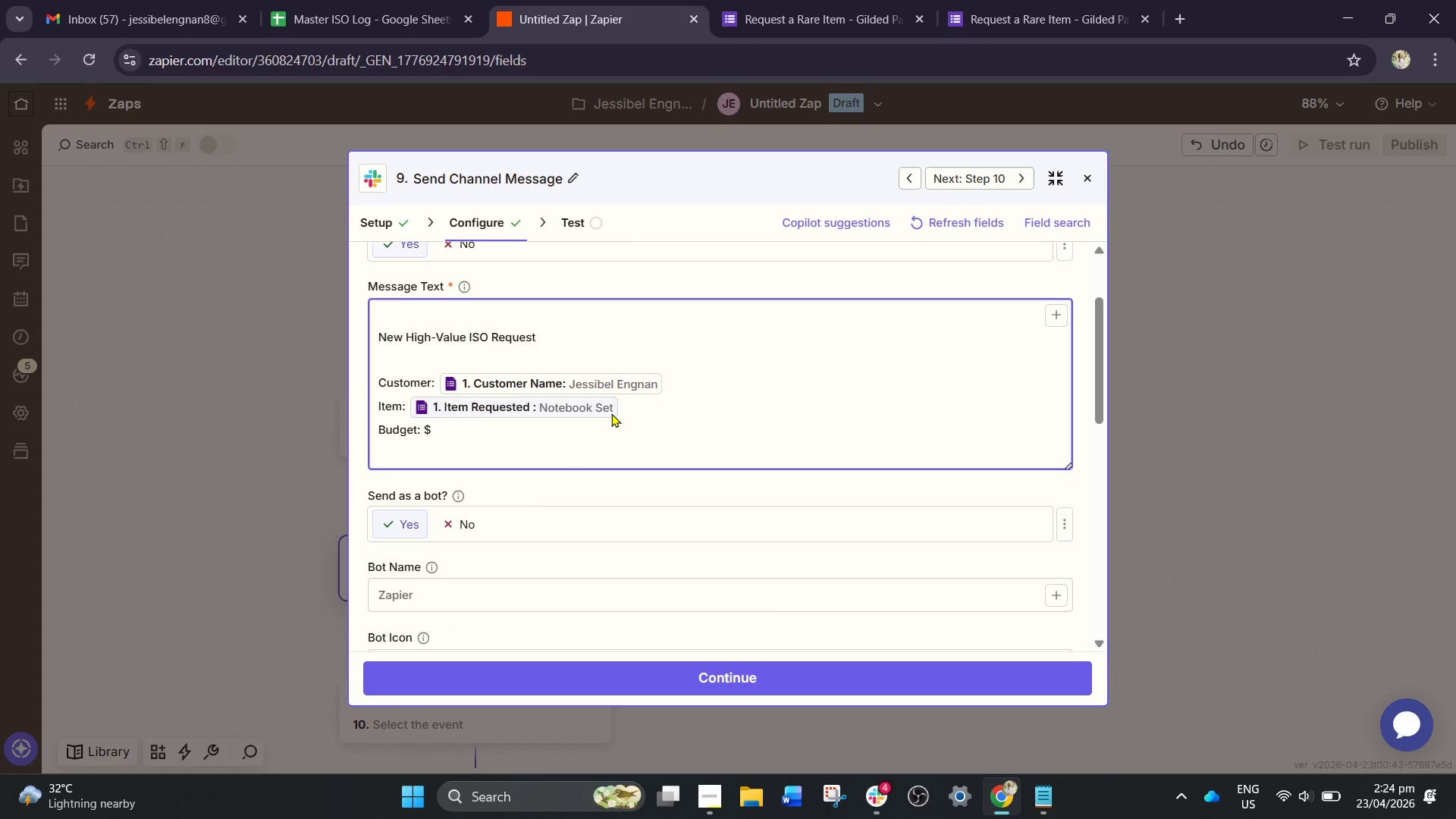 
key(Slash)
 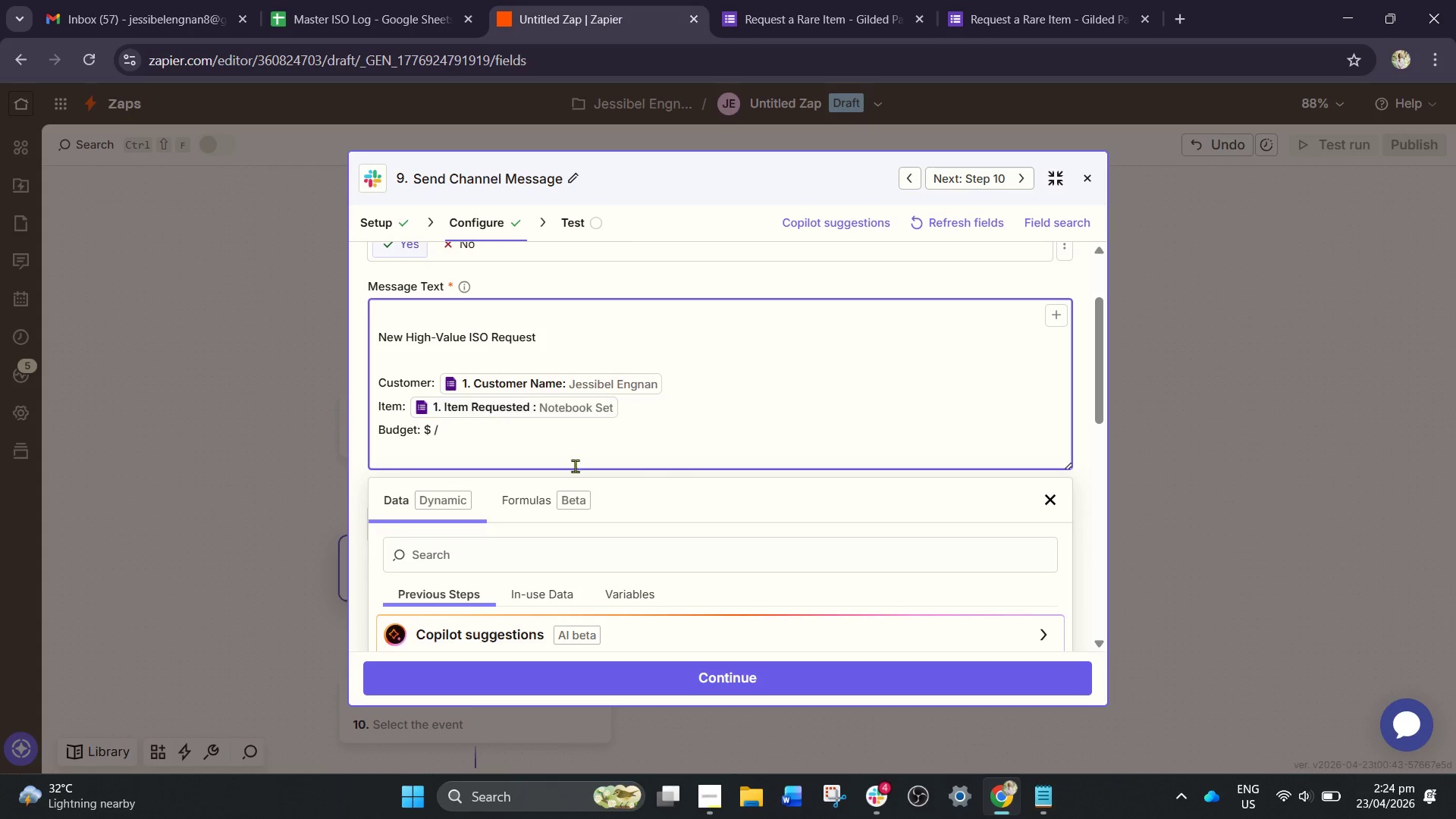 
left_click([479, 549])
 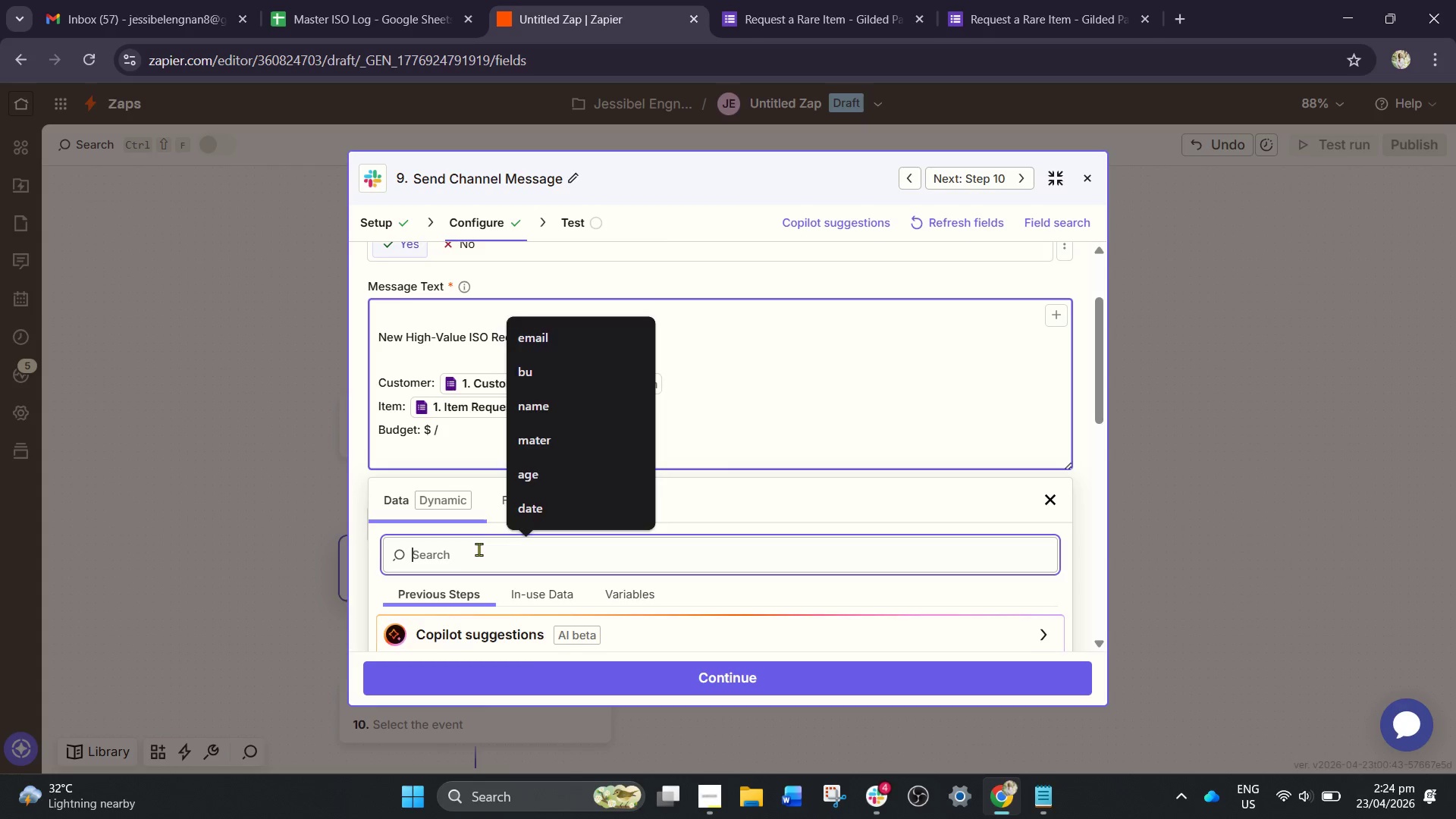 
type(budg)
 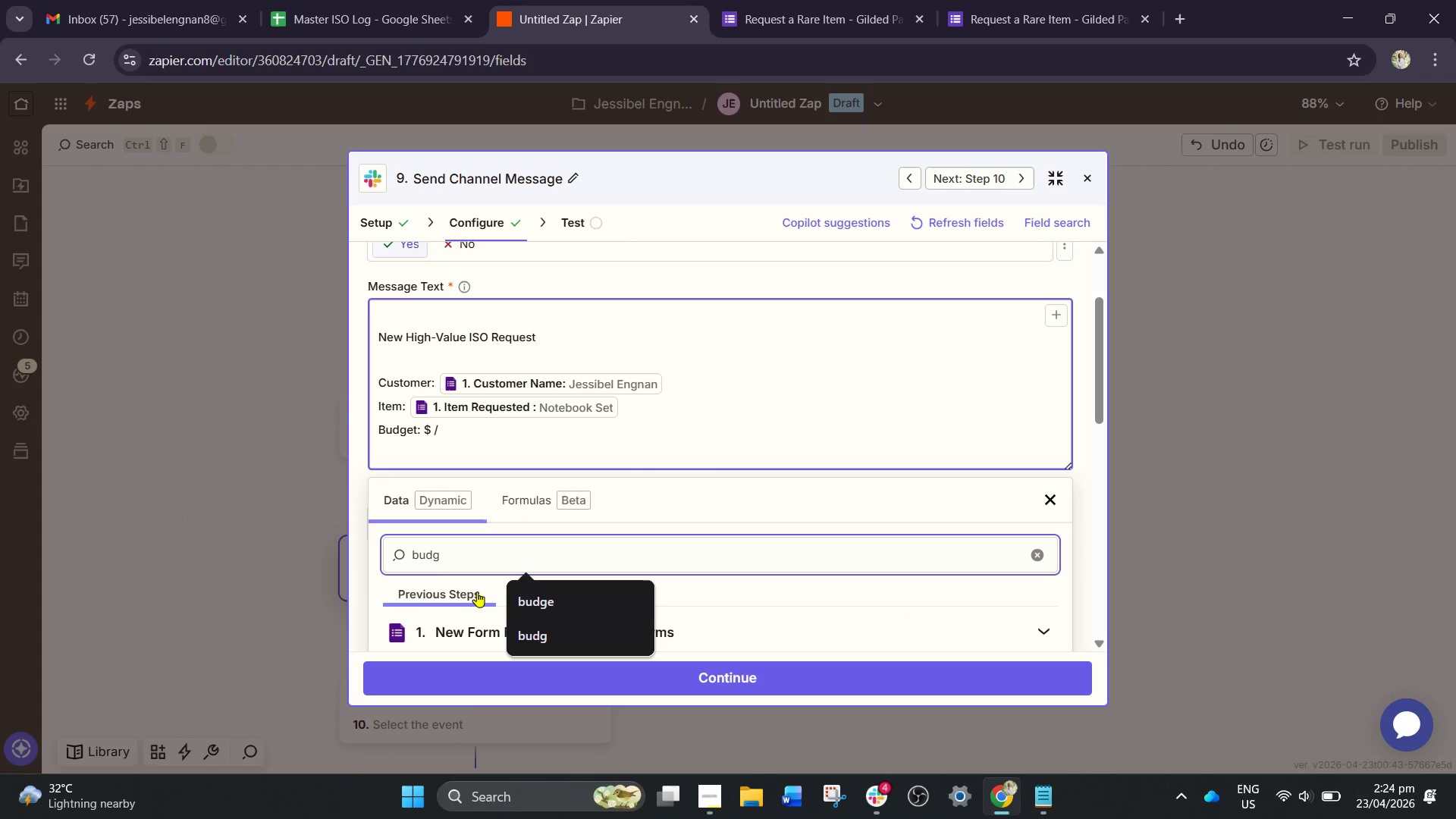 
scroll: coordinate [477, 592], scroll_direction: down, amount: 2.0
 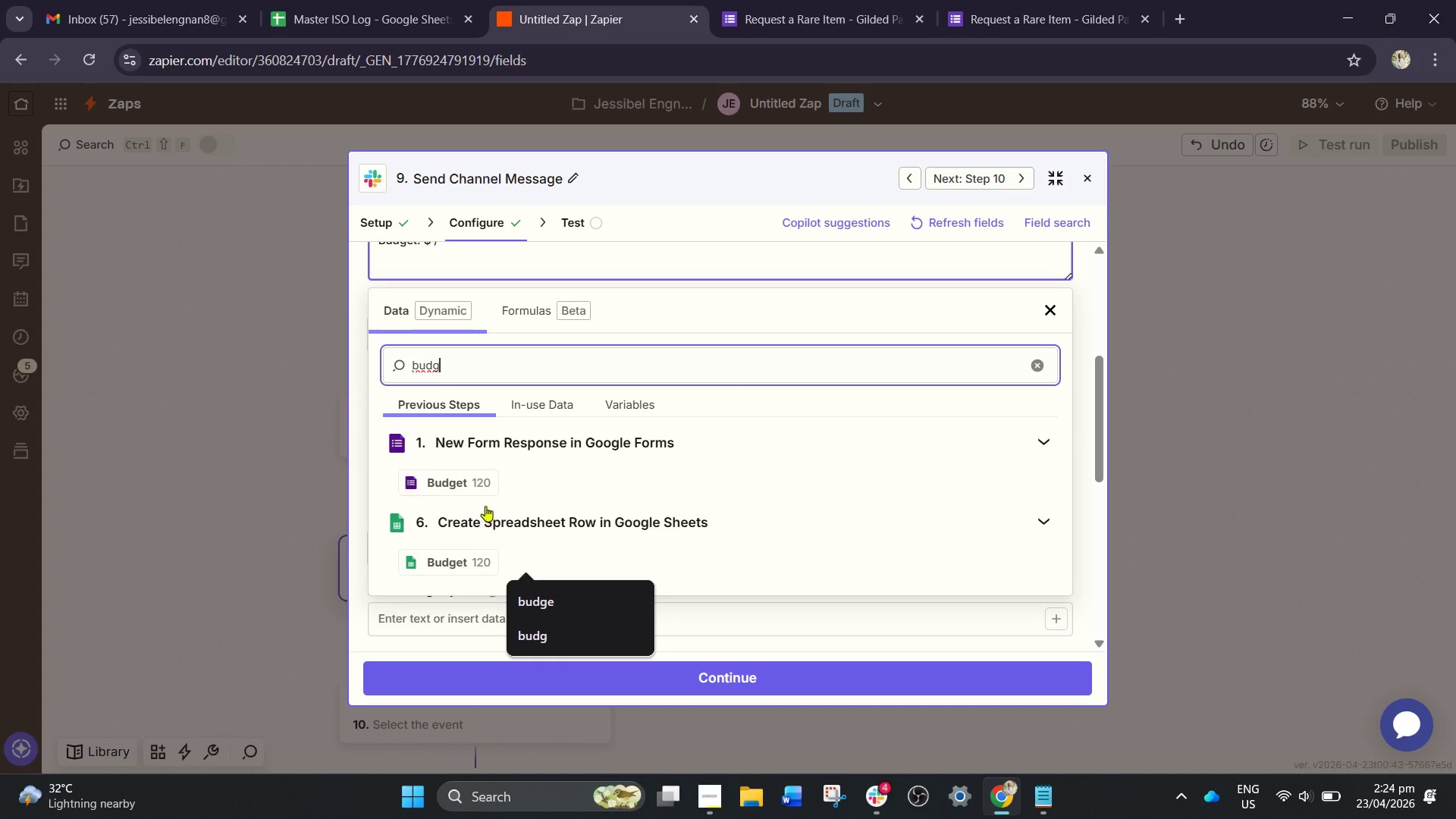 
left_click([488, 496])
 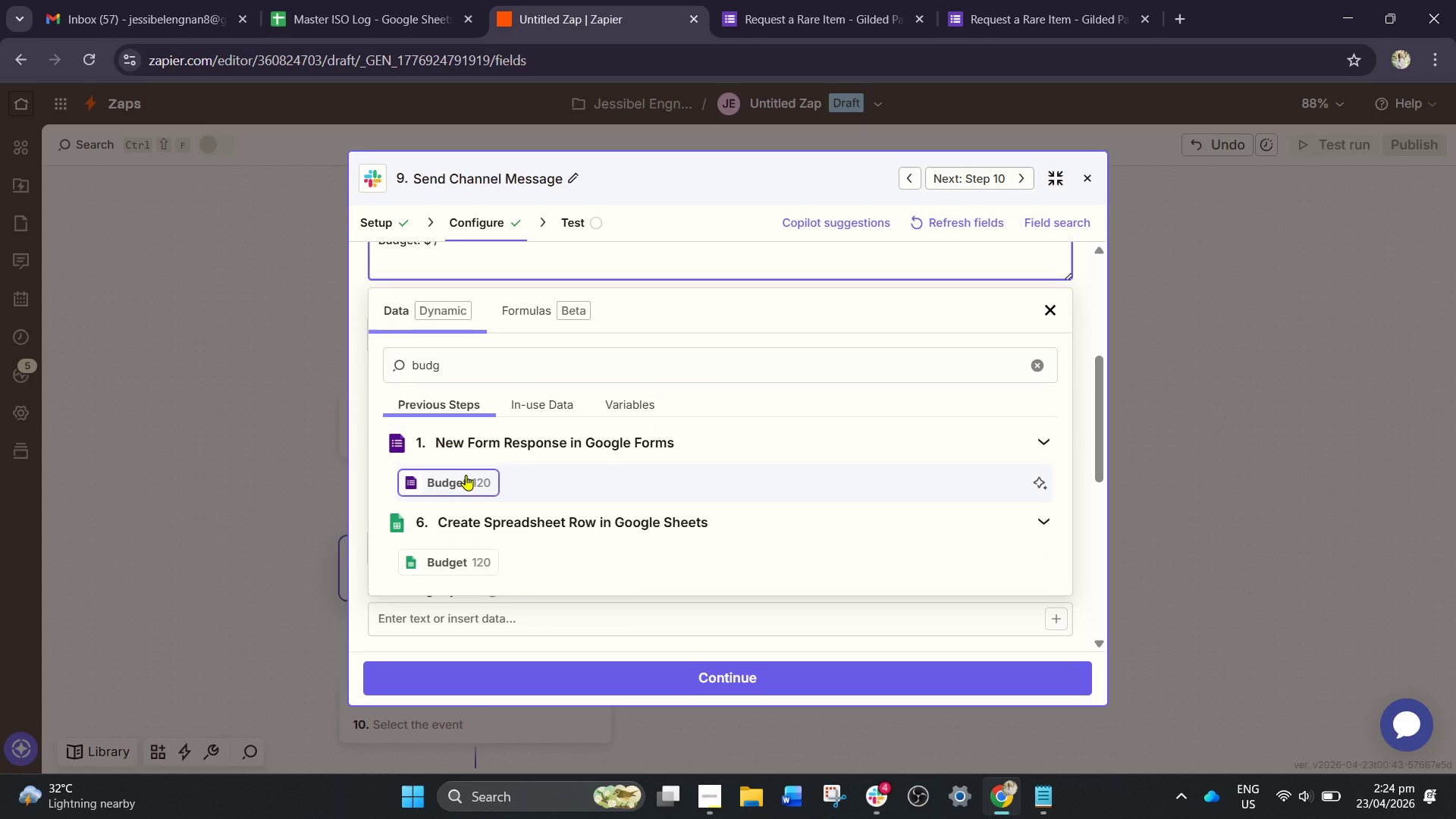 
left_click([466, 475])
 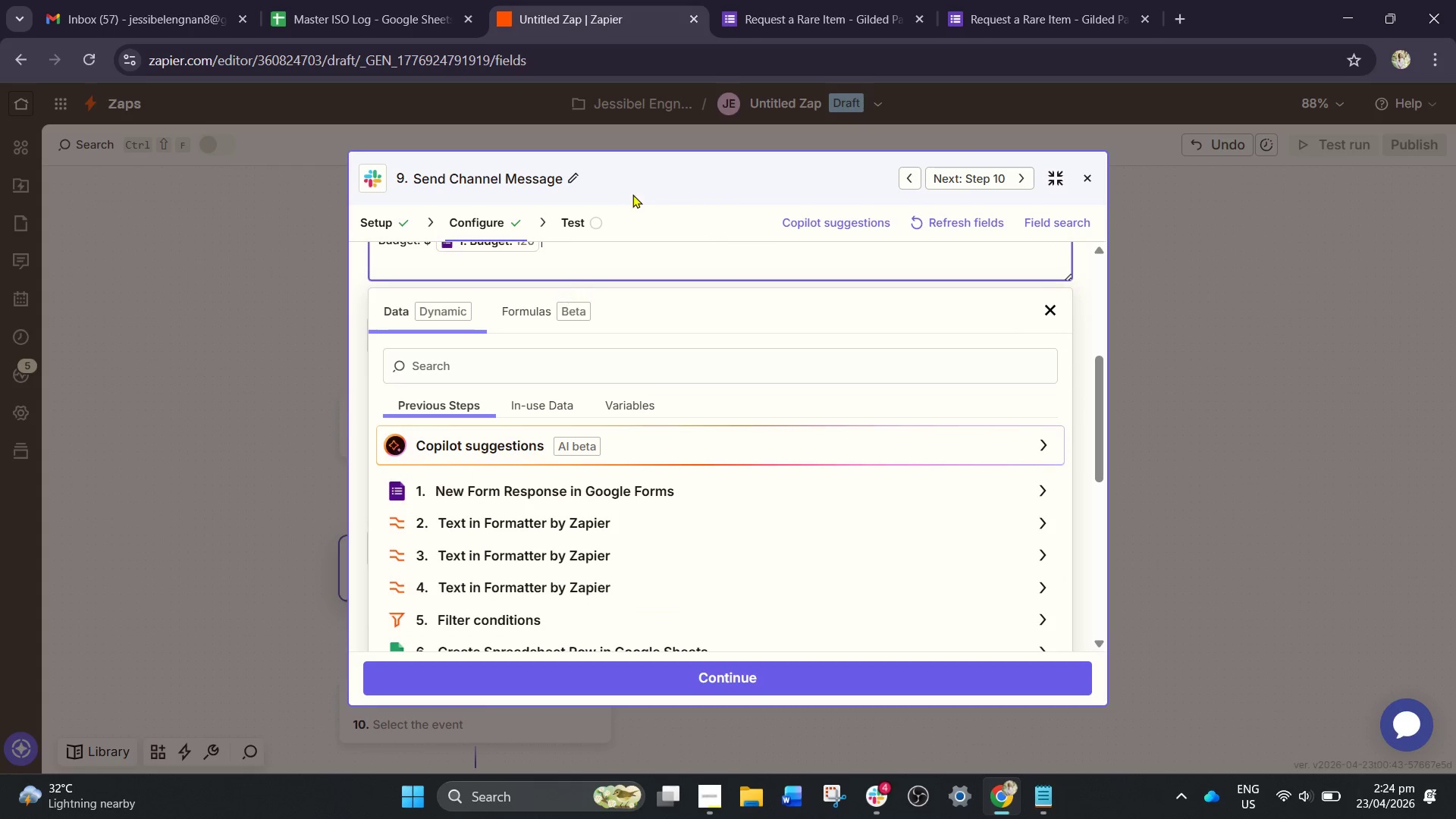 
scroll: coordinate [564, 284], scroll_direction: up, amount: 3.0
 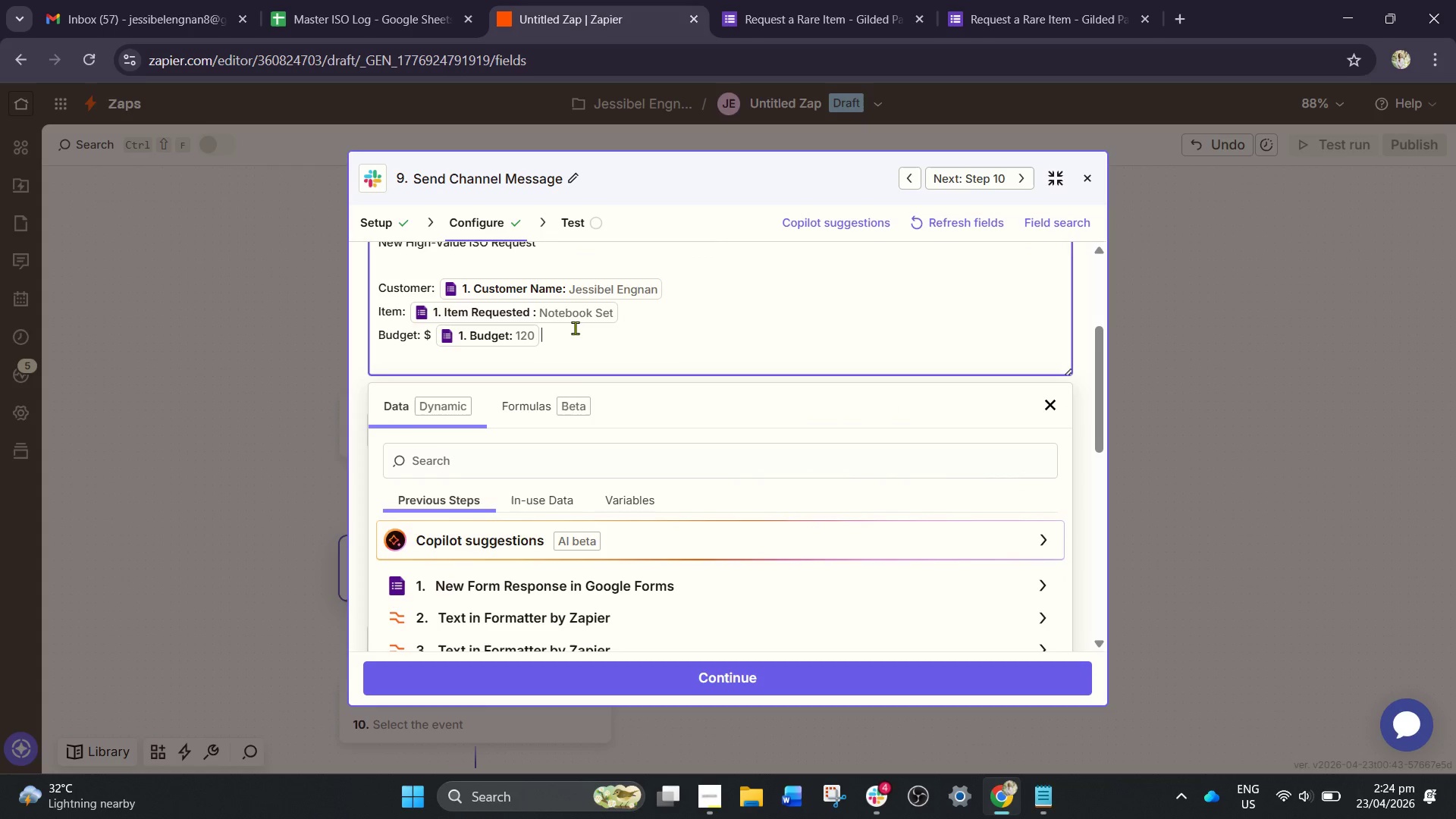 
left_click([575, 328])
 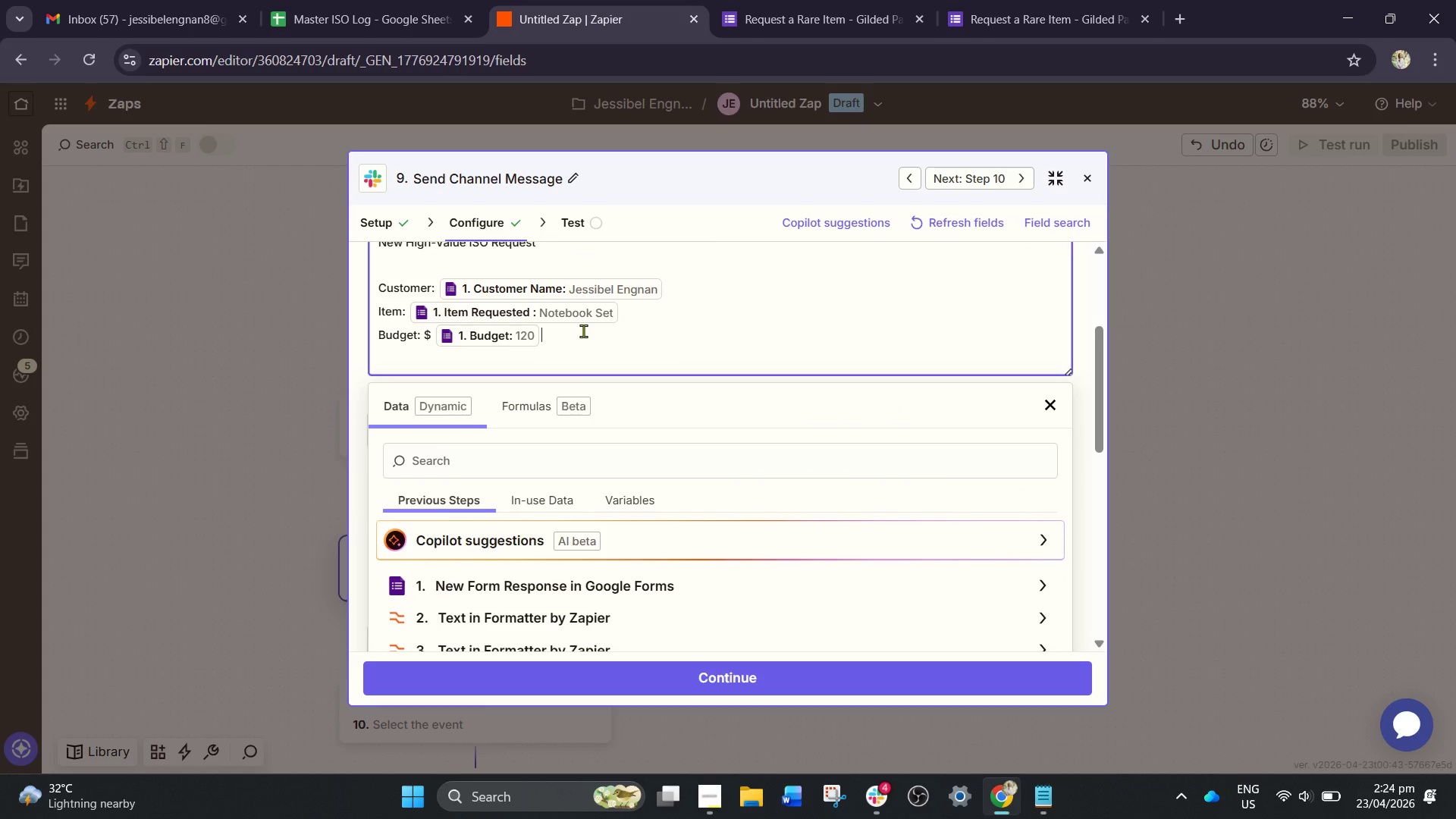 
key(NumpadEnter)
key(NumpadEnter)
type(Priority: HIGH -I mmediate sourcing)
 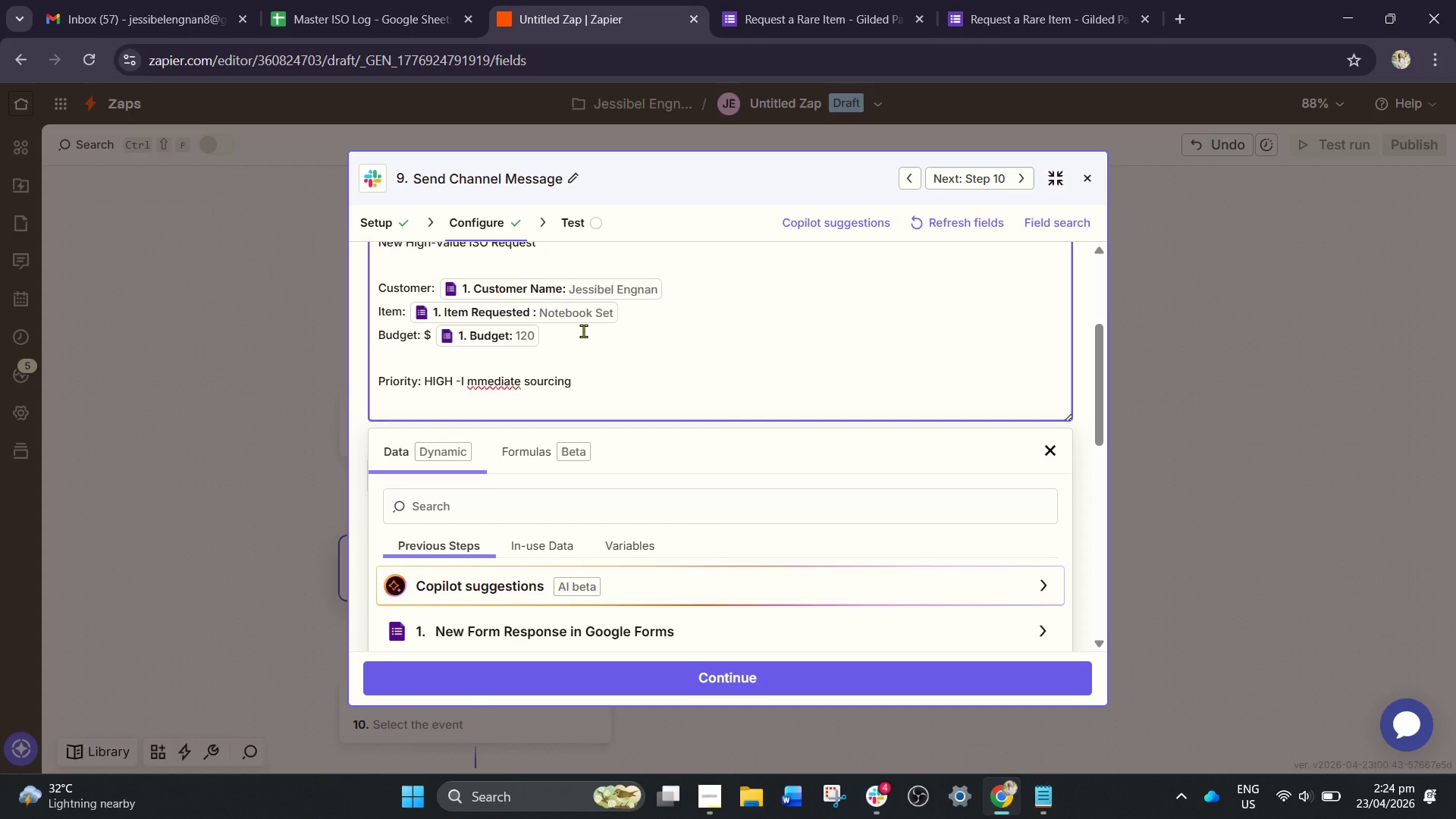 
left_click([468, 379])
 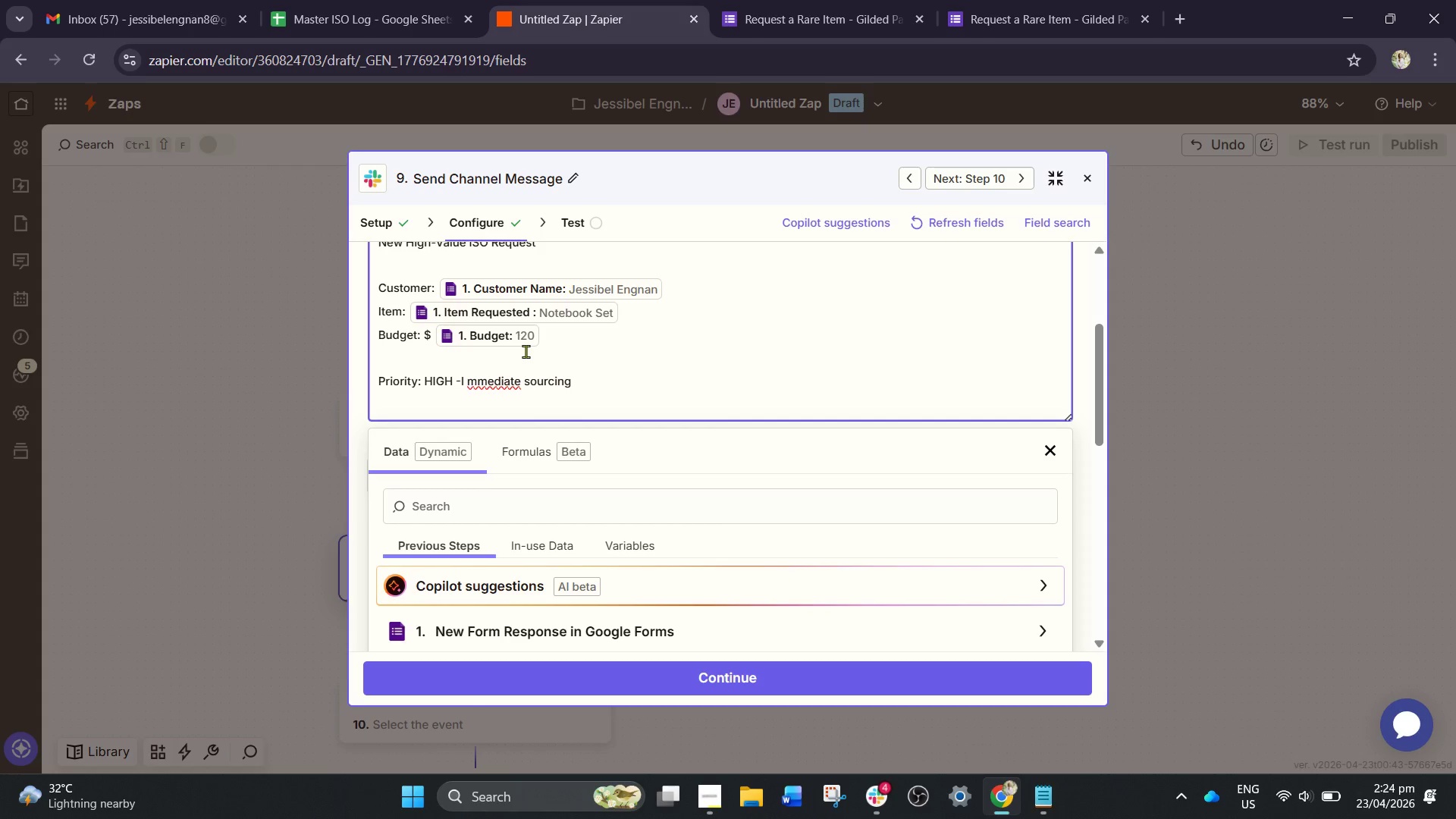 
key(Backspace)
 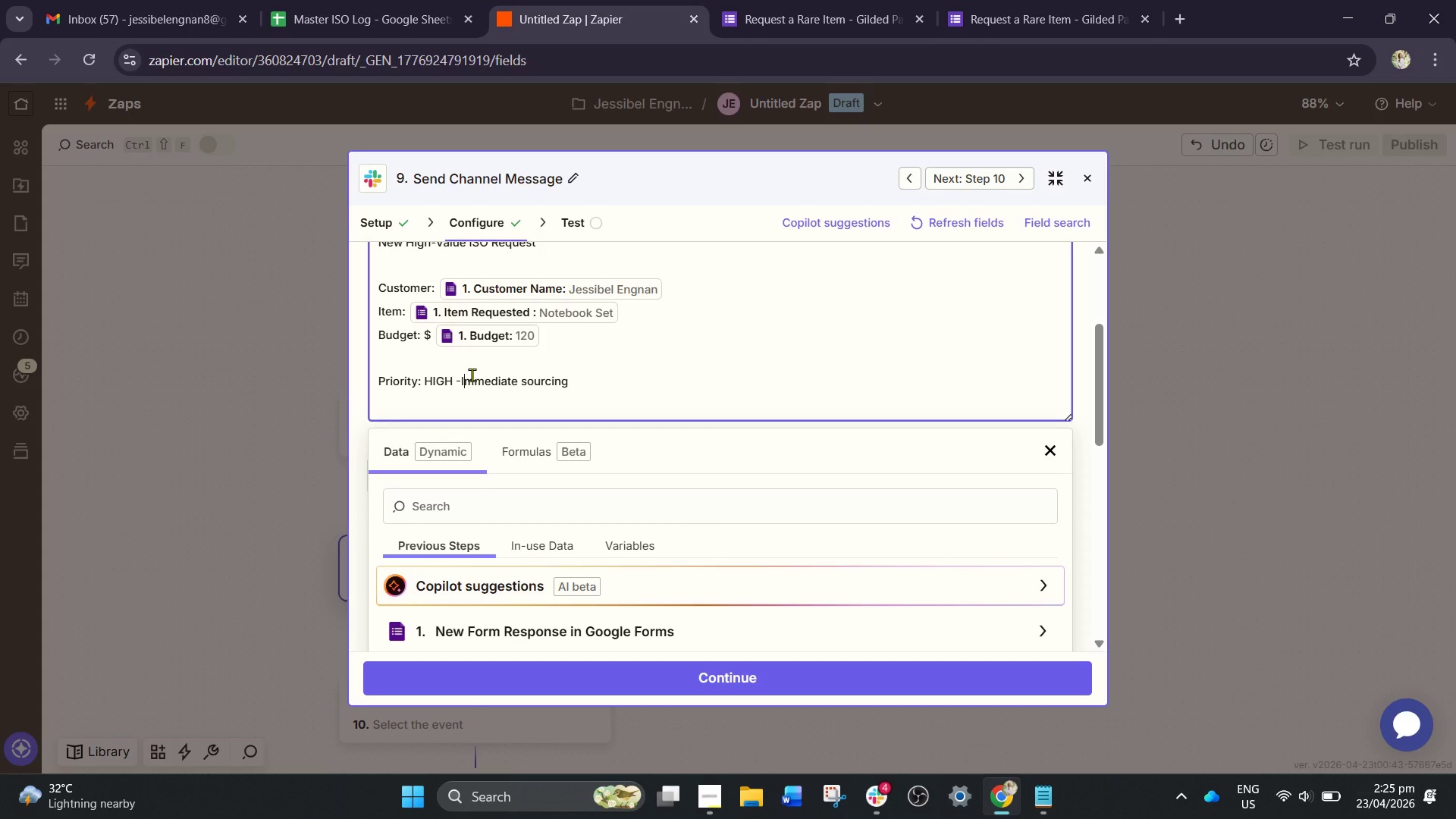 
left_click([464, 379])
 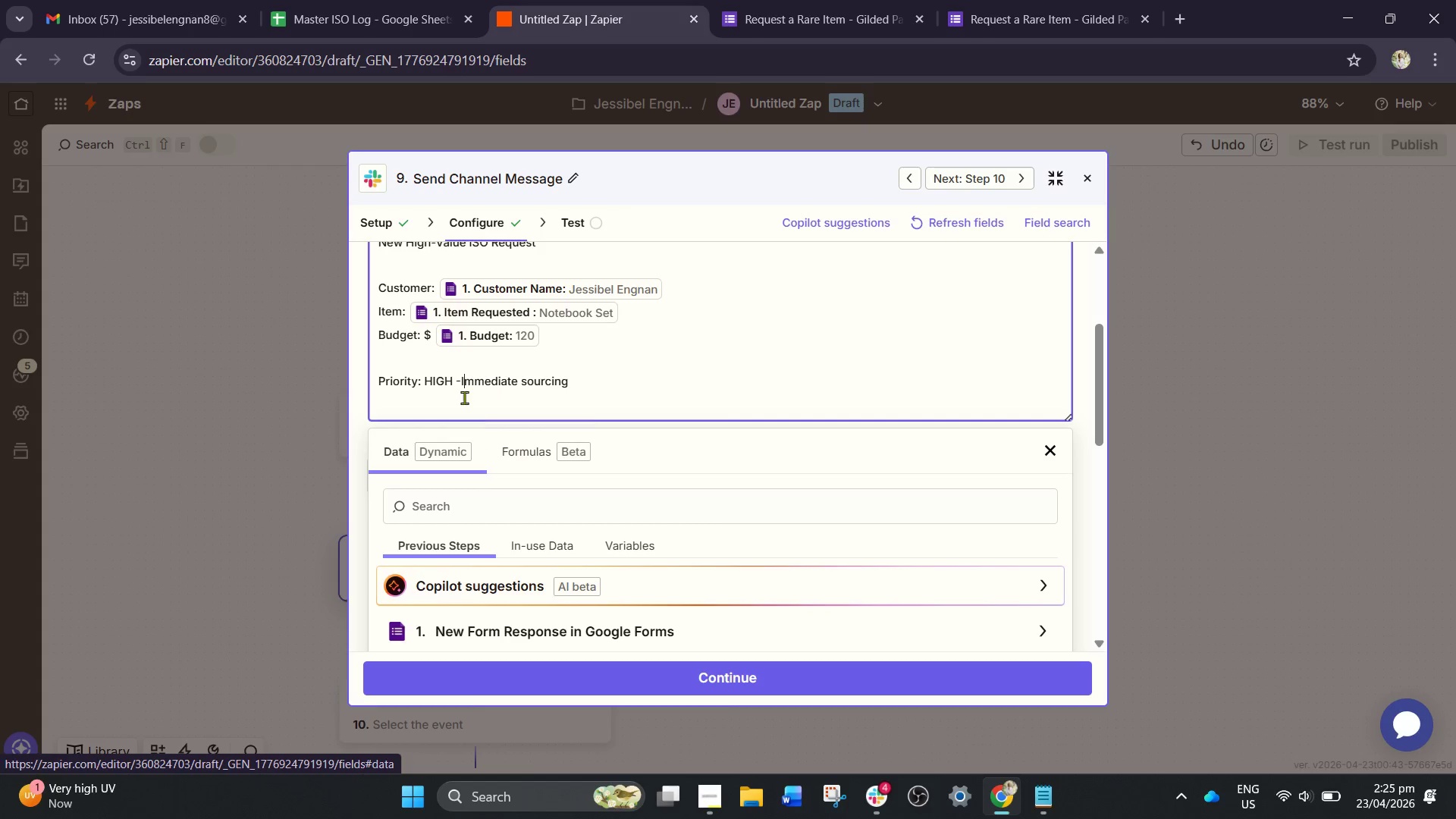 
left_click([463, 384])
 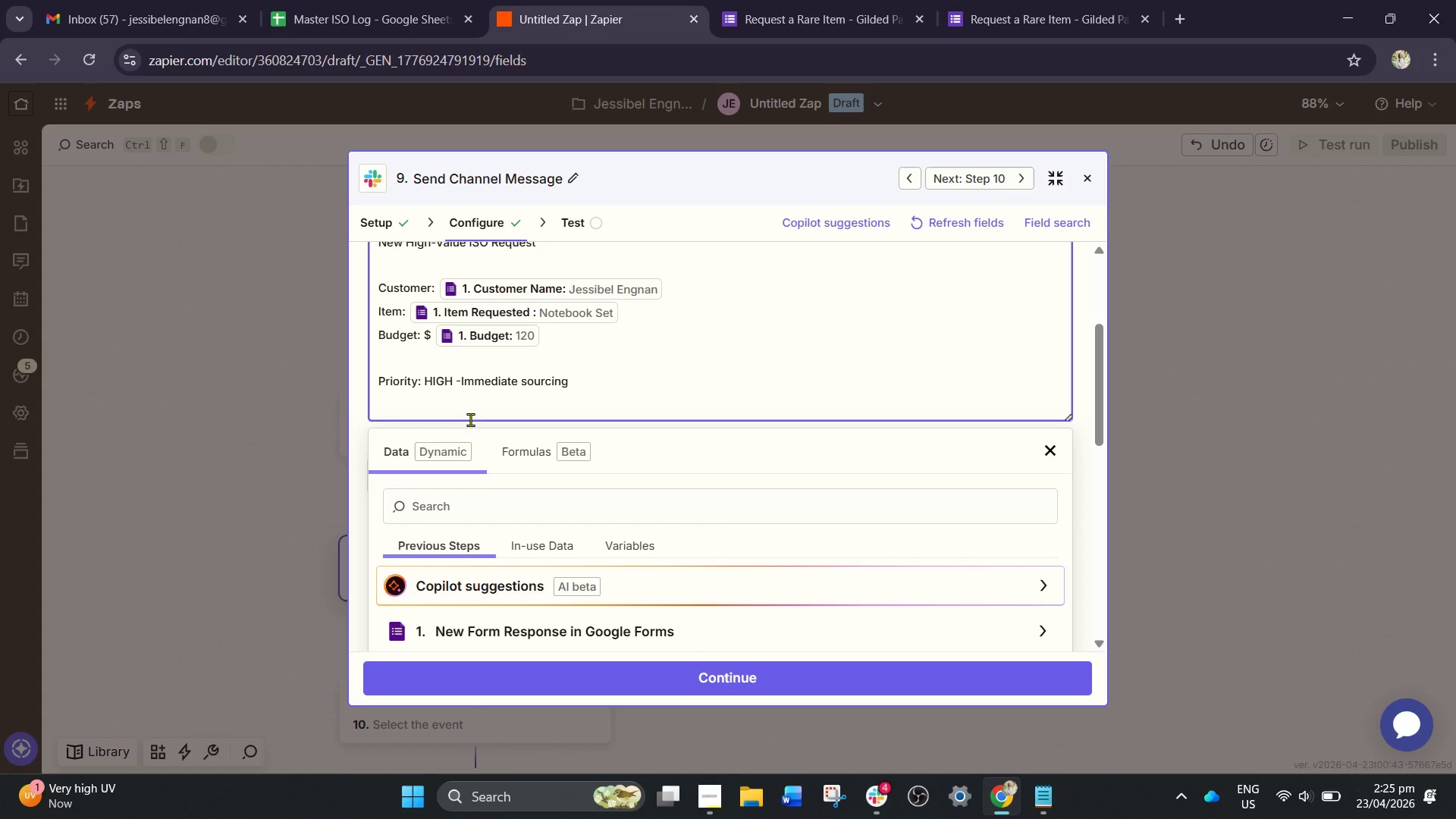 
key(Space)
 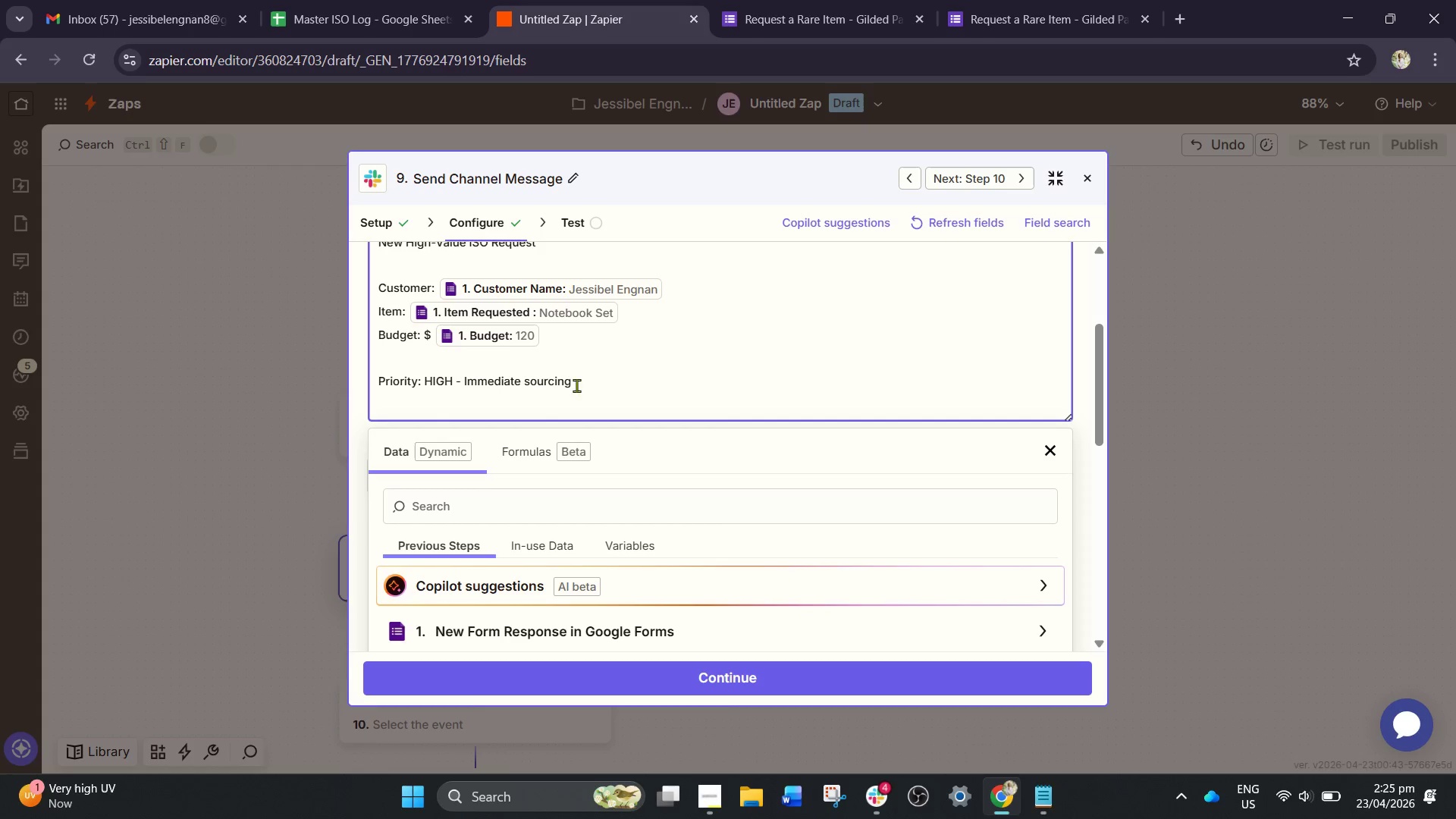 
left_click([627, 386])
 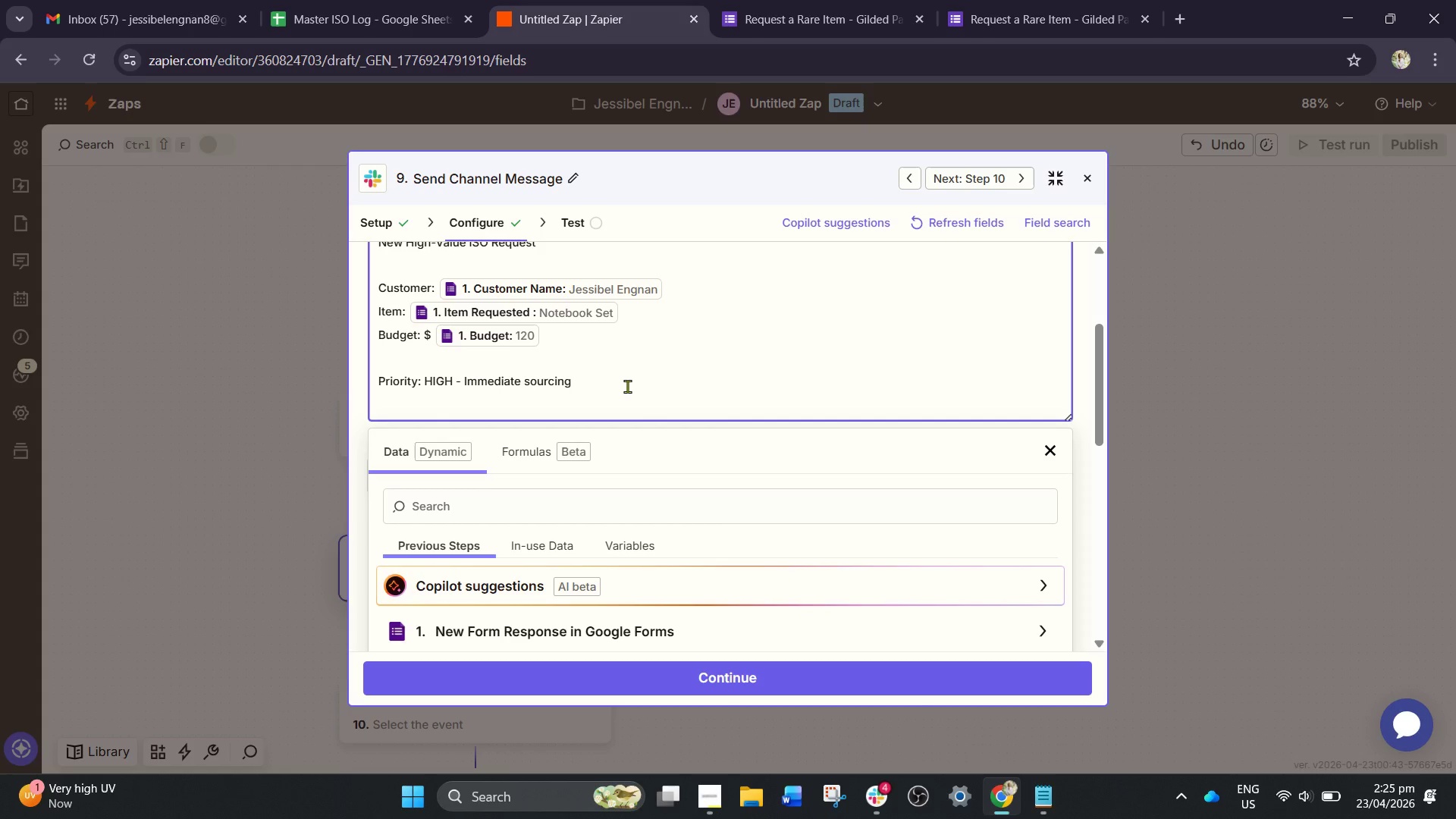 
type( needed.)
 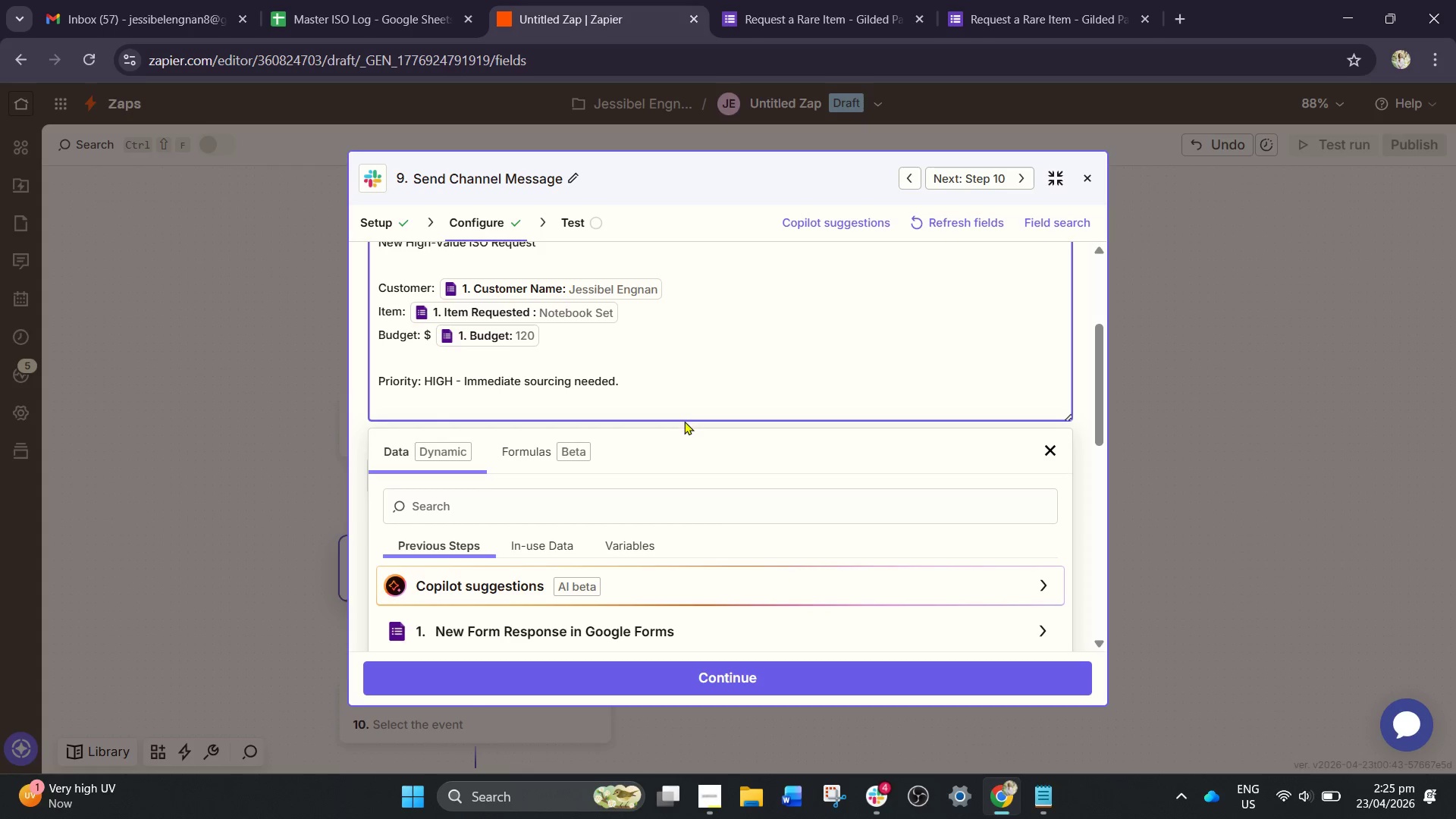 
scroll: coordinate [686, 433], scroll_direction: down, amount: 2.0
 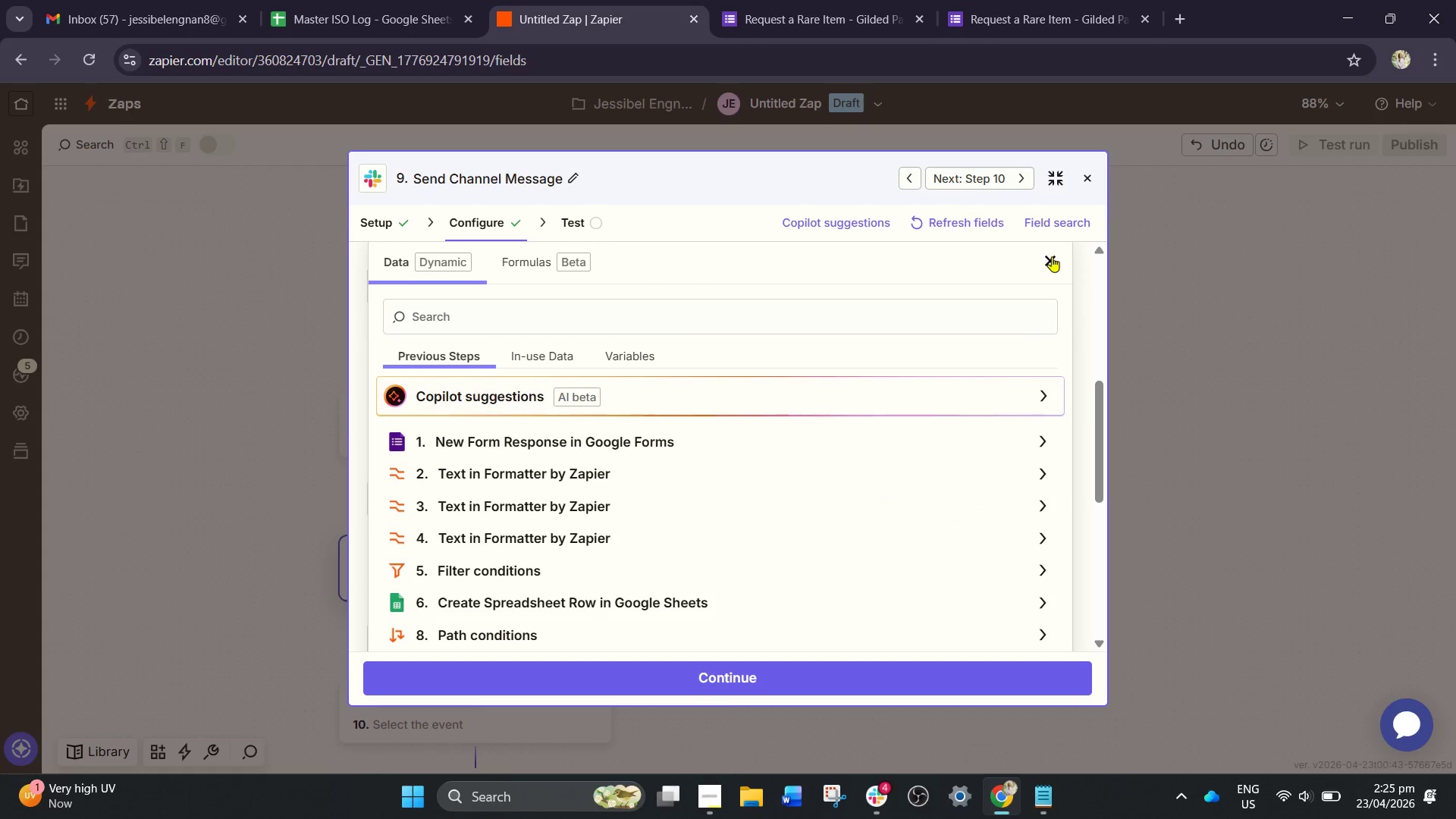 
left_click([1052, 256])
 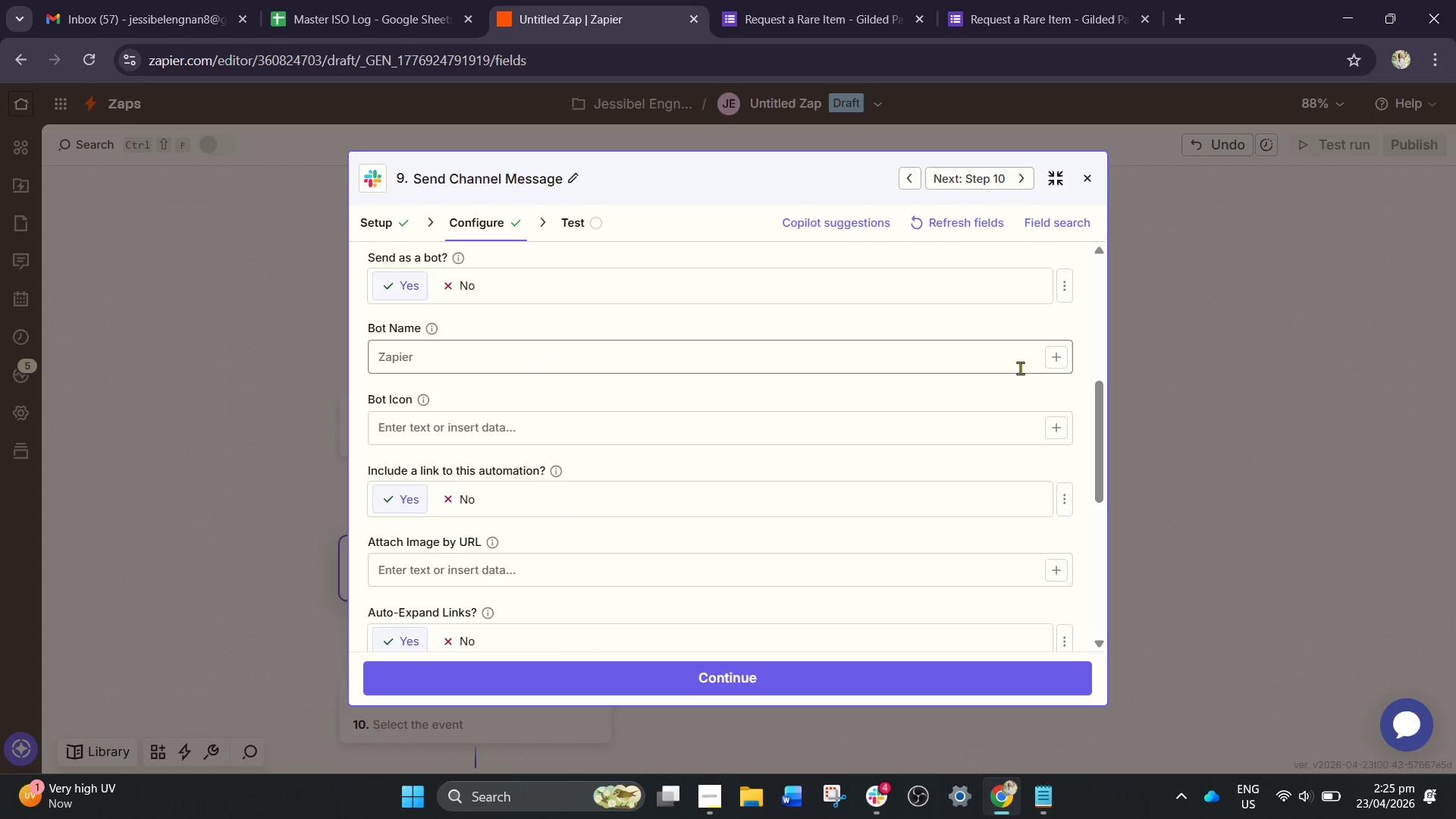 
scroll: coordinate [883, 453], scroll_direction: up, amount: 4.0
 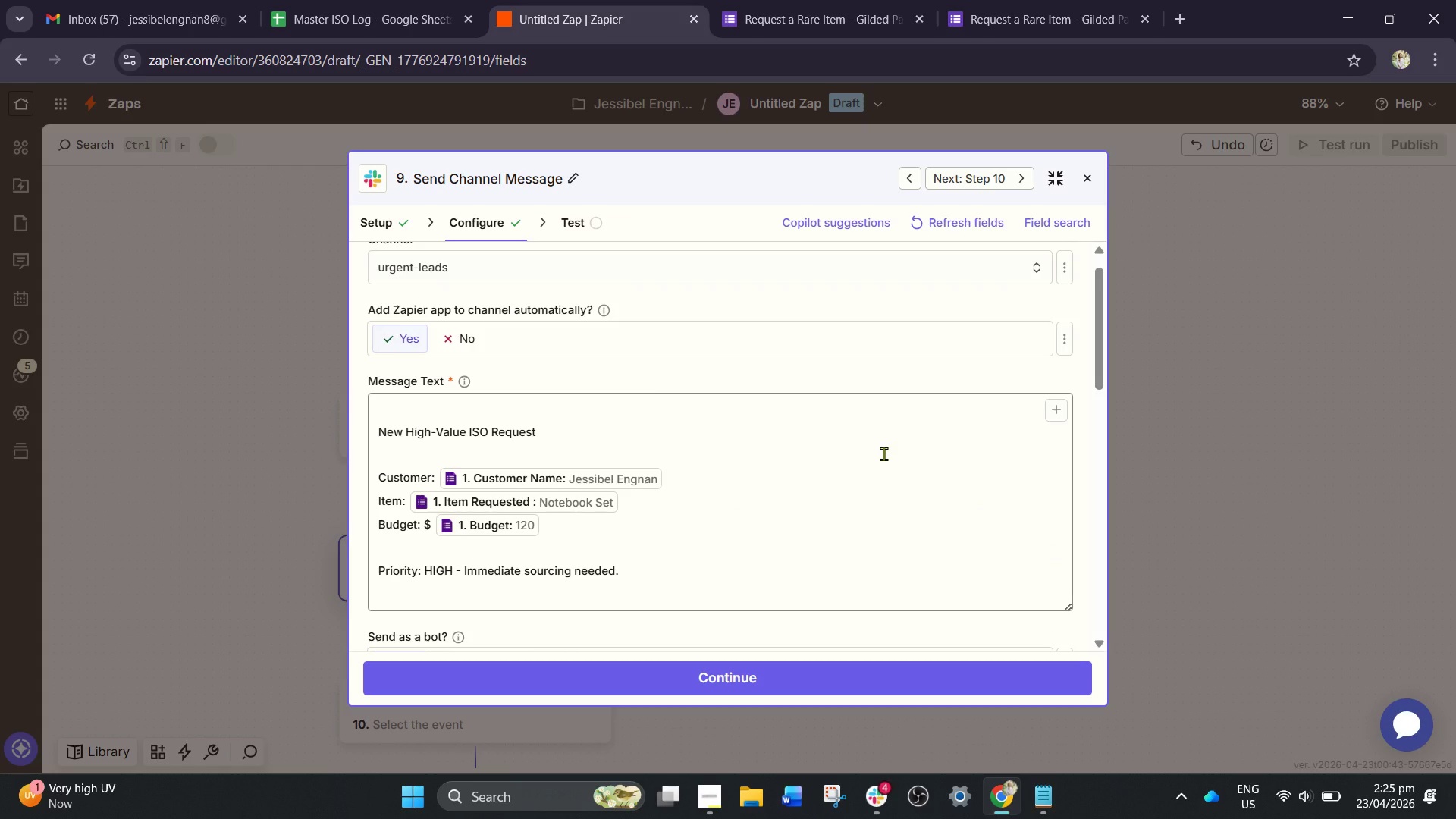 
scroll: coordinate [883, 453], scroll_direction: down, amount: 1.0
 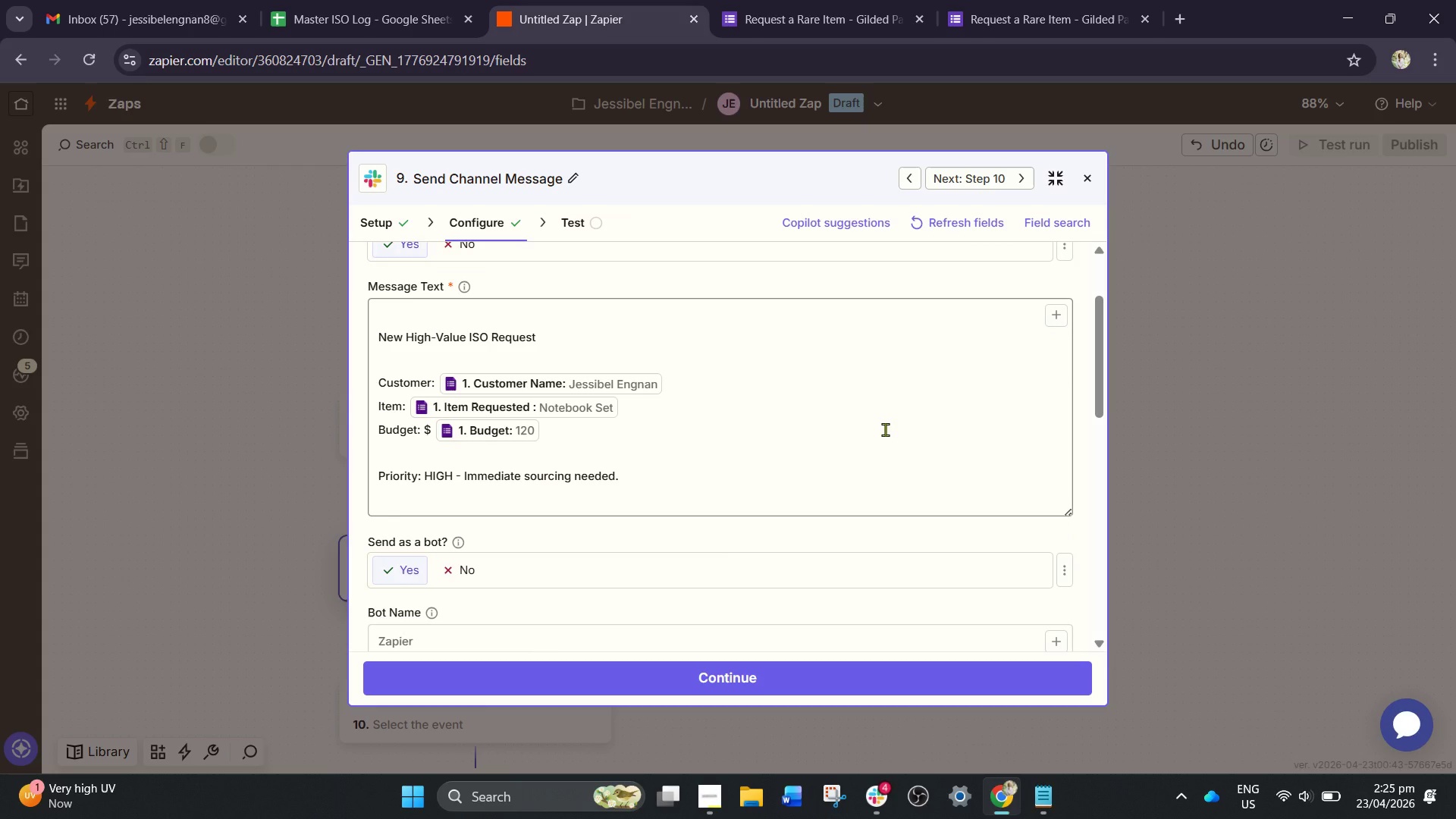 
wait(5.04)
 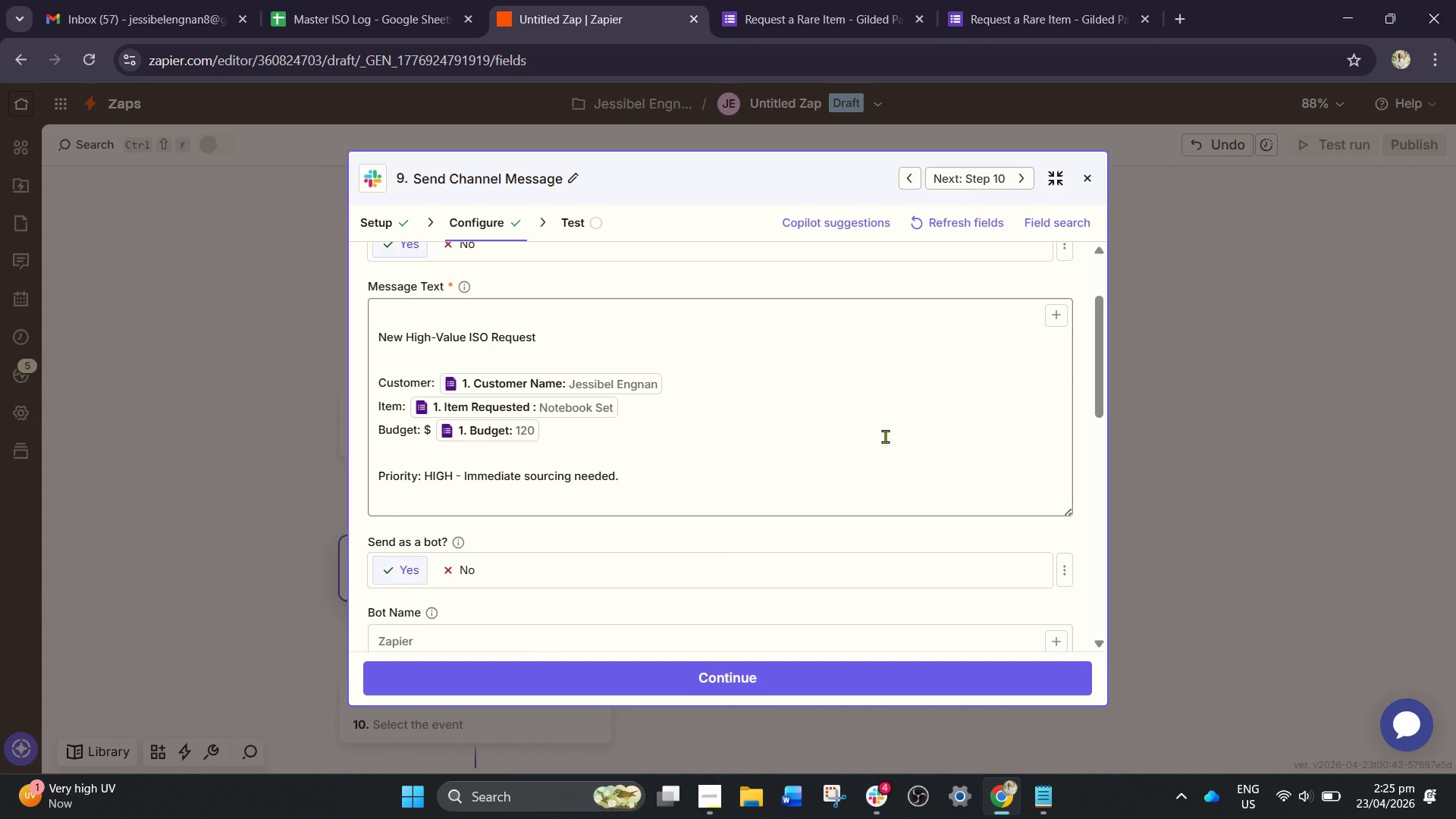 
scroll: coordinate [885, 425], scroll_direction: down, amount: 10.0
 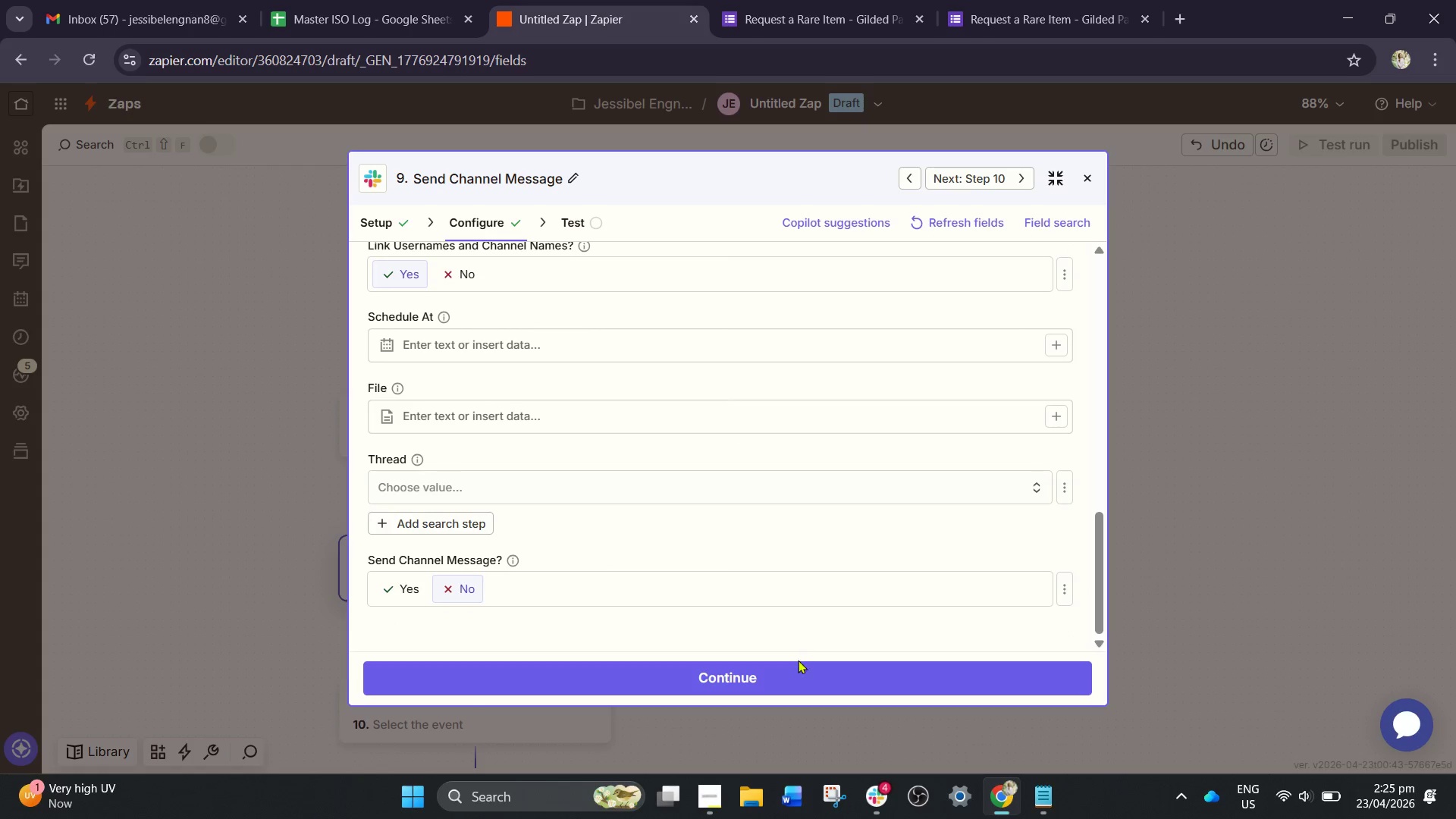 
left_click([791, 672])
 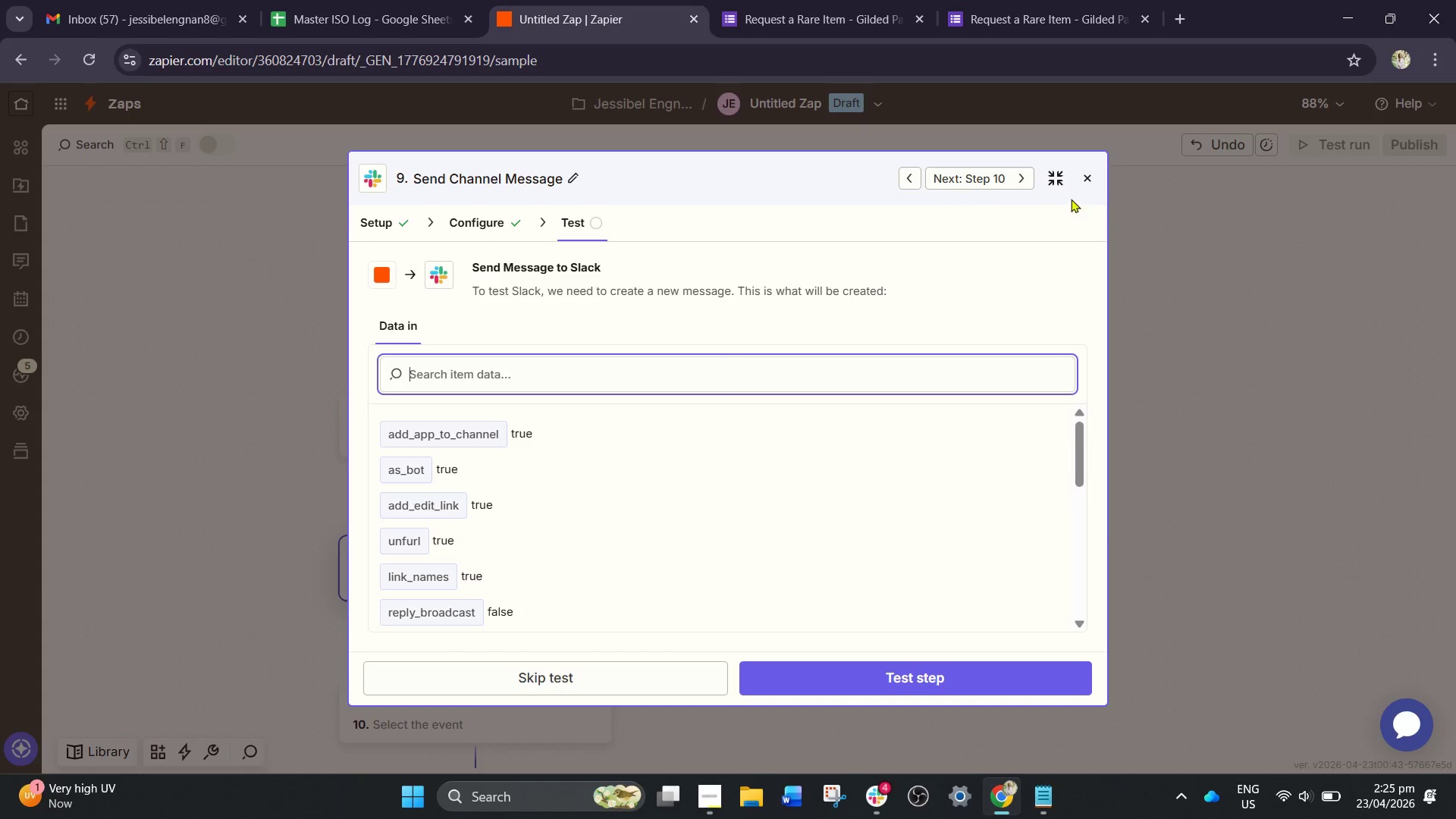 
left_click([1060, 184])
 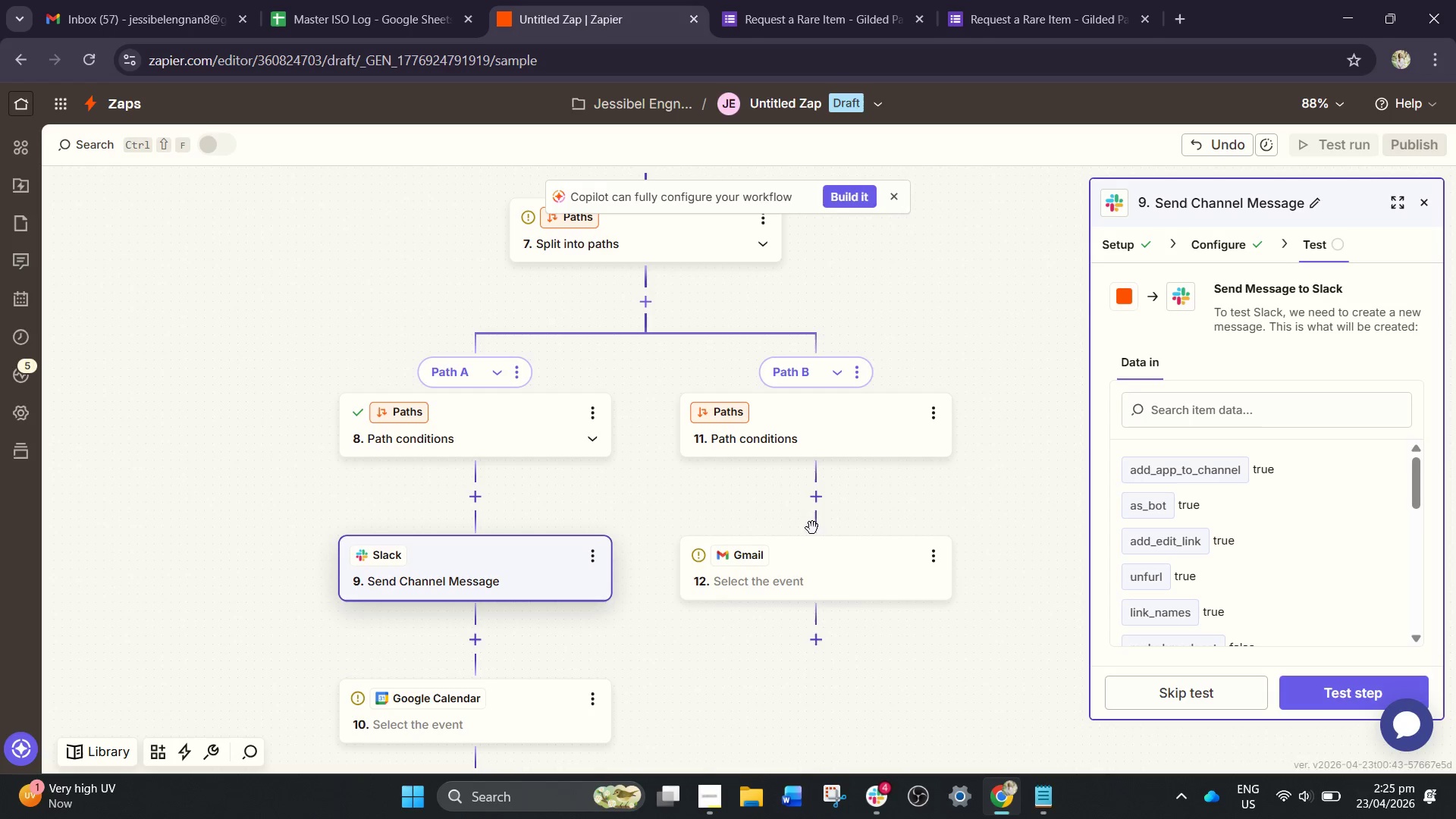 
scroll: coordinate [1160, 503], scroll_direction: down, amount: 5.0
 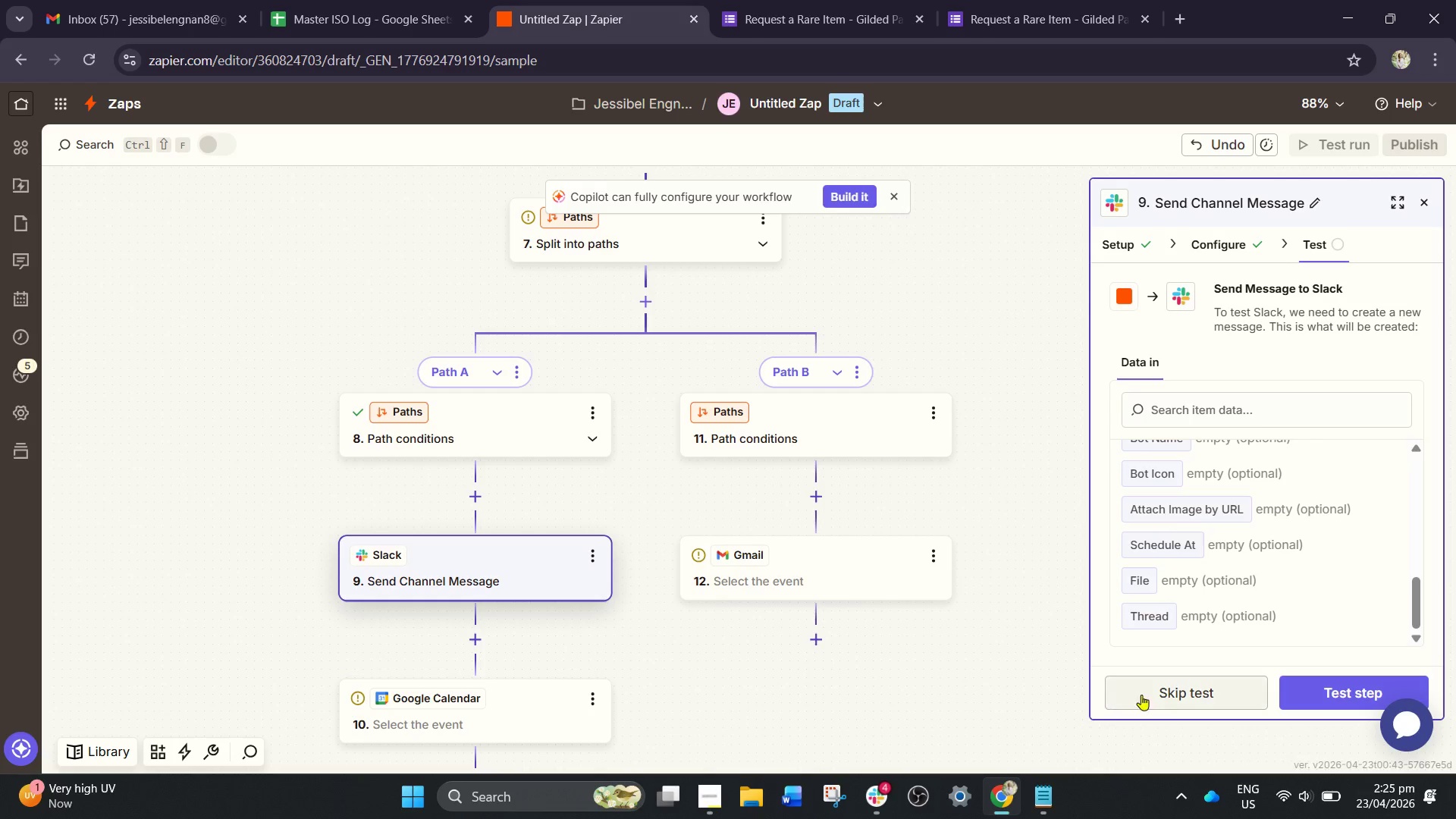 
left_click([1169, 693])
 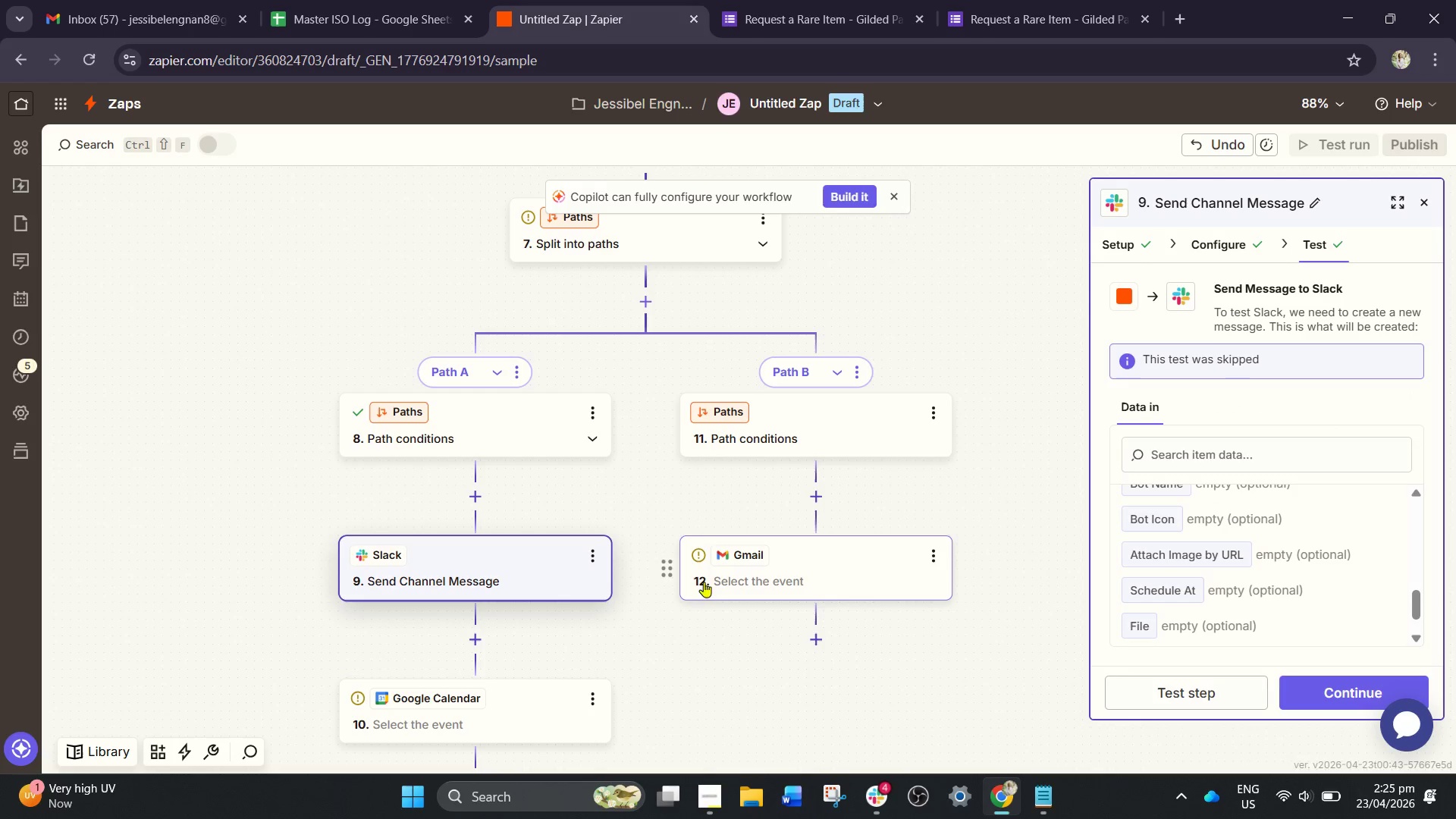 
wait(6.09)
 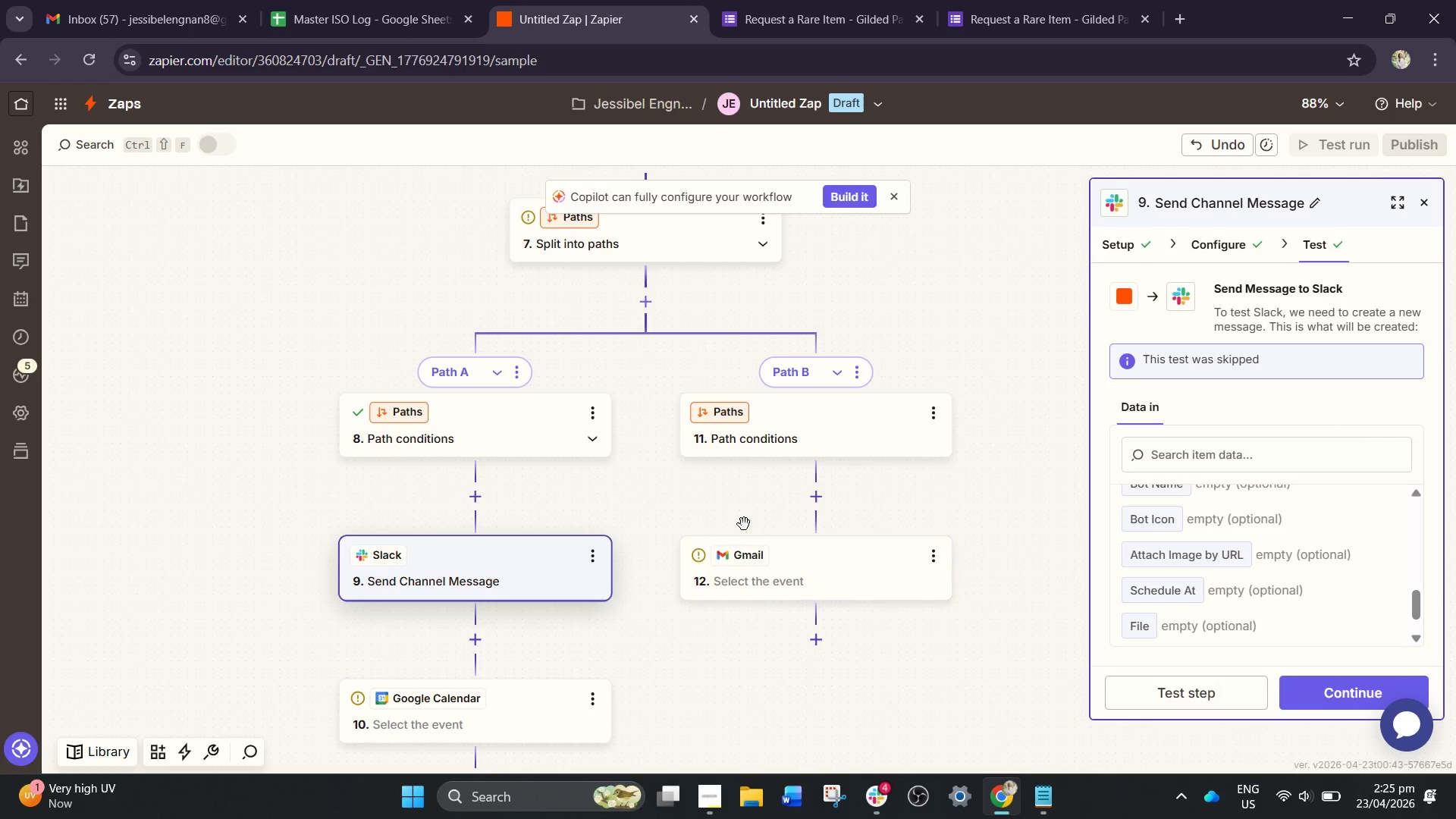 
scroll: coordinate [666, 644], scroll_direction: down, amount: 2.0
 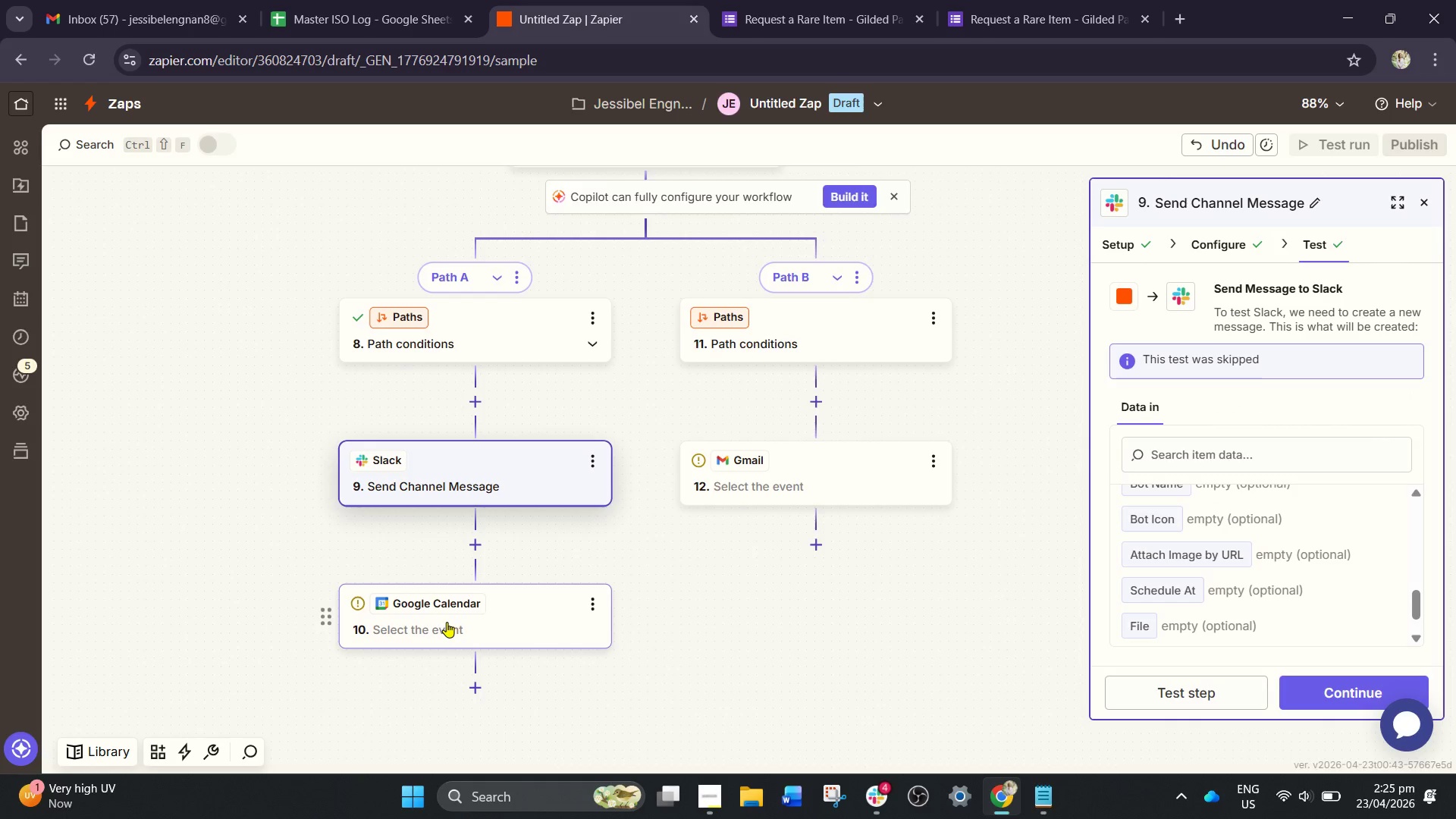 
left_click([453, 605])
 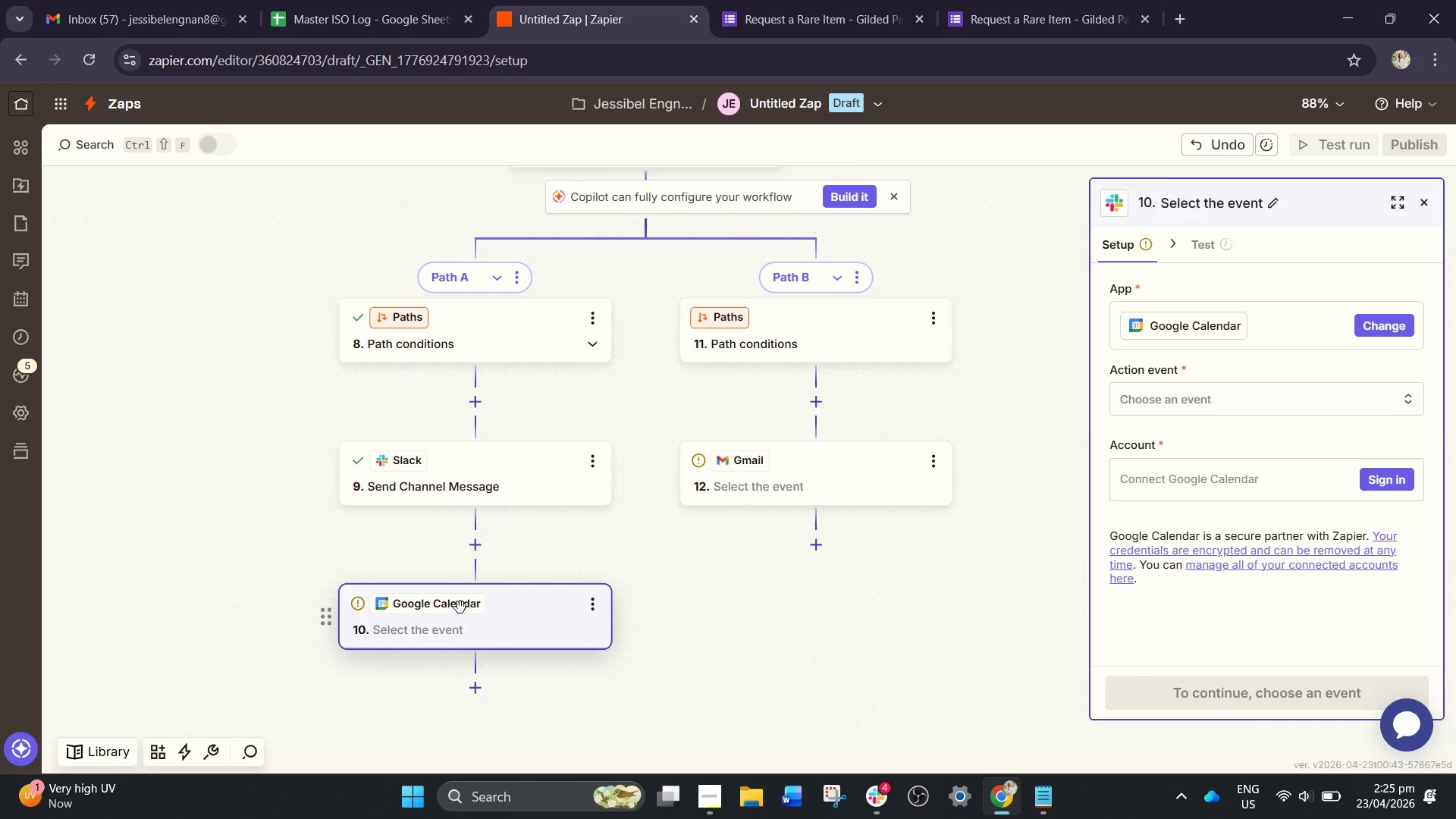 
mouse_move([524, 628])
 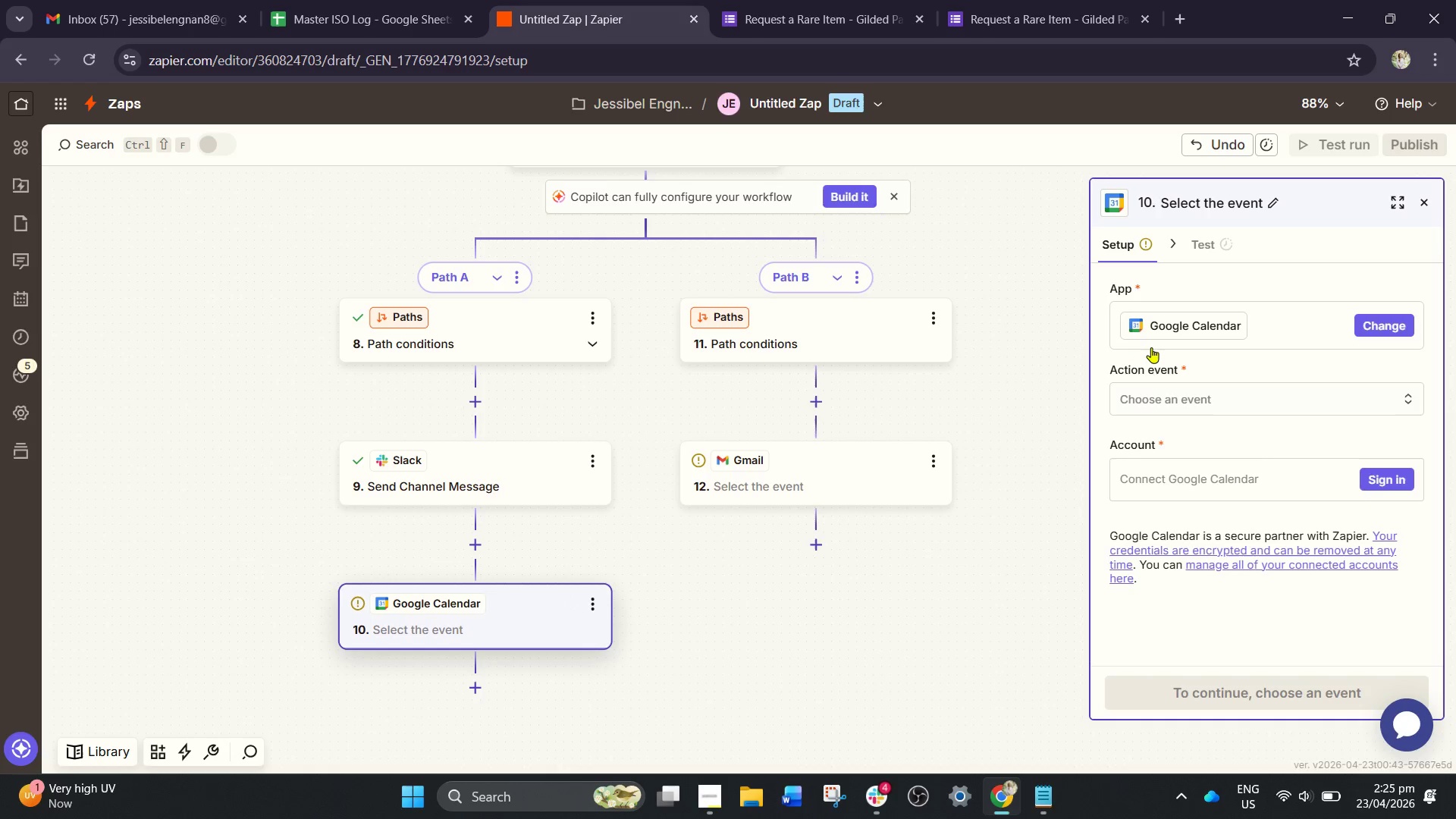 
left_click([1168, 403])
 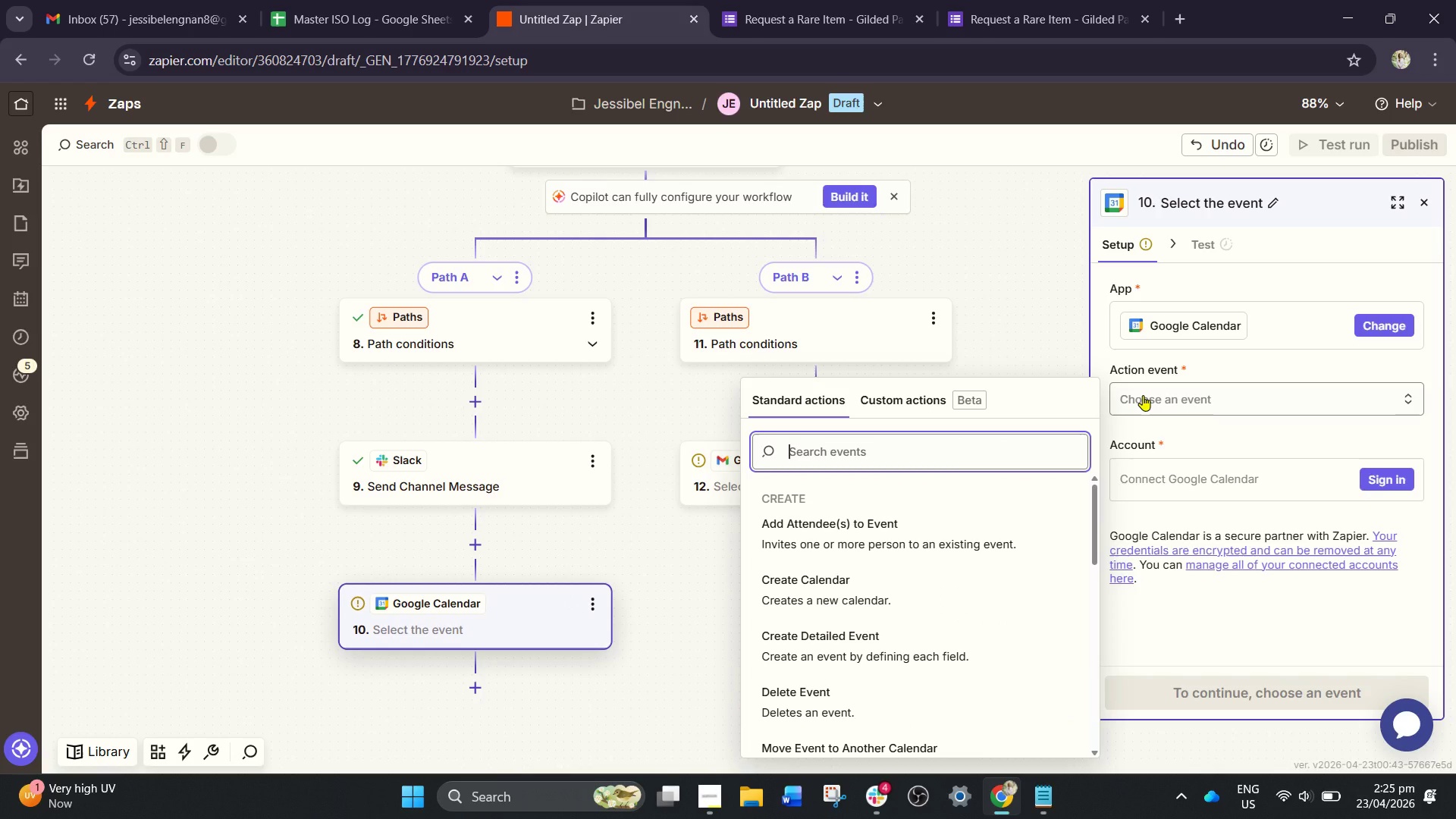 
type(crea)
 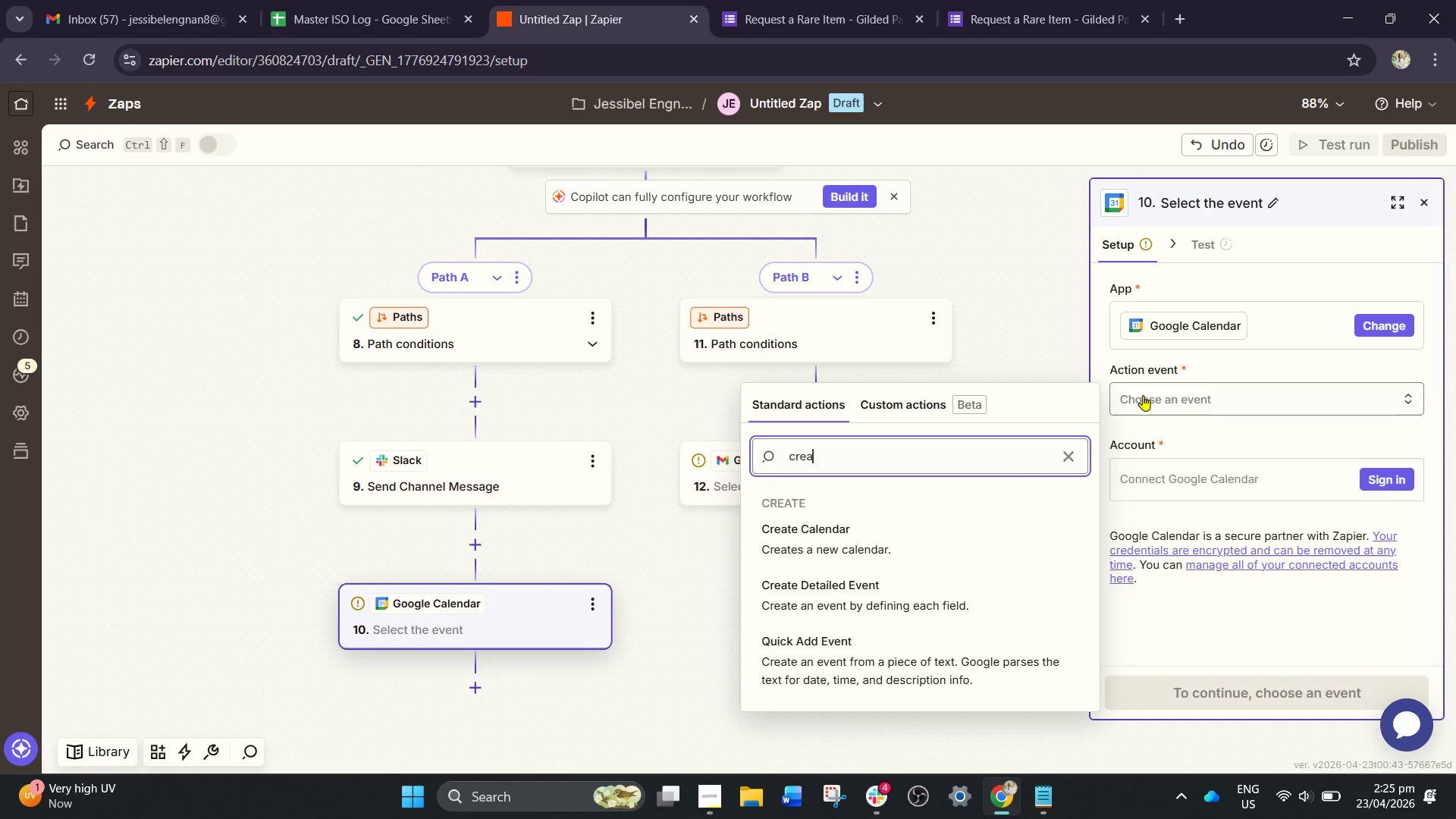 
wait(6.14)
 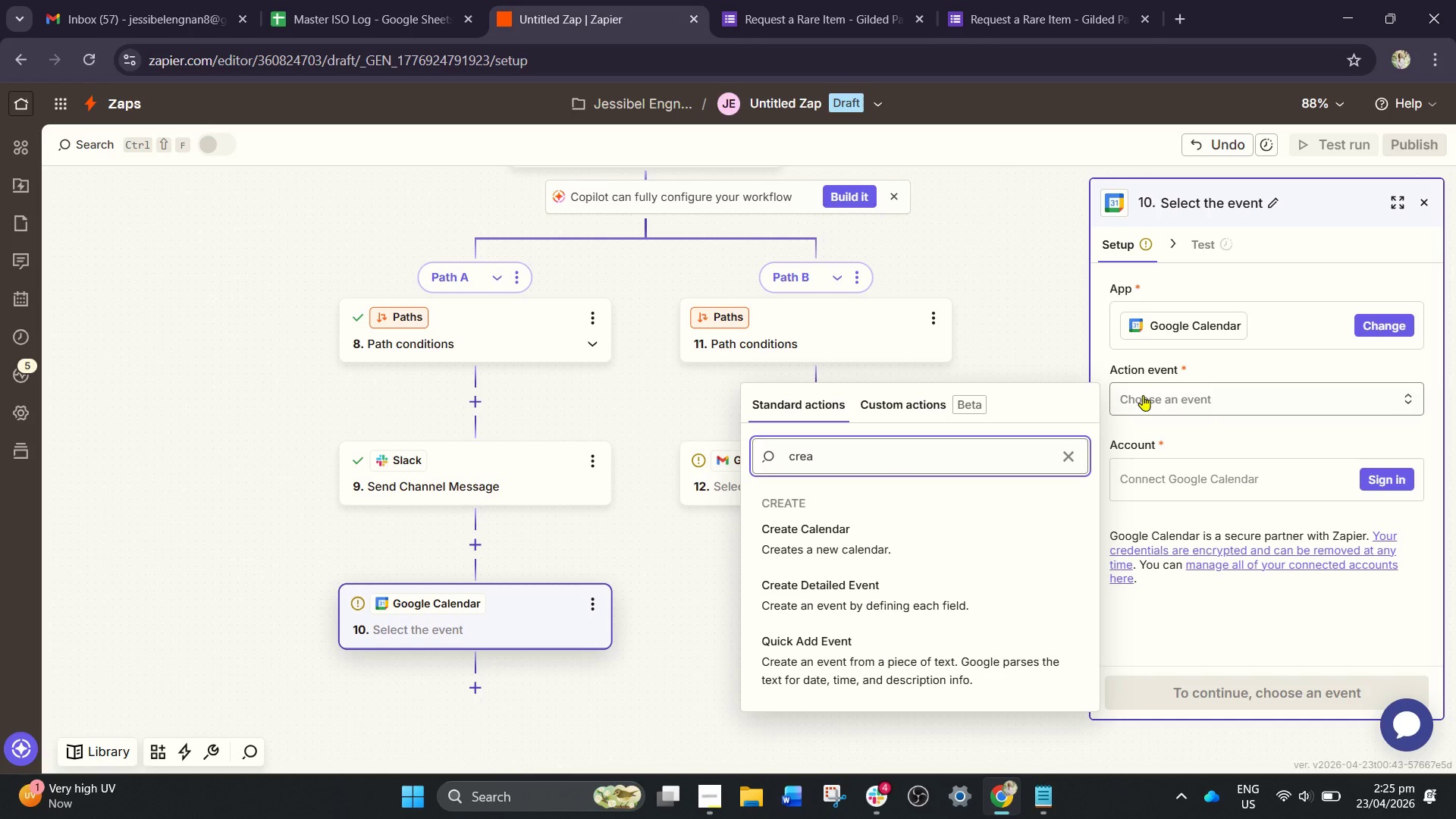 
scroll: coordinate [993, 585], scroll_direction: down, amount: 1.0
 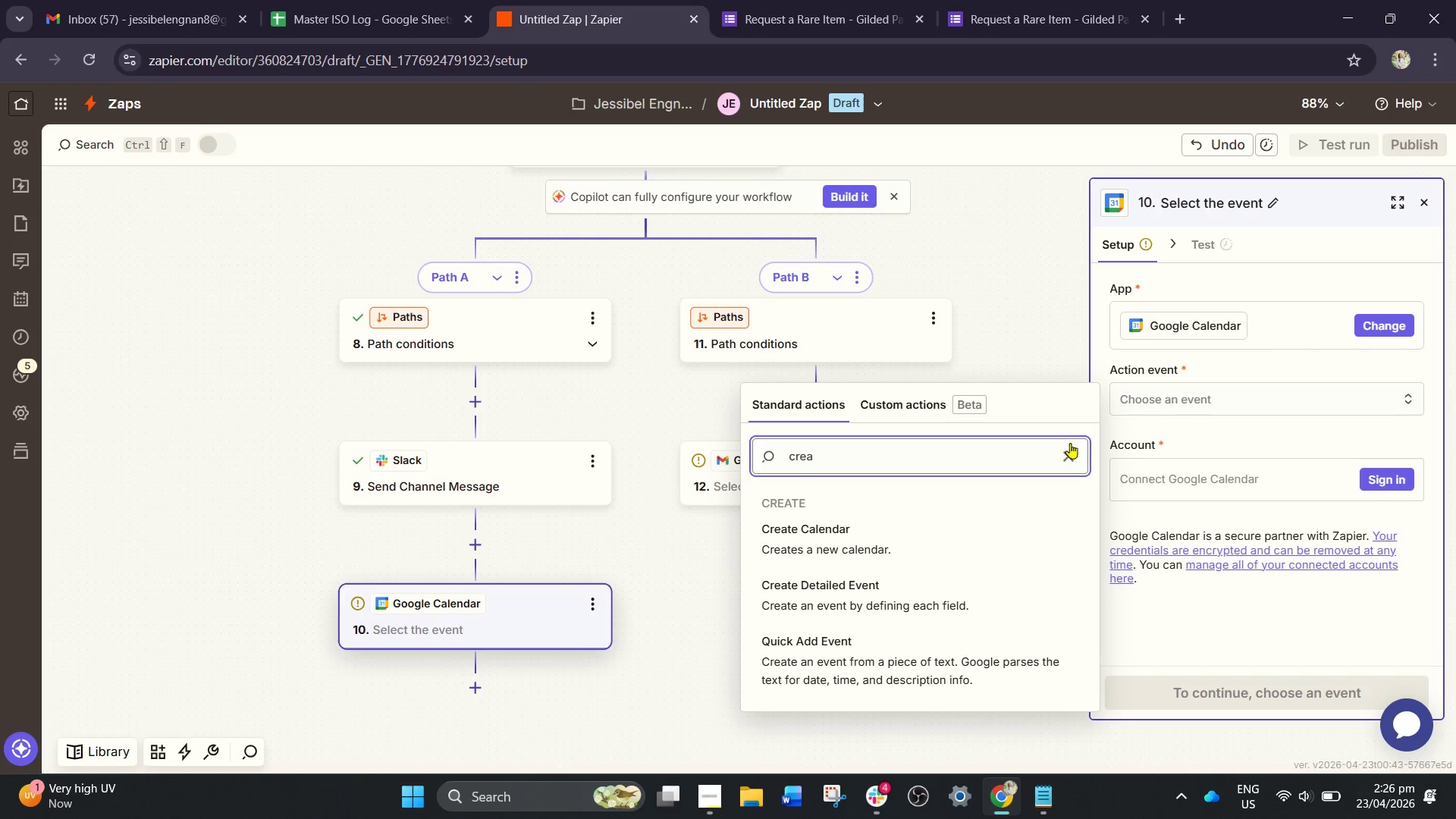 
left_click([1070, 443])
 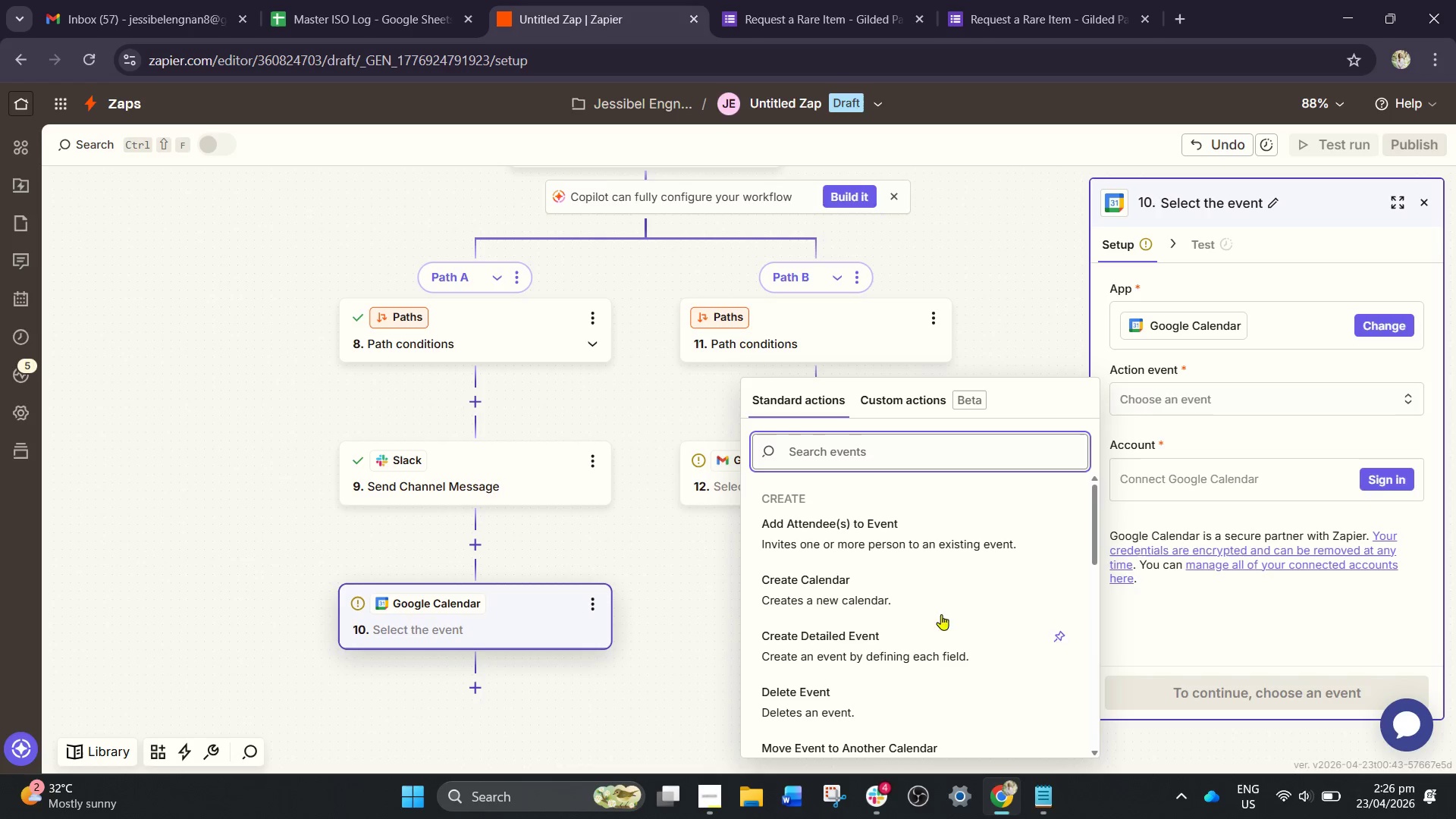 
wait(19.5)
 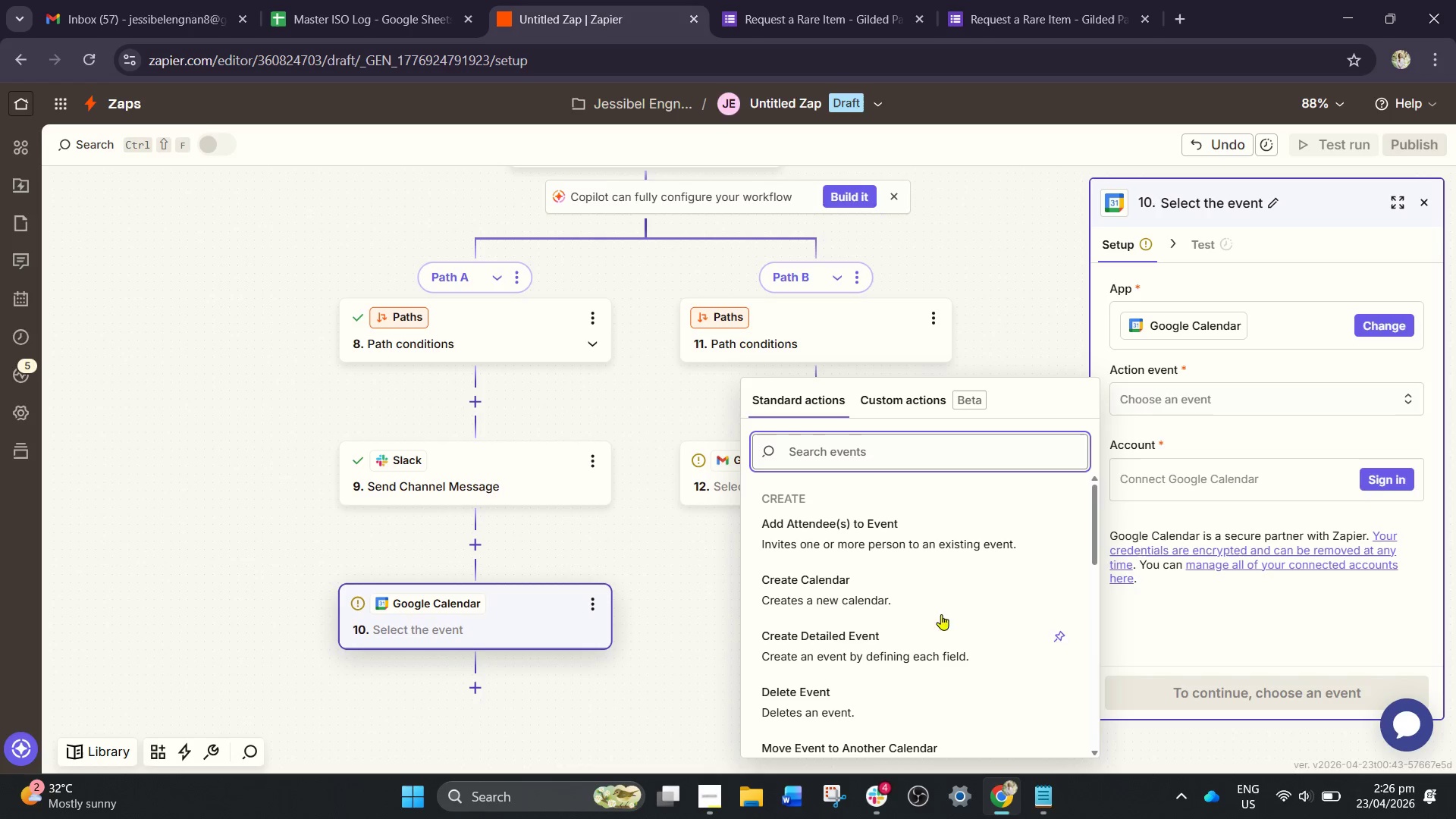 
left_click([651, 536])
 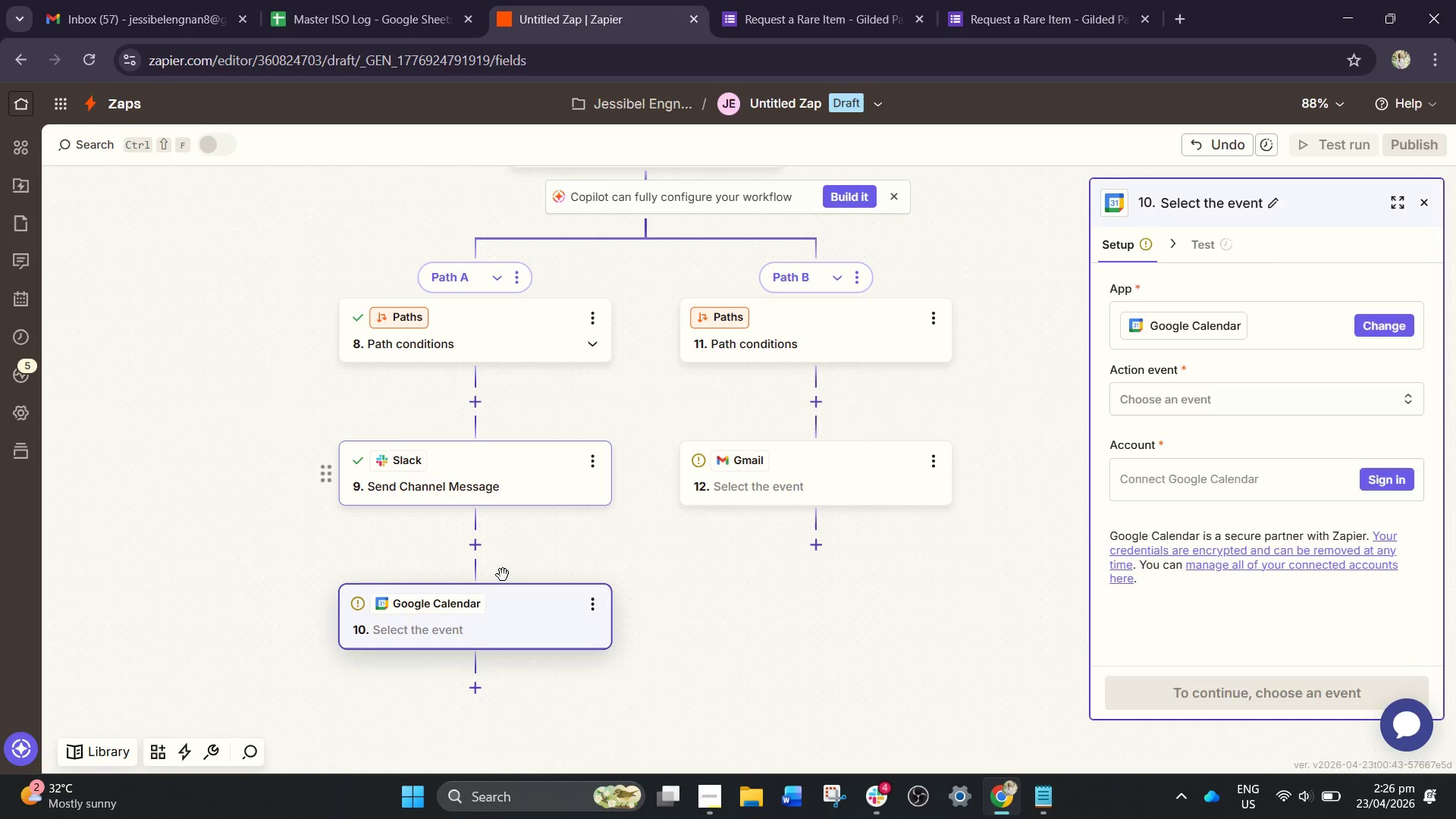 
left_click([485, 618])
 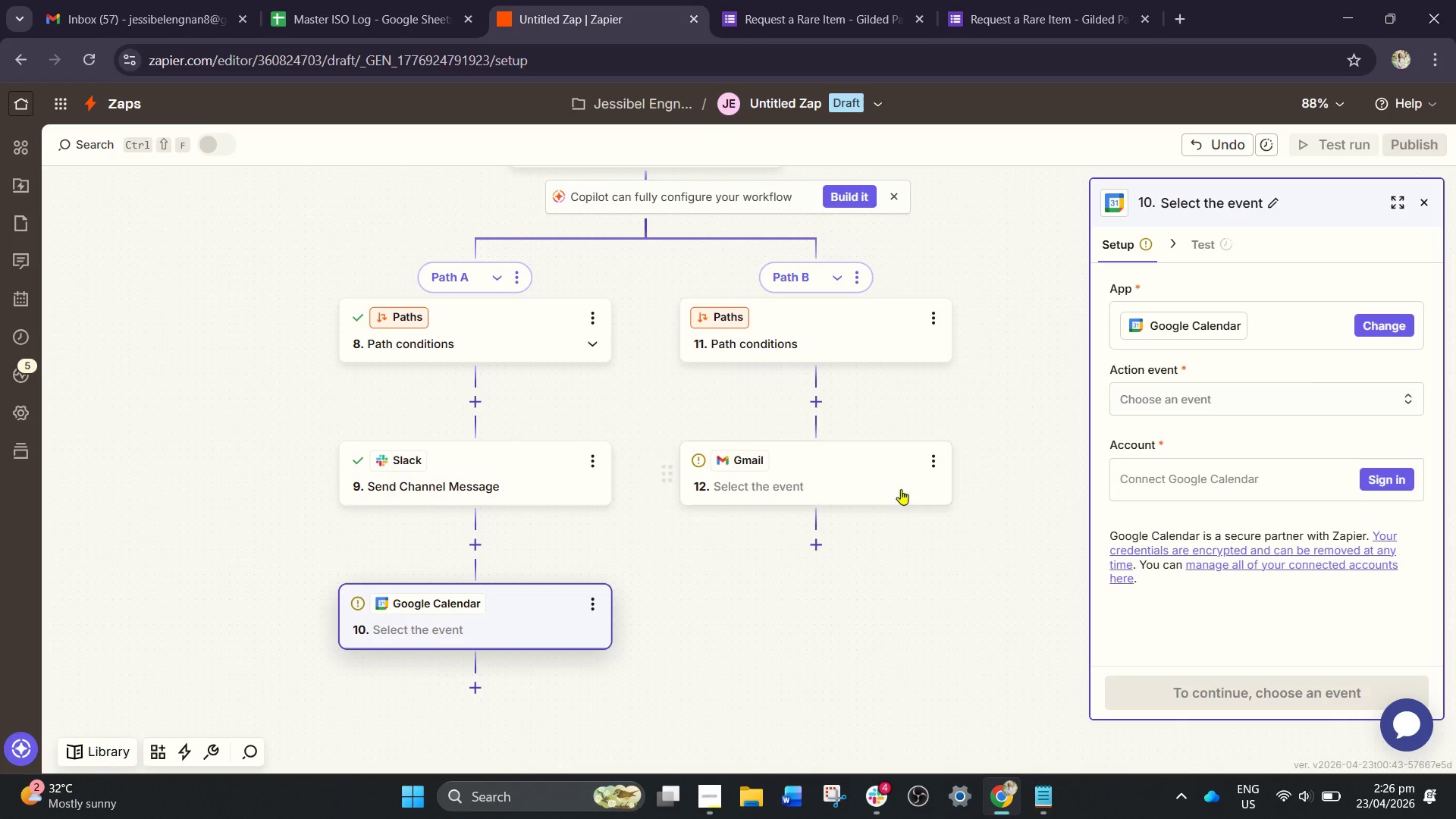 
left_click([815, 466])
 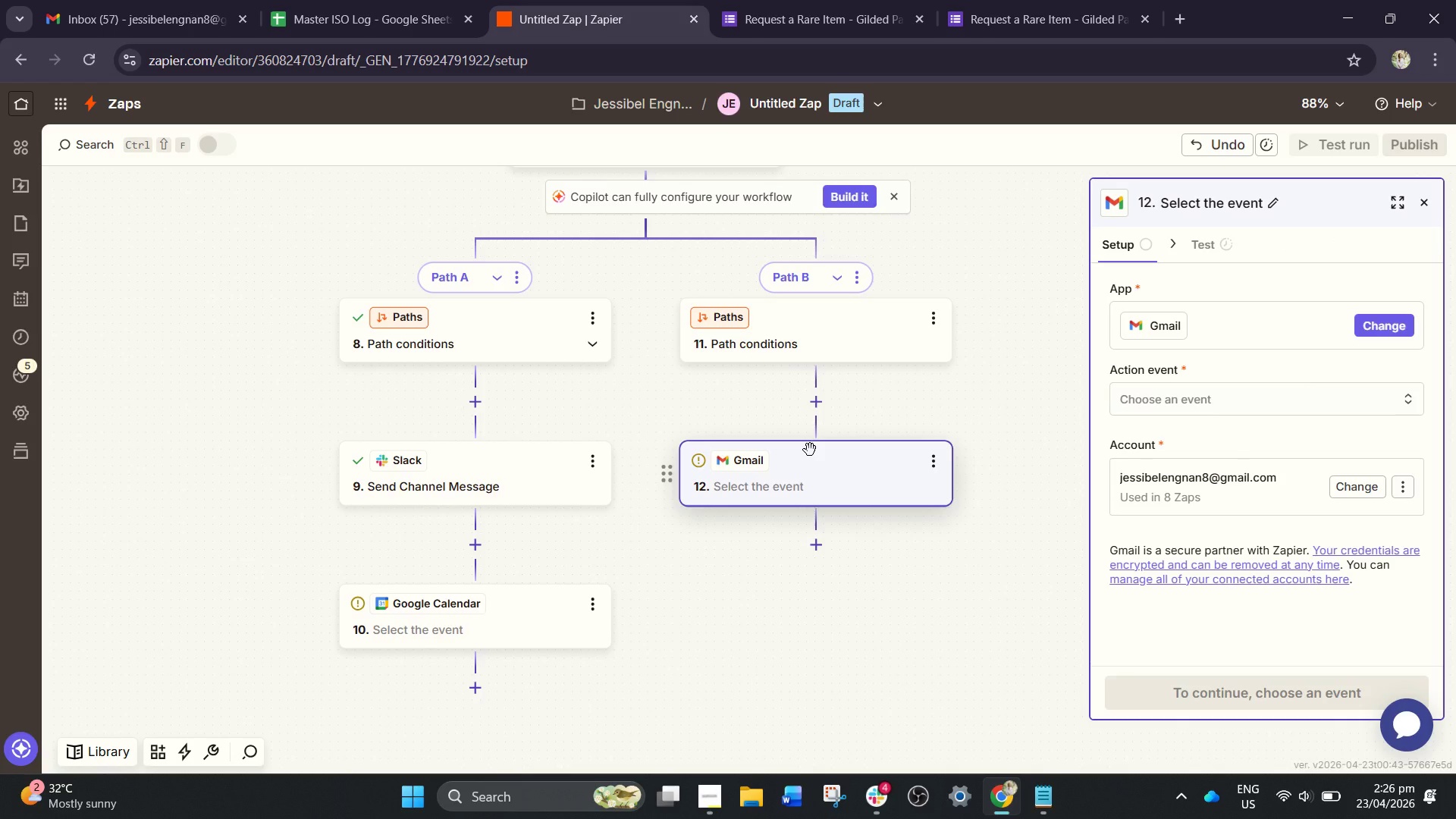 
wait(9.56)
 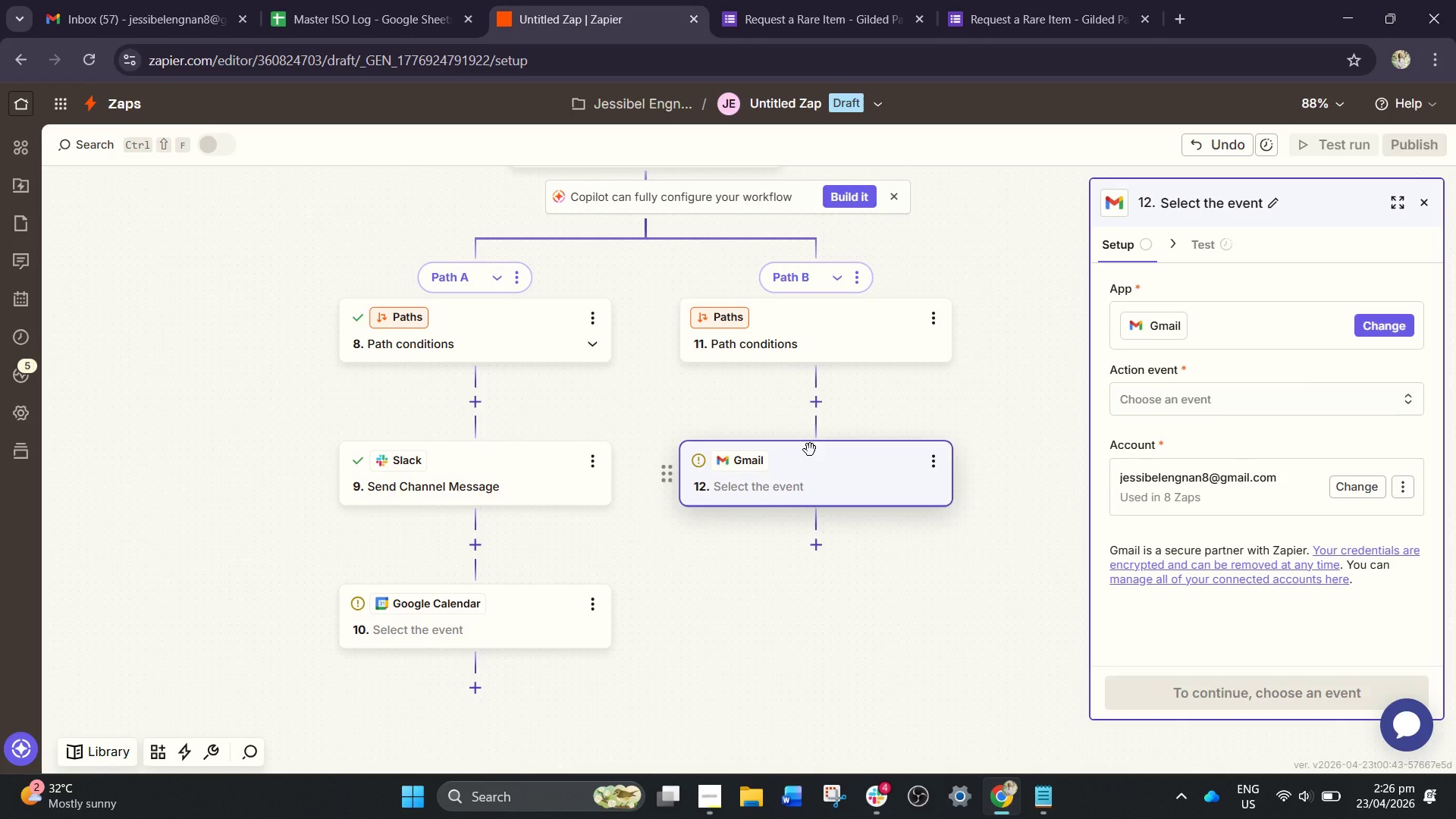 
left_click([1179, 395])
 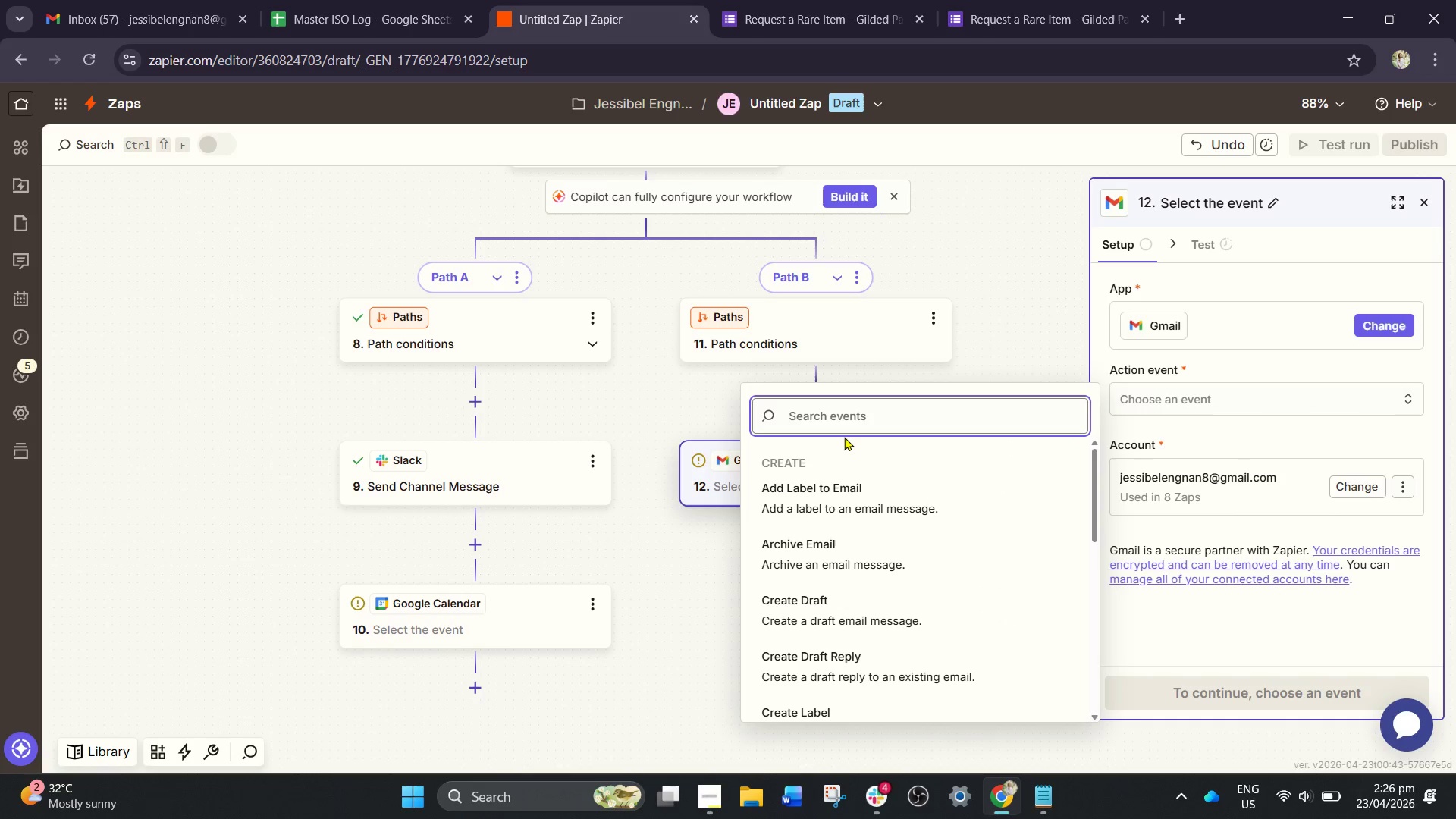 
type(se)
 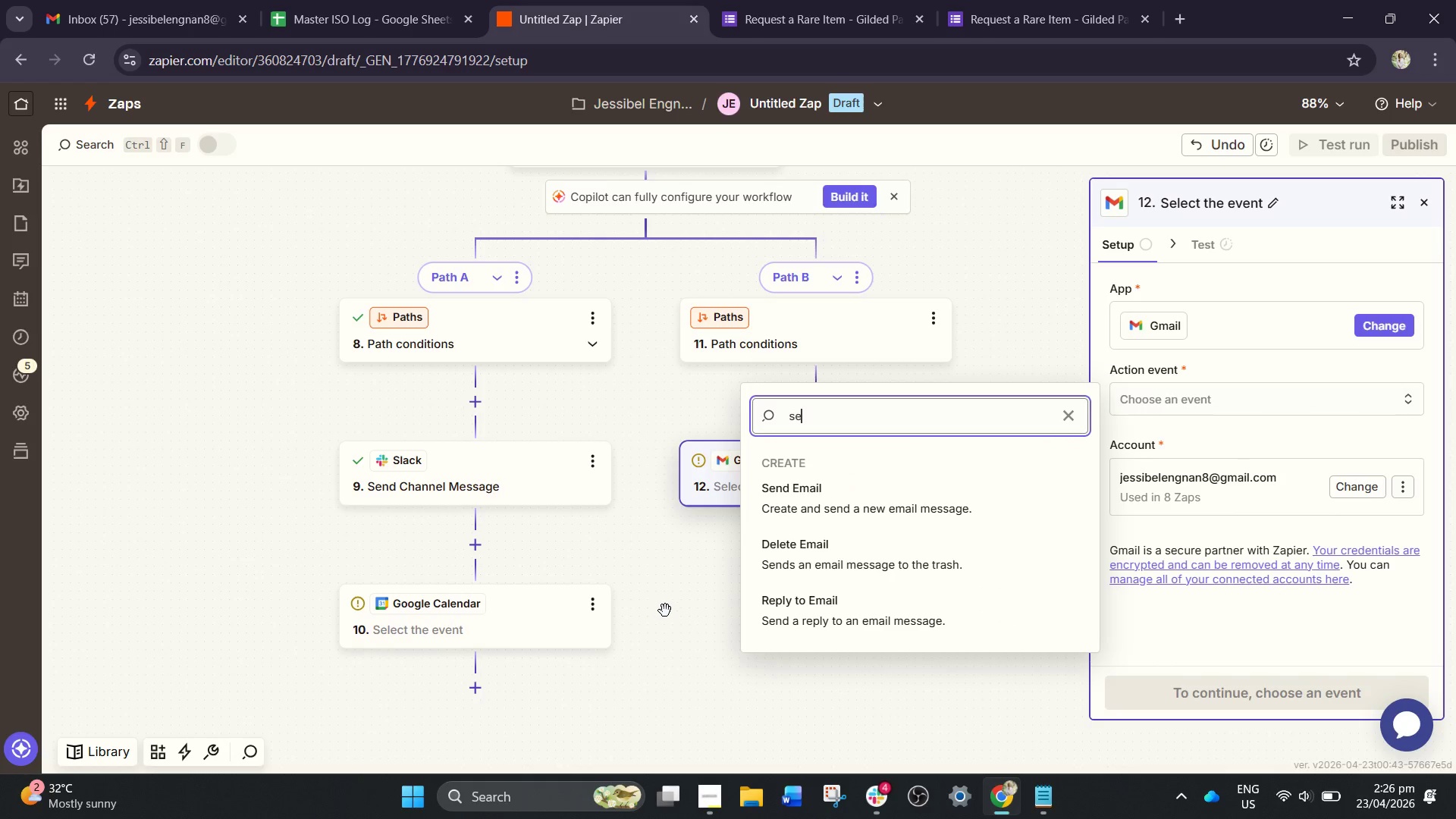 
left_click([859, 484])
 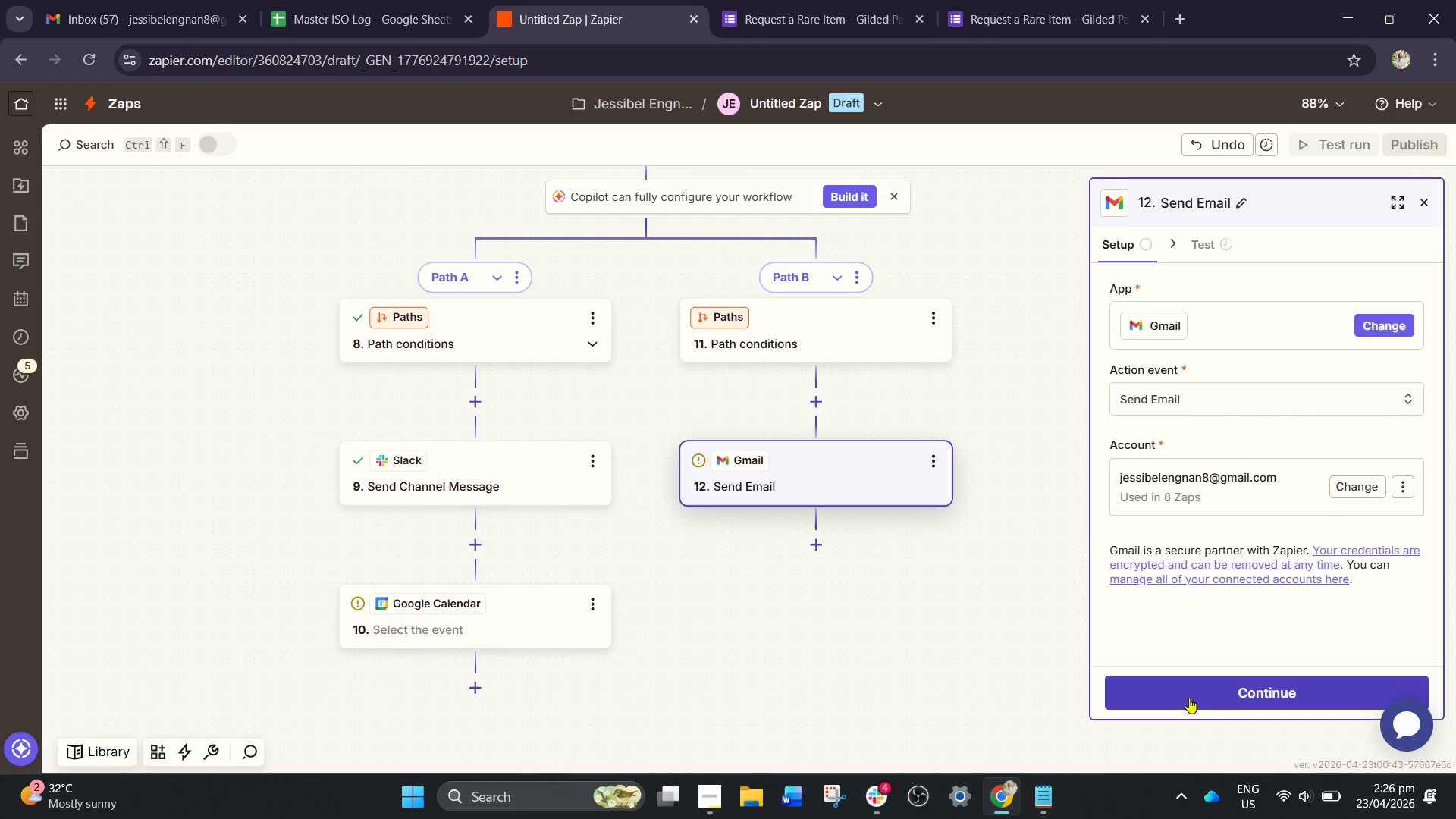 
left_click_drag(start_coordinate=[1230, 689], to_coordinate=[1216, 595])
 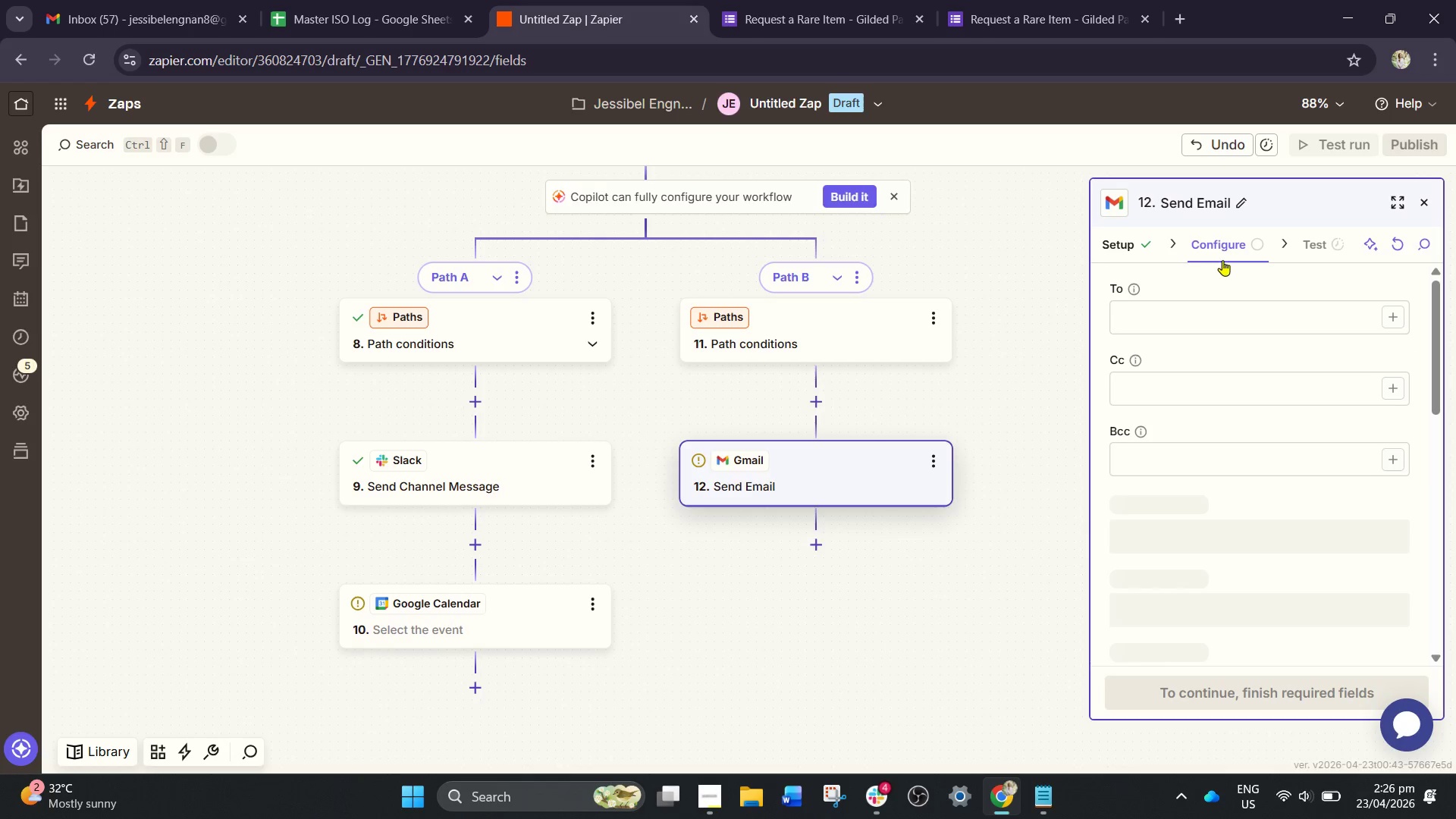 
scroll: coordinate [1197, 538], scroll_direction: down, amount: 5.0
 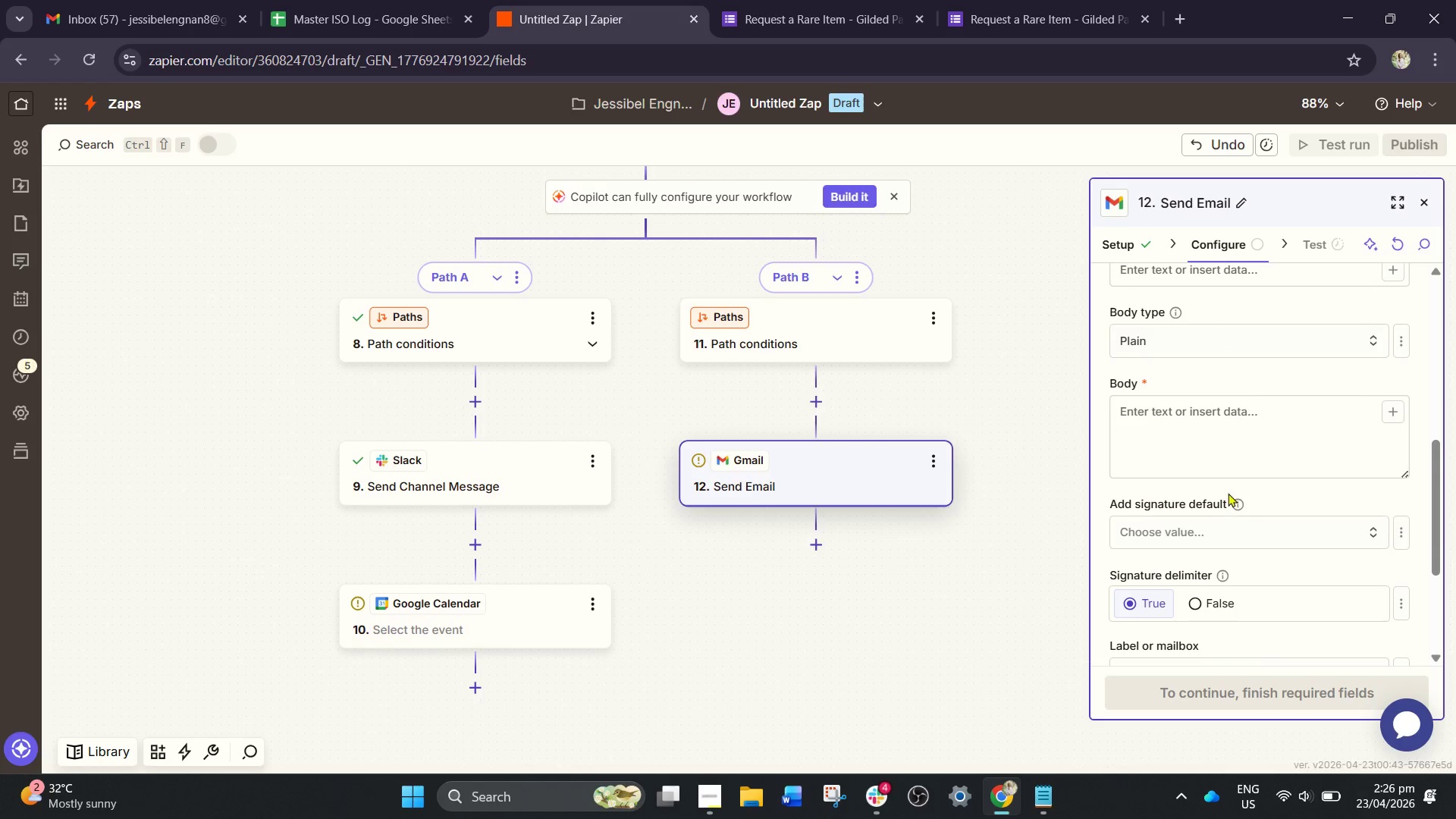 
left_click([1217, 457])
 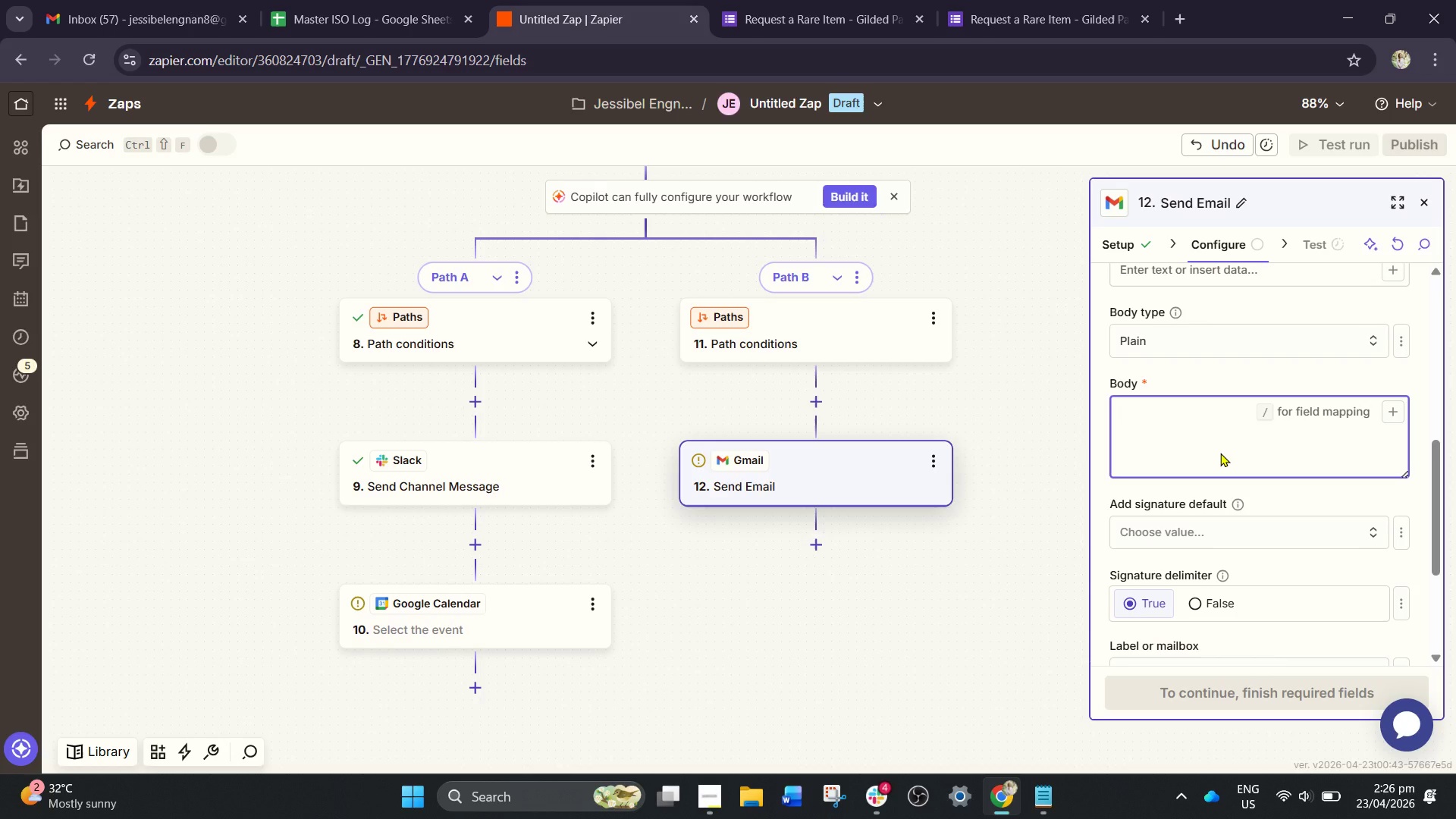 
wait(23.7)
 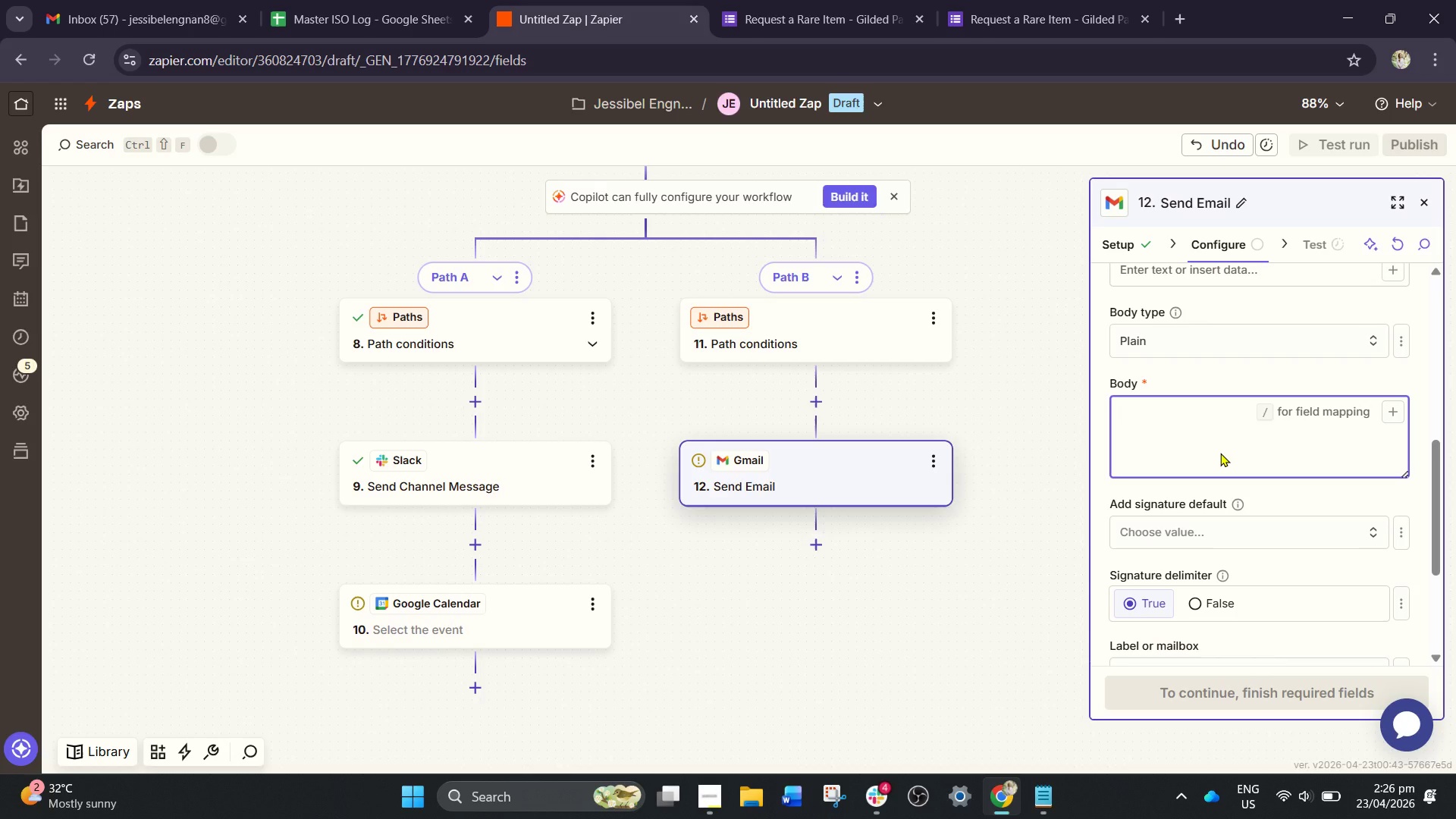 
type(Dear)
 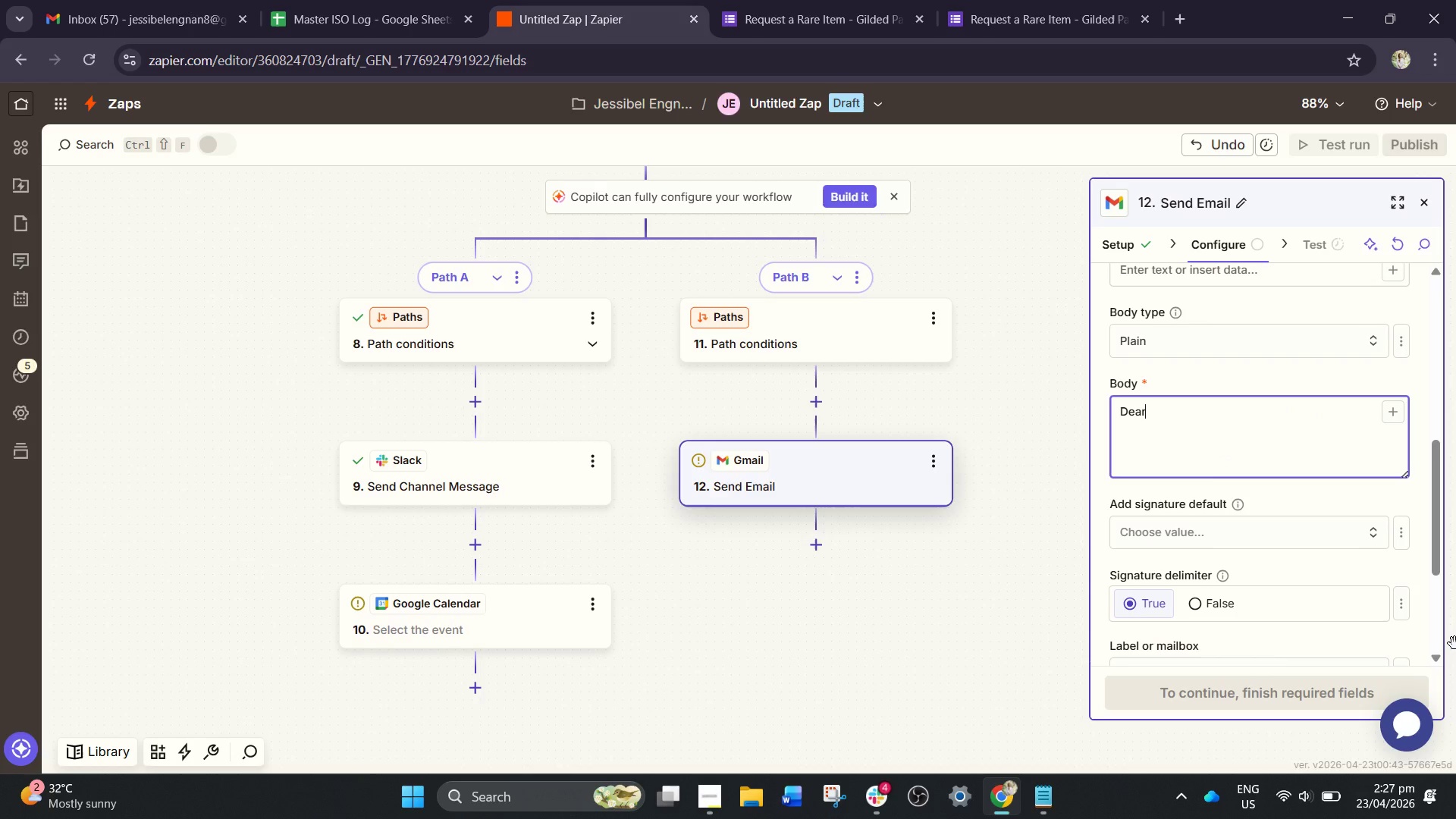 
wait(5.95)
 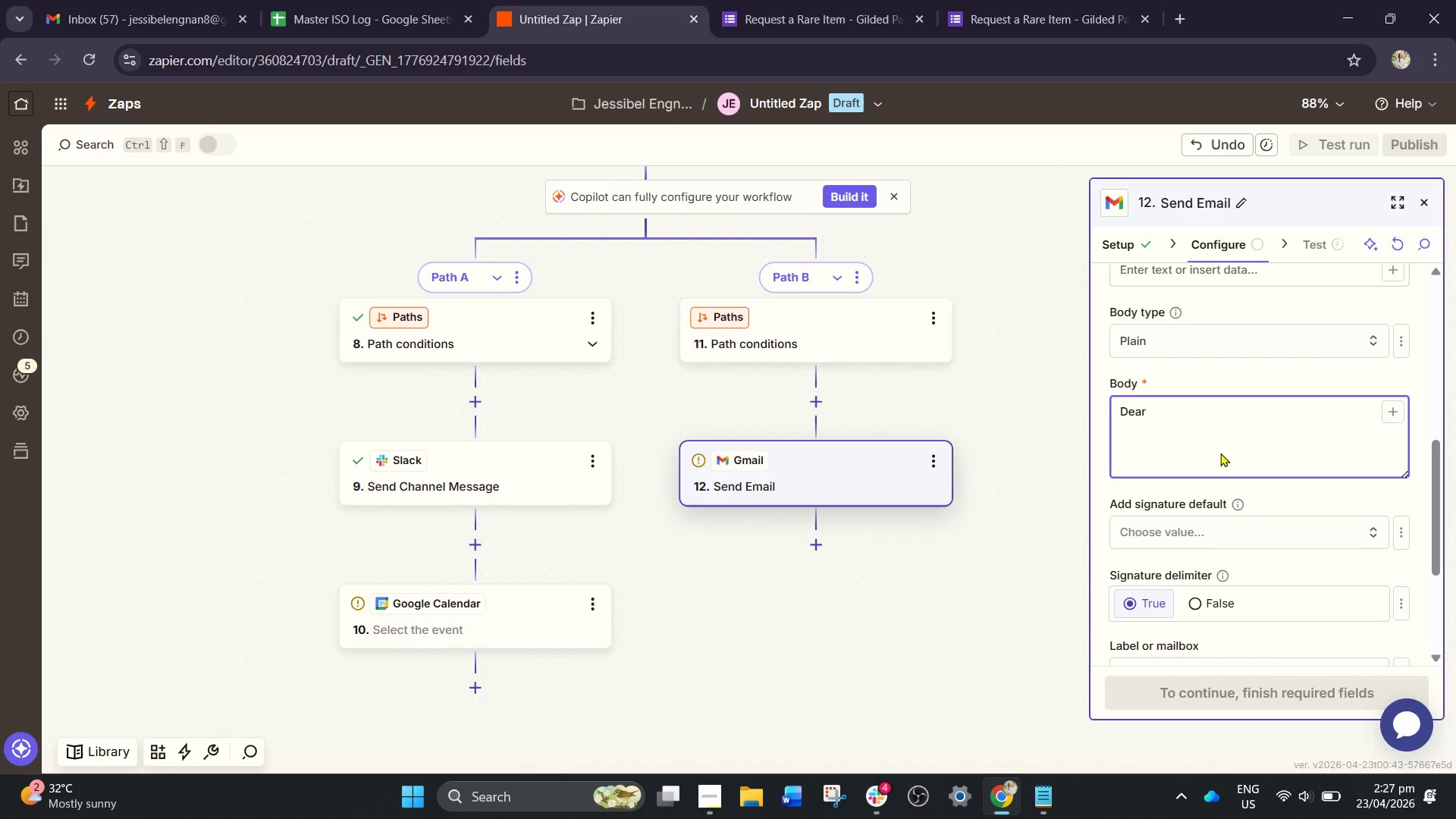 
key(Backspace)
 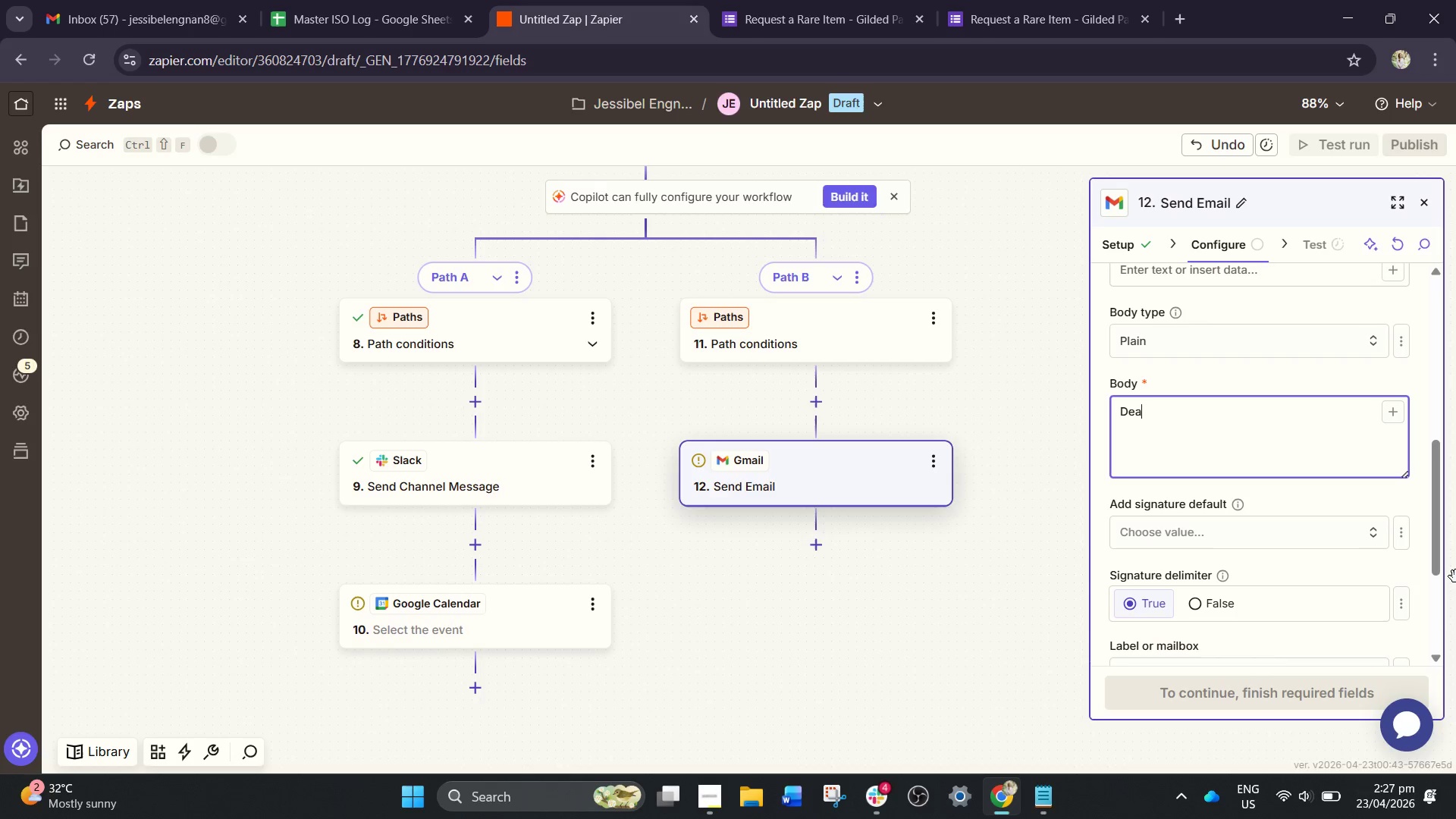 
key(Backspace)
 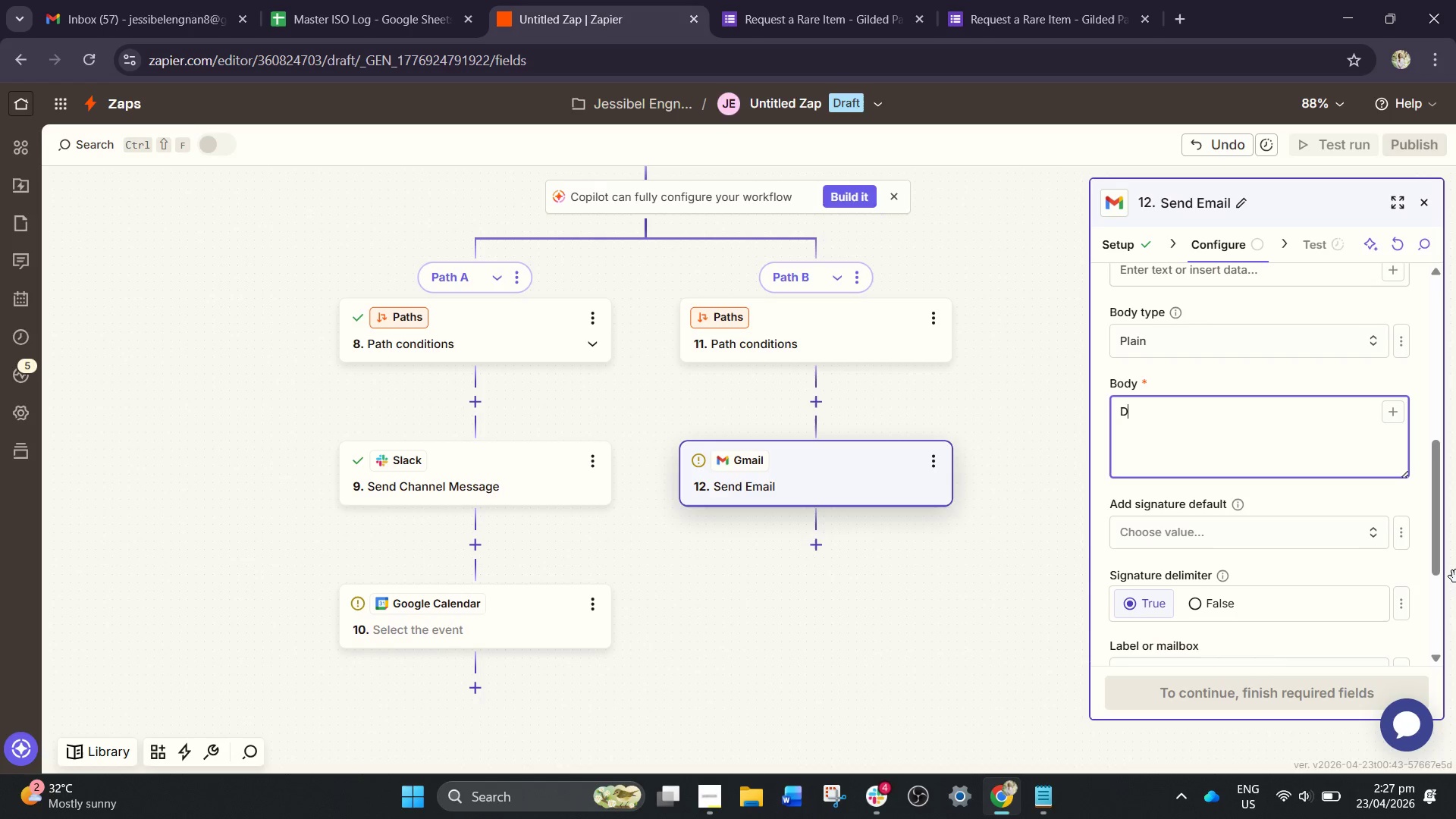 
key(Backspace)
 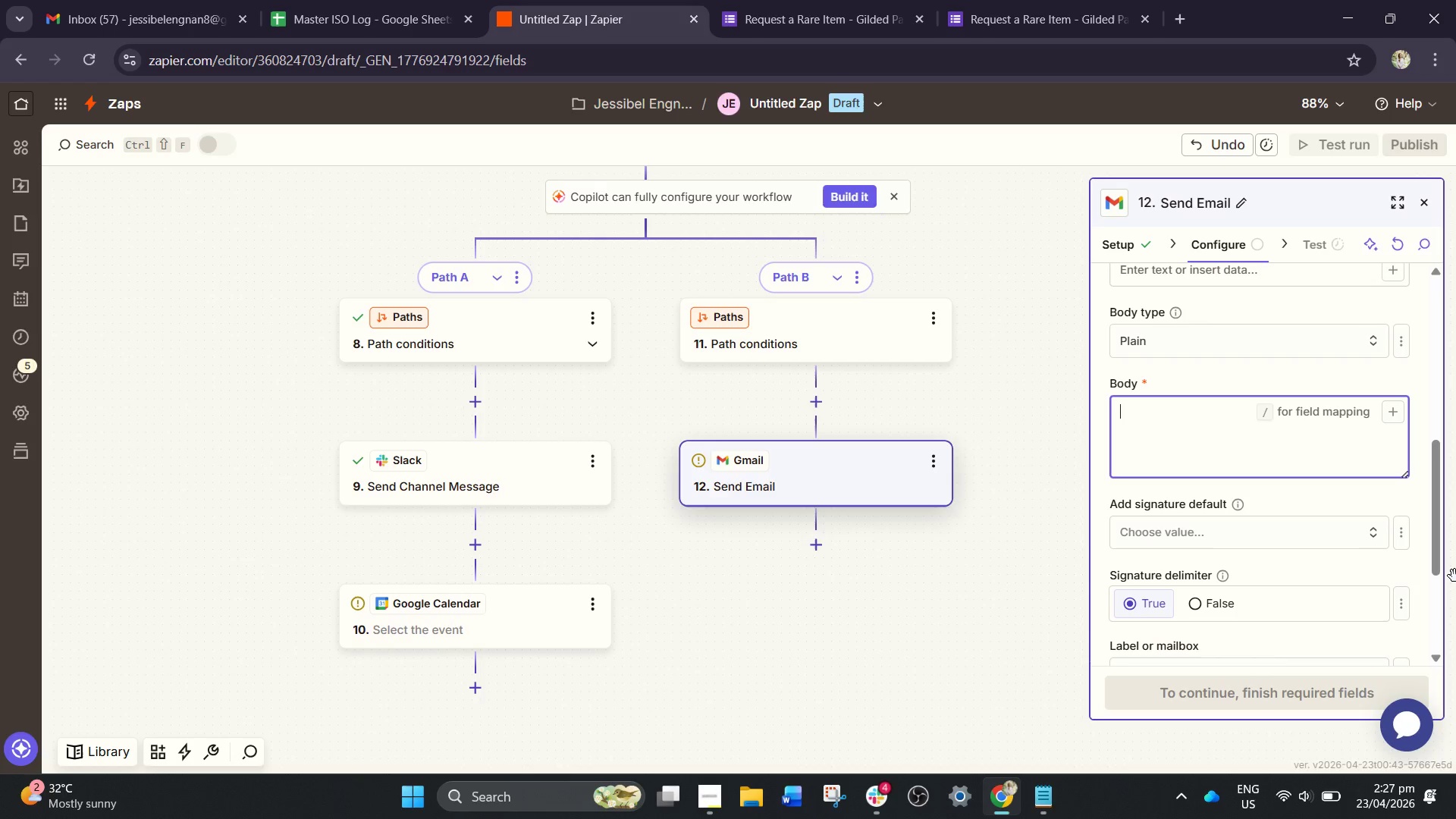 
key(Backspace)
 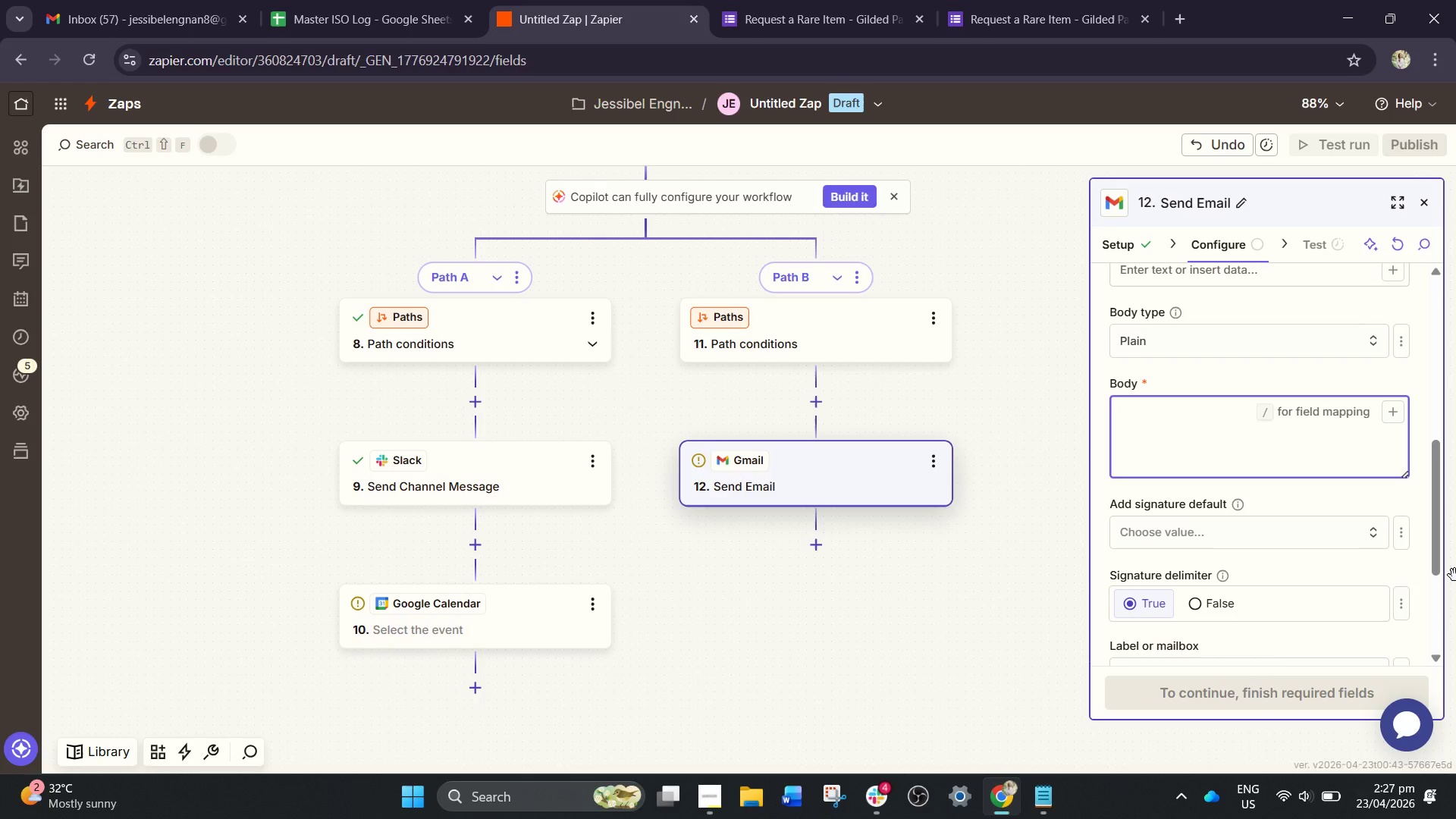 
key(Enter)
 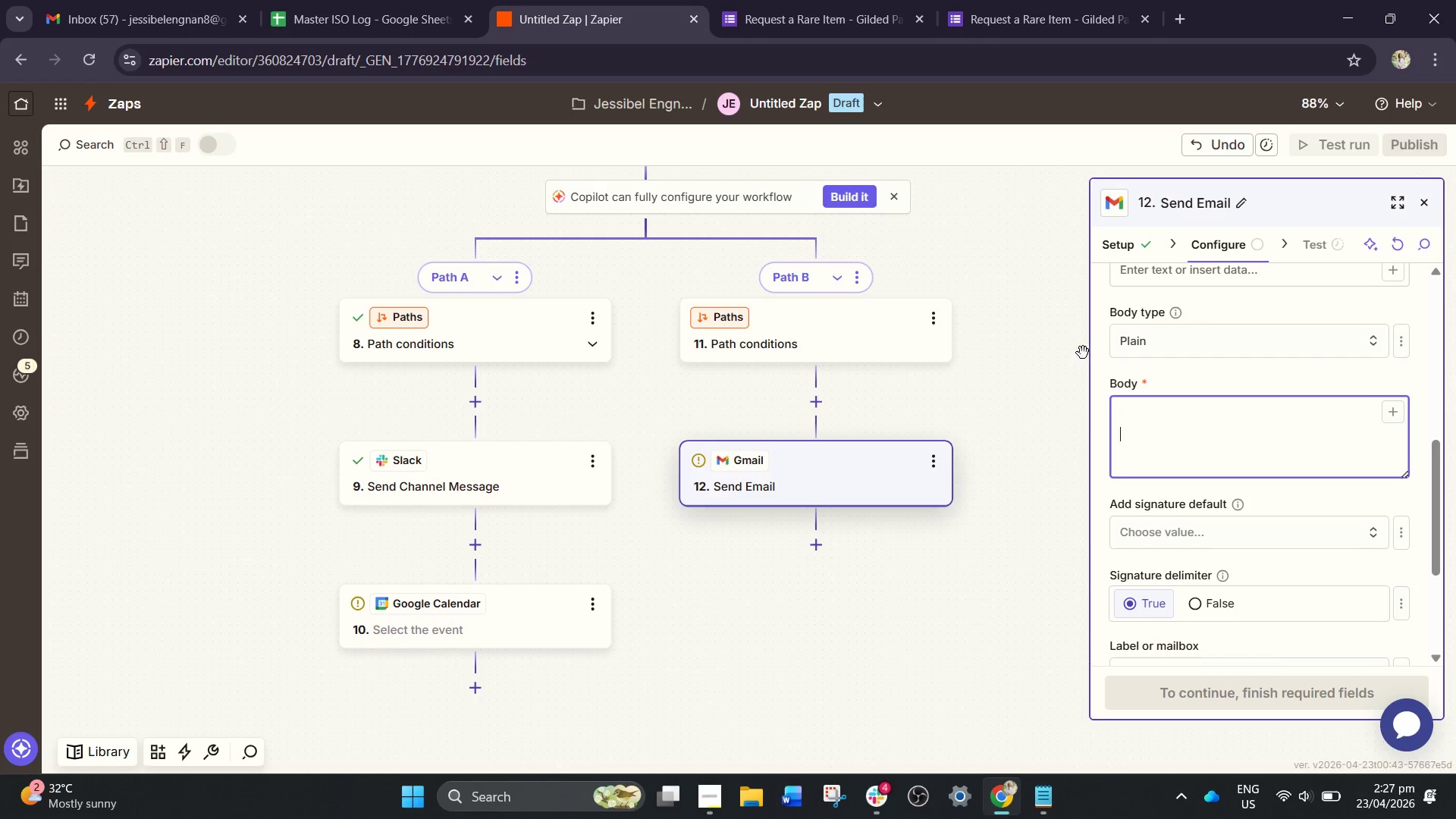 
left_click_drag(start_coordinate=[1097, 353], to_coordinate=[794, 304])
 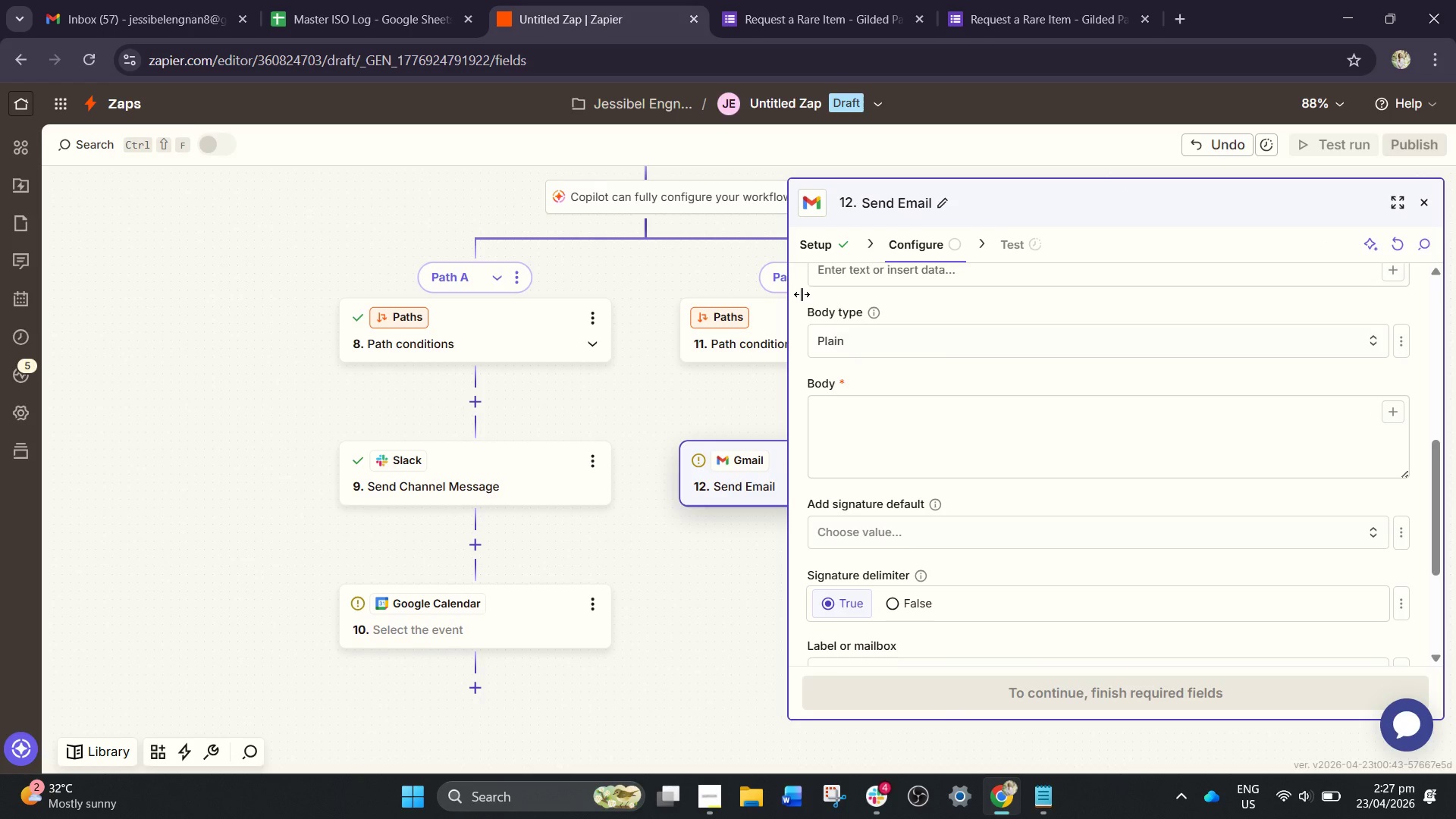 
left_click_drag(start_coordinate=[788, 290], to_coordinate=[783, 290])
 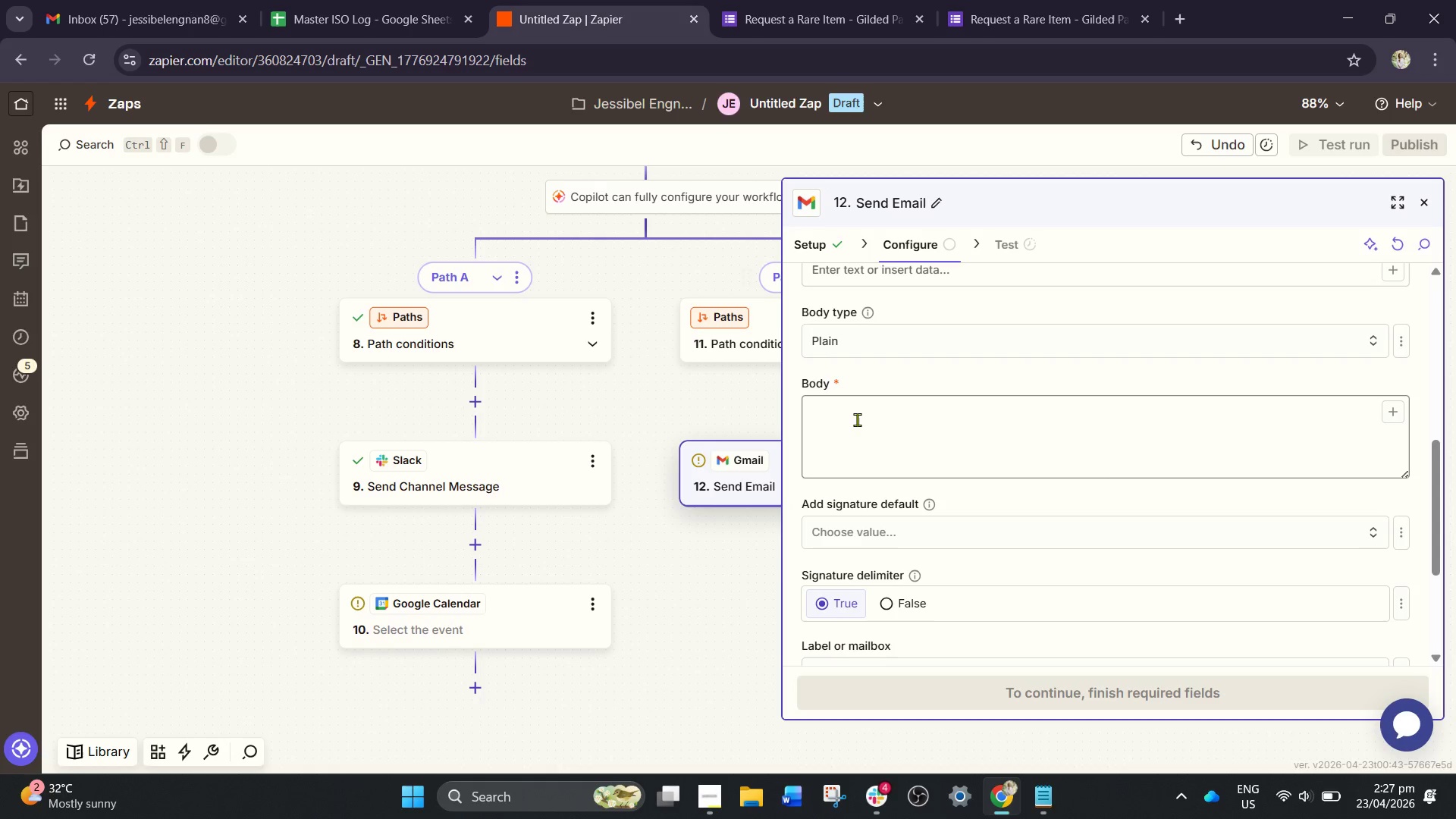 
left_click([852, 423])
 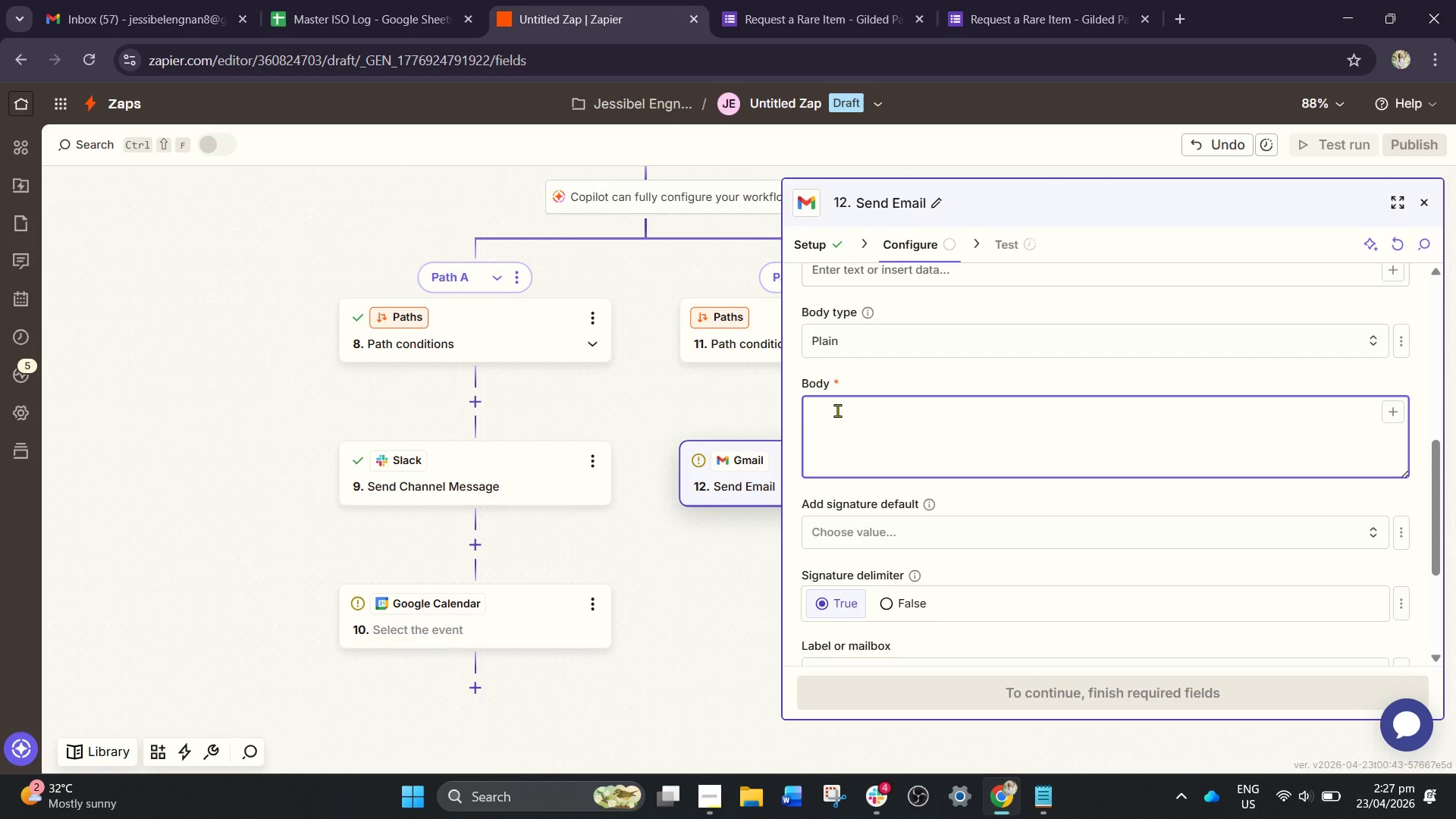 
type(Dear )
 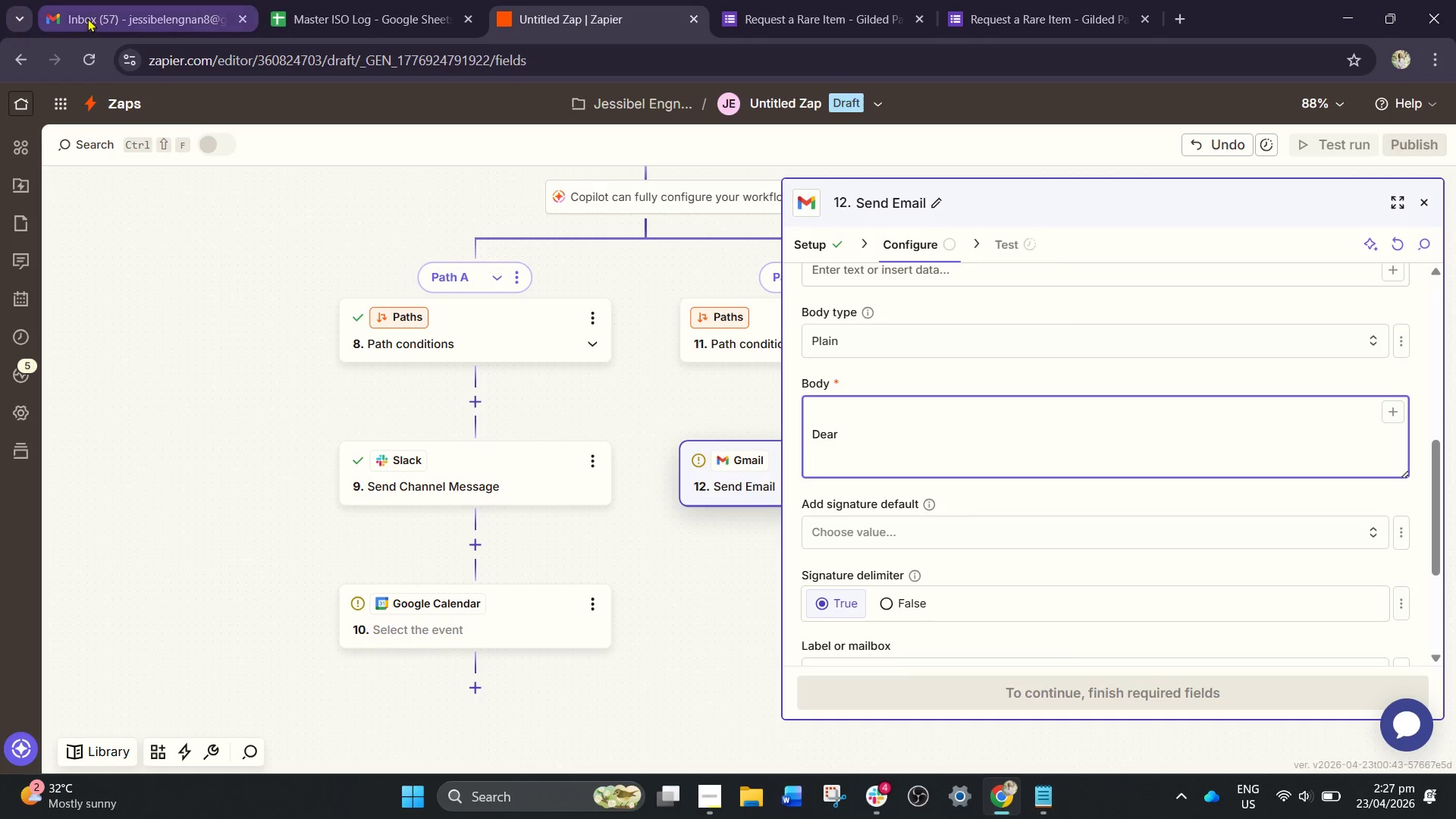 
wait(13.5)
 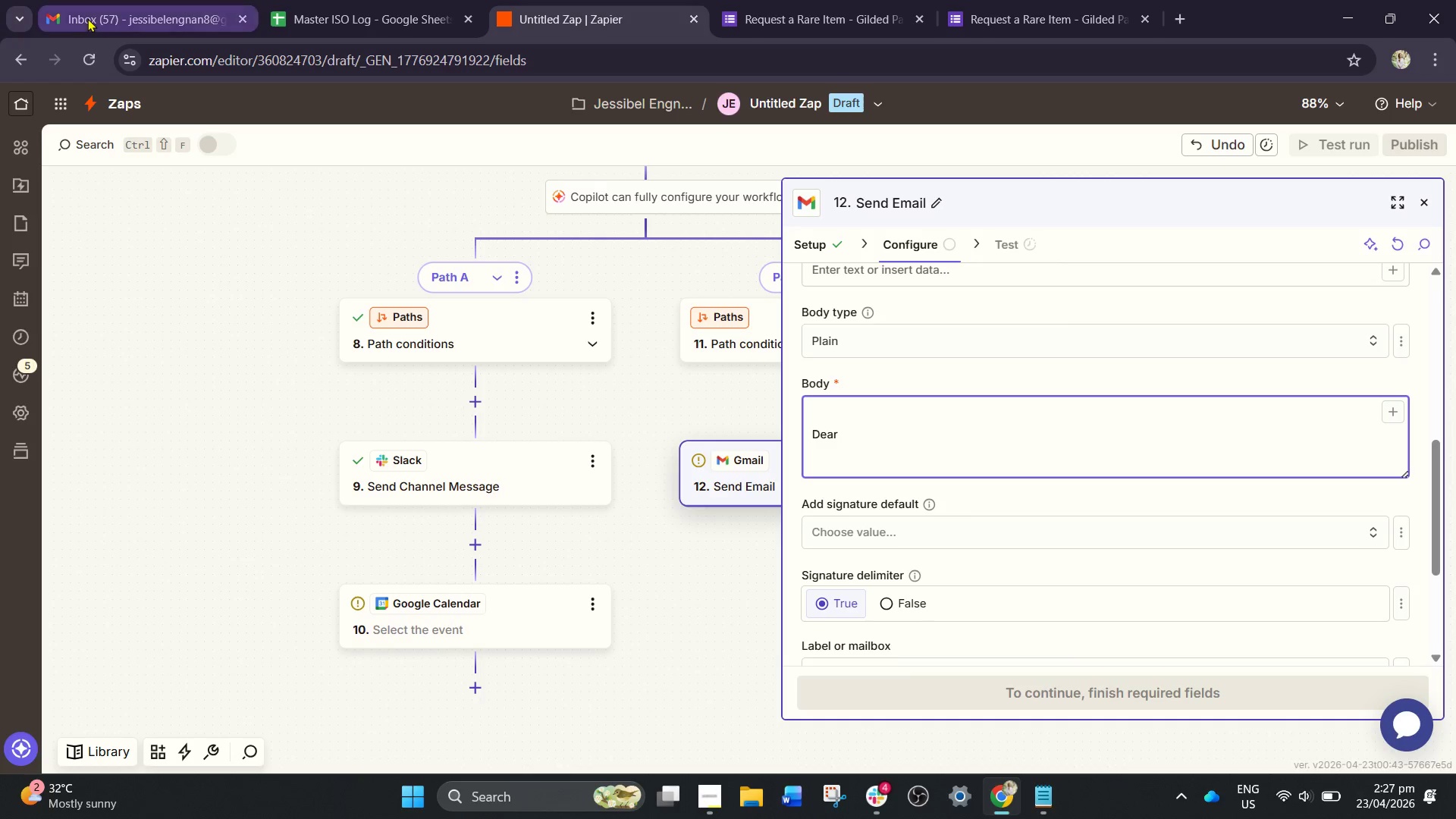 
key(Slash)
 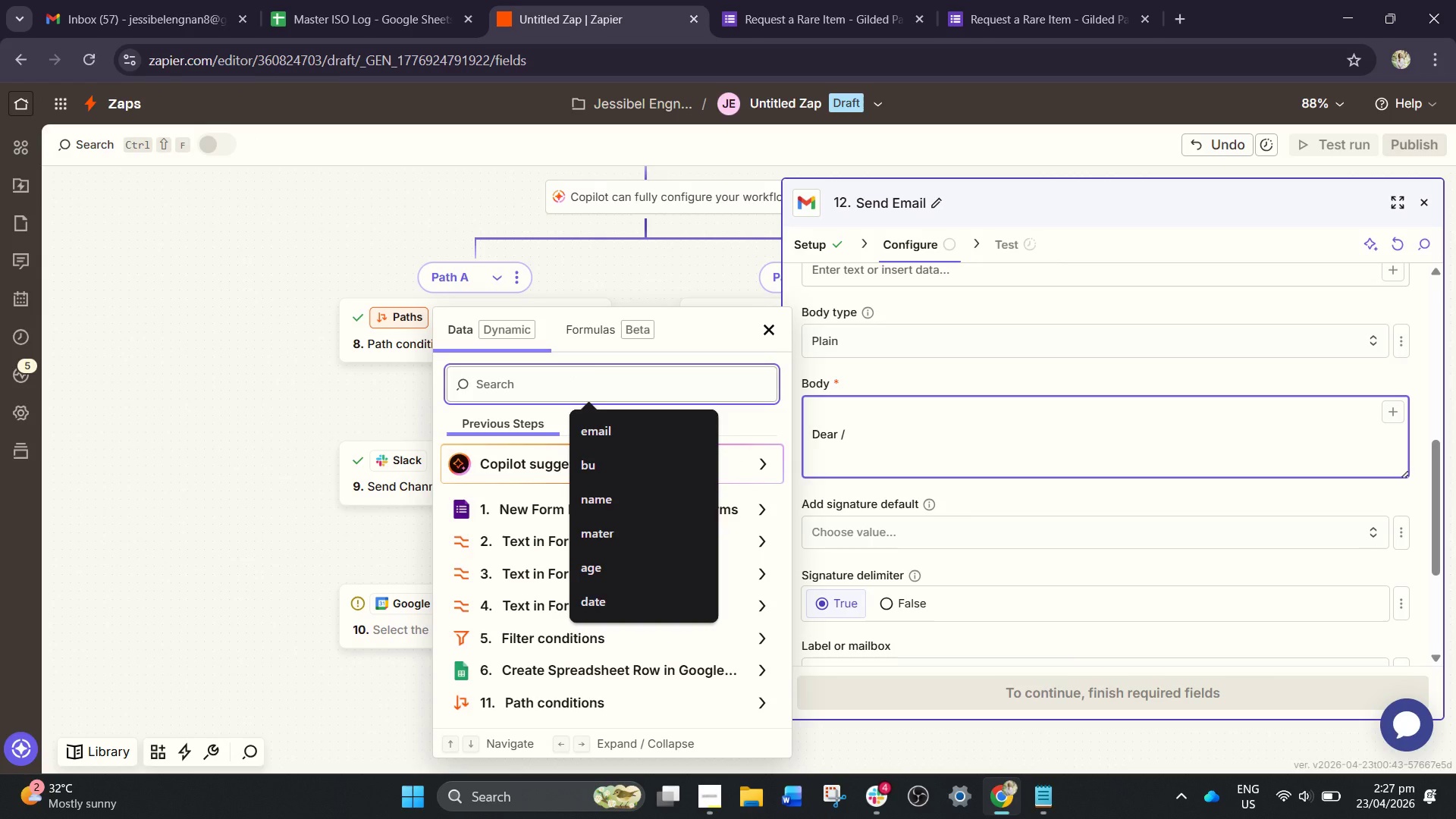 
wait(6.3)
 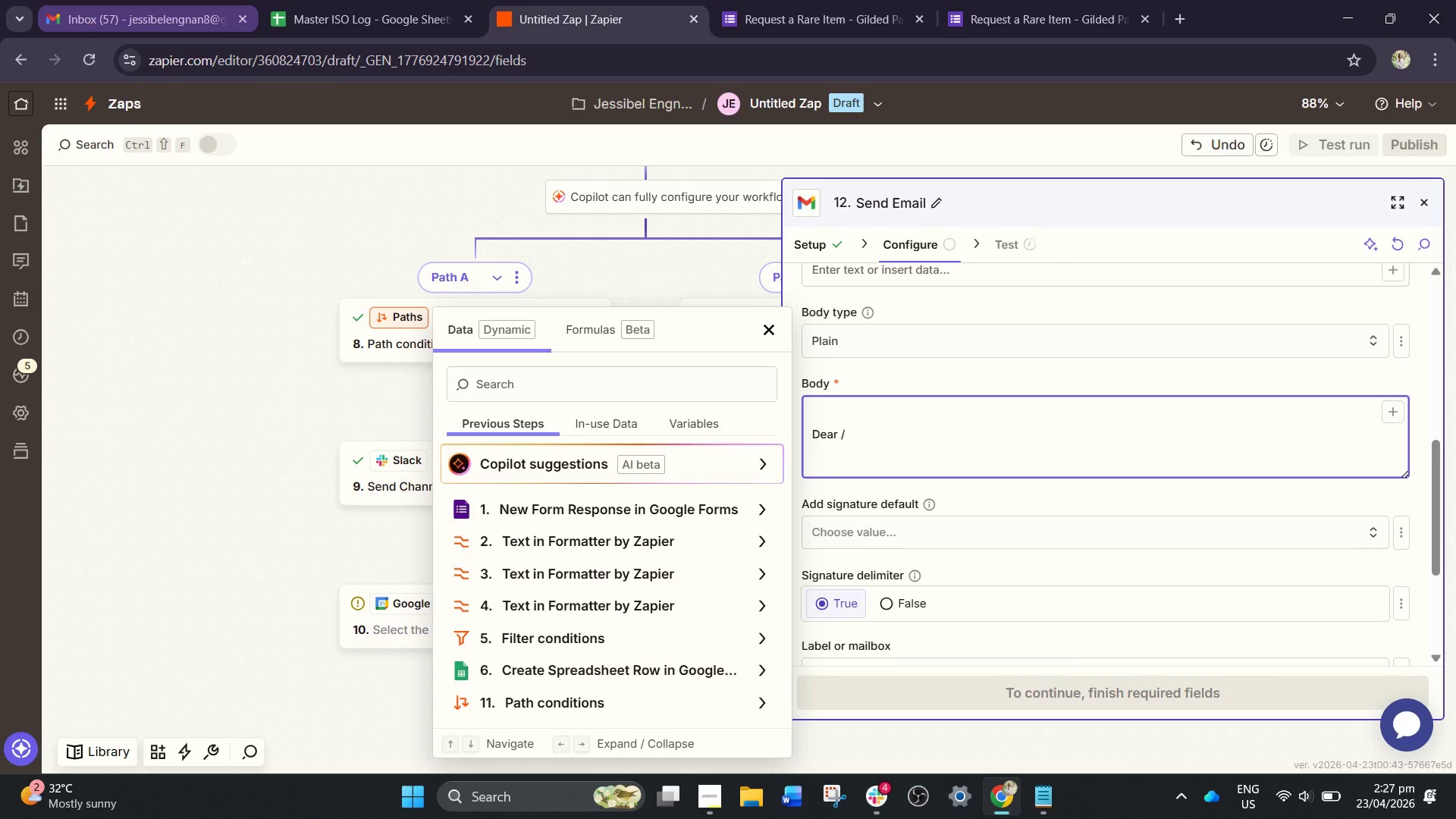 
type(cust)
 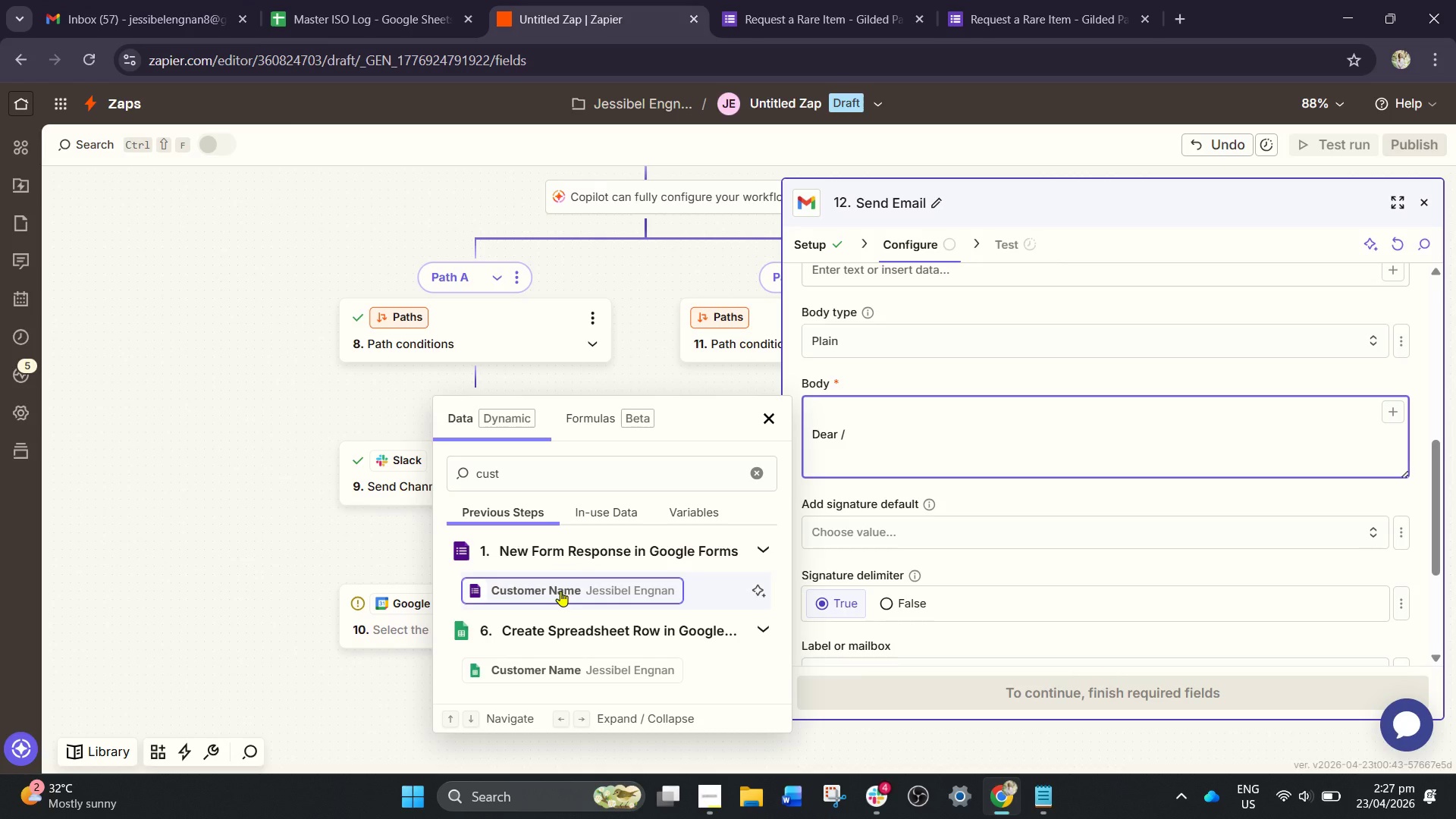 
wait(5.8)
 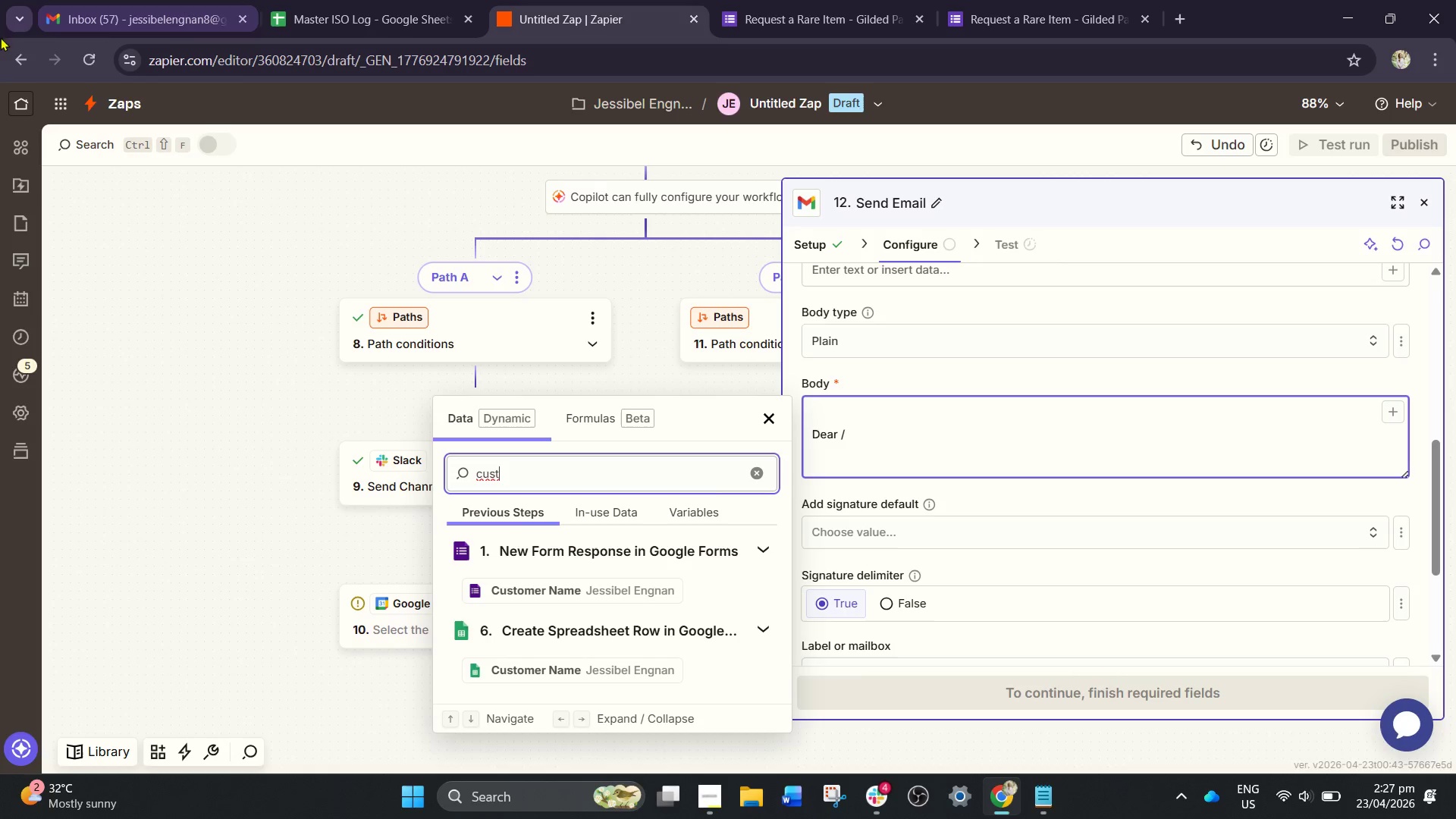 
left_click([563, 591])
 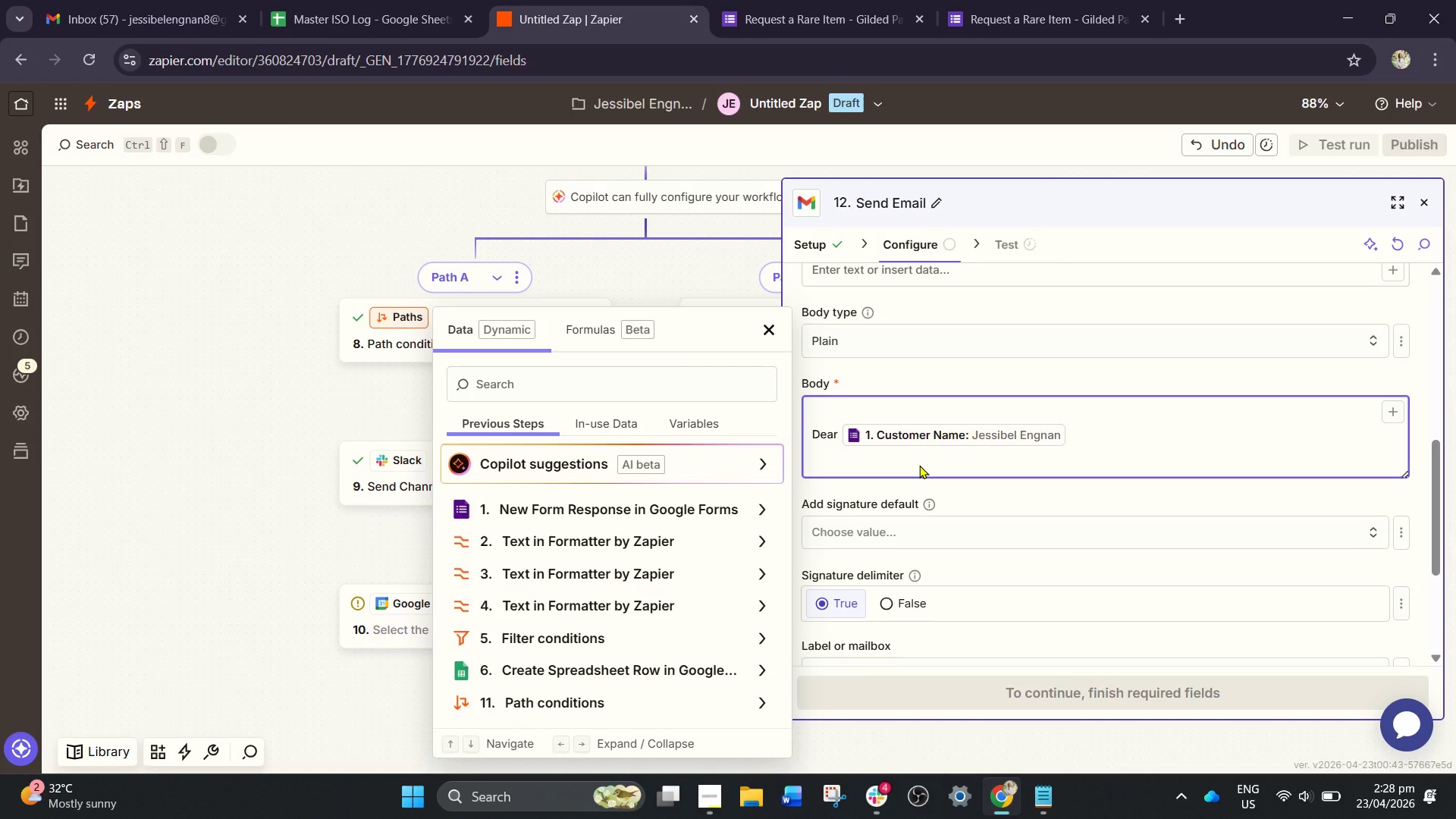 
left_click([919, 465])
 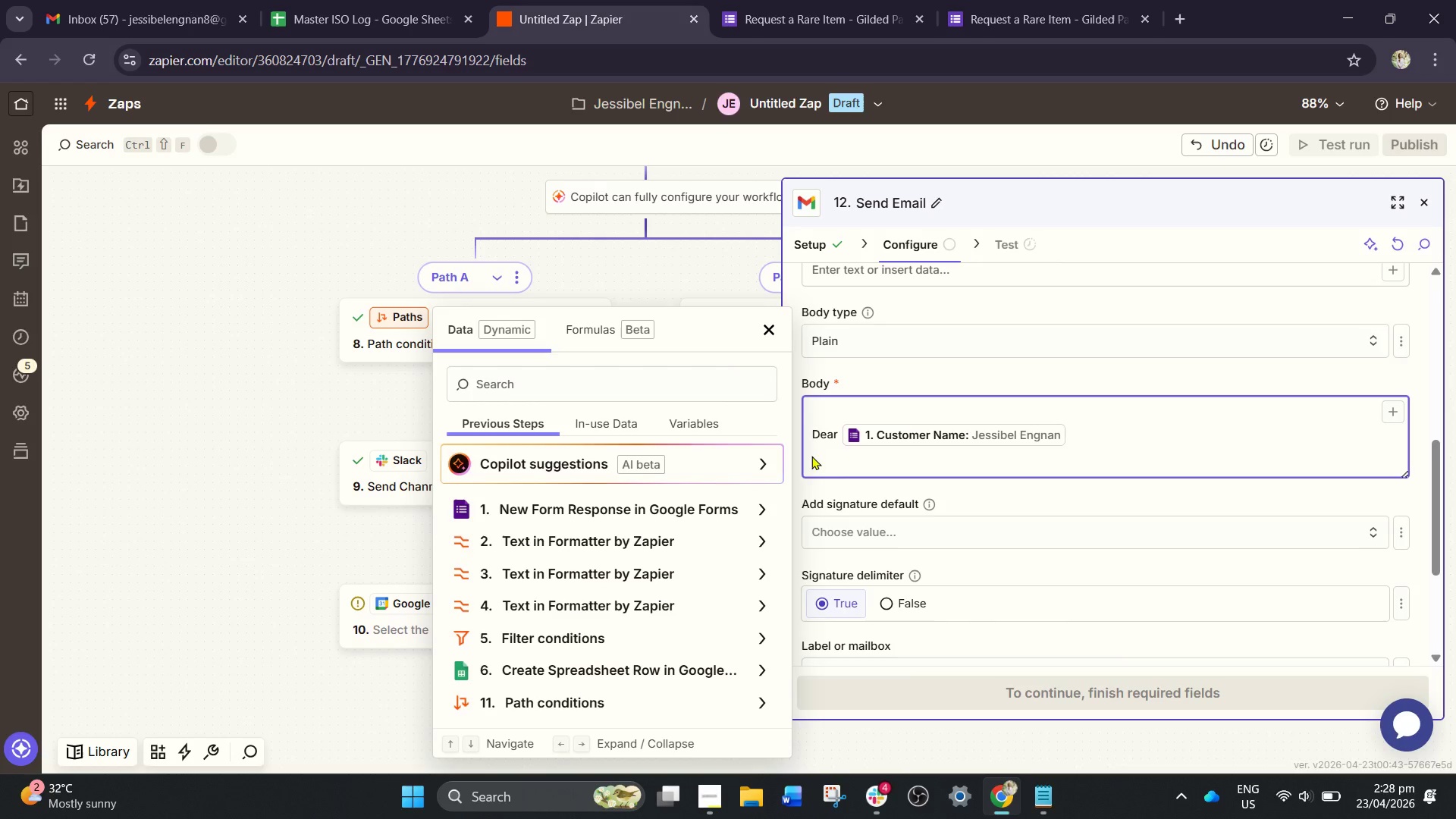 
left_click([819, 454])
 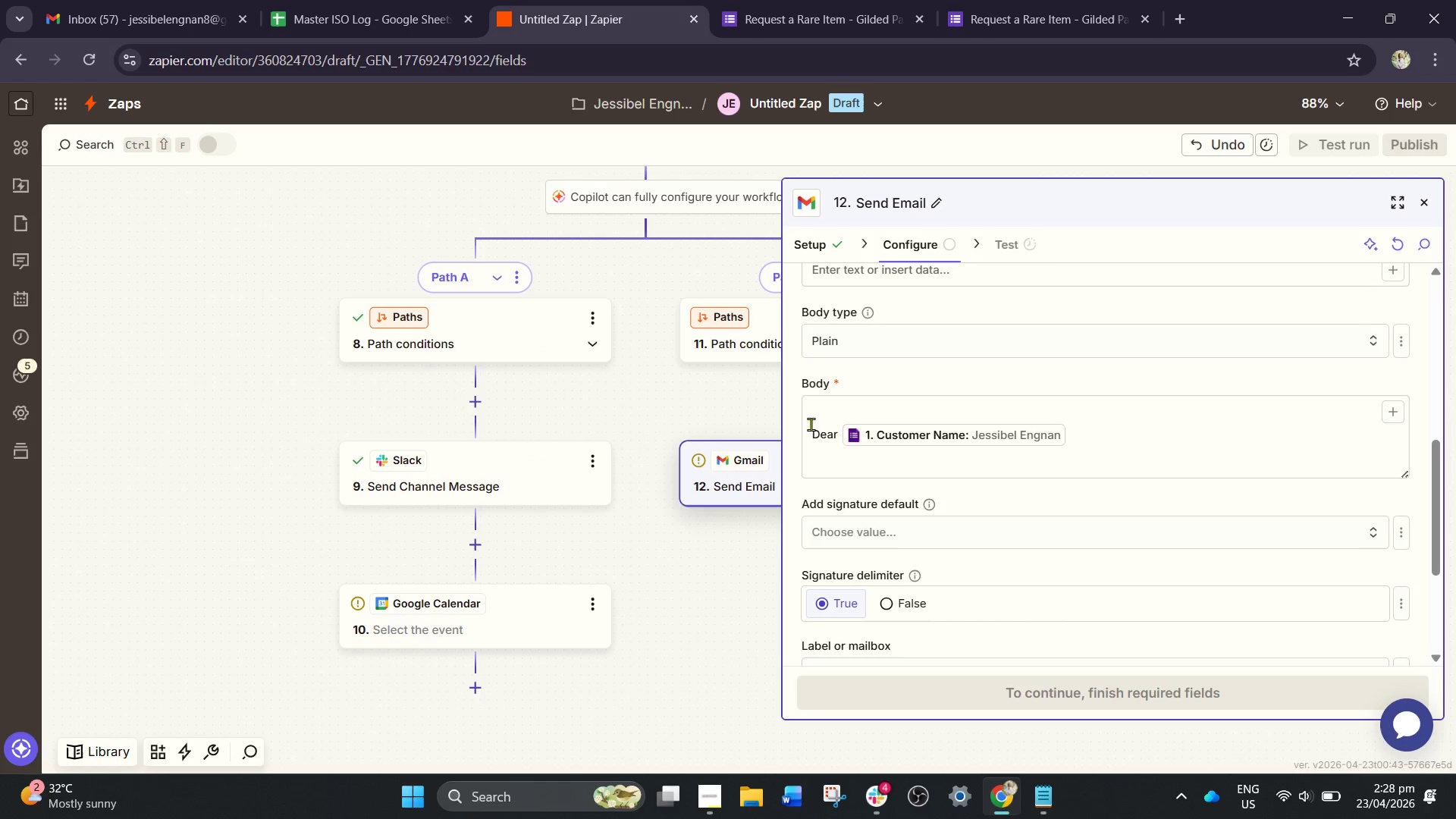 
left_click([839, 457])
 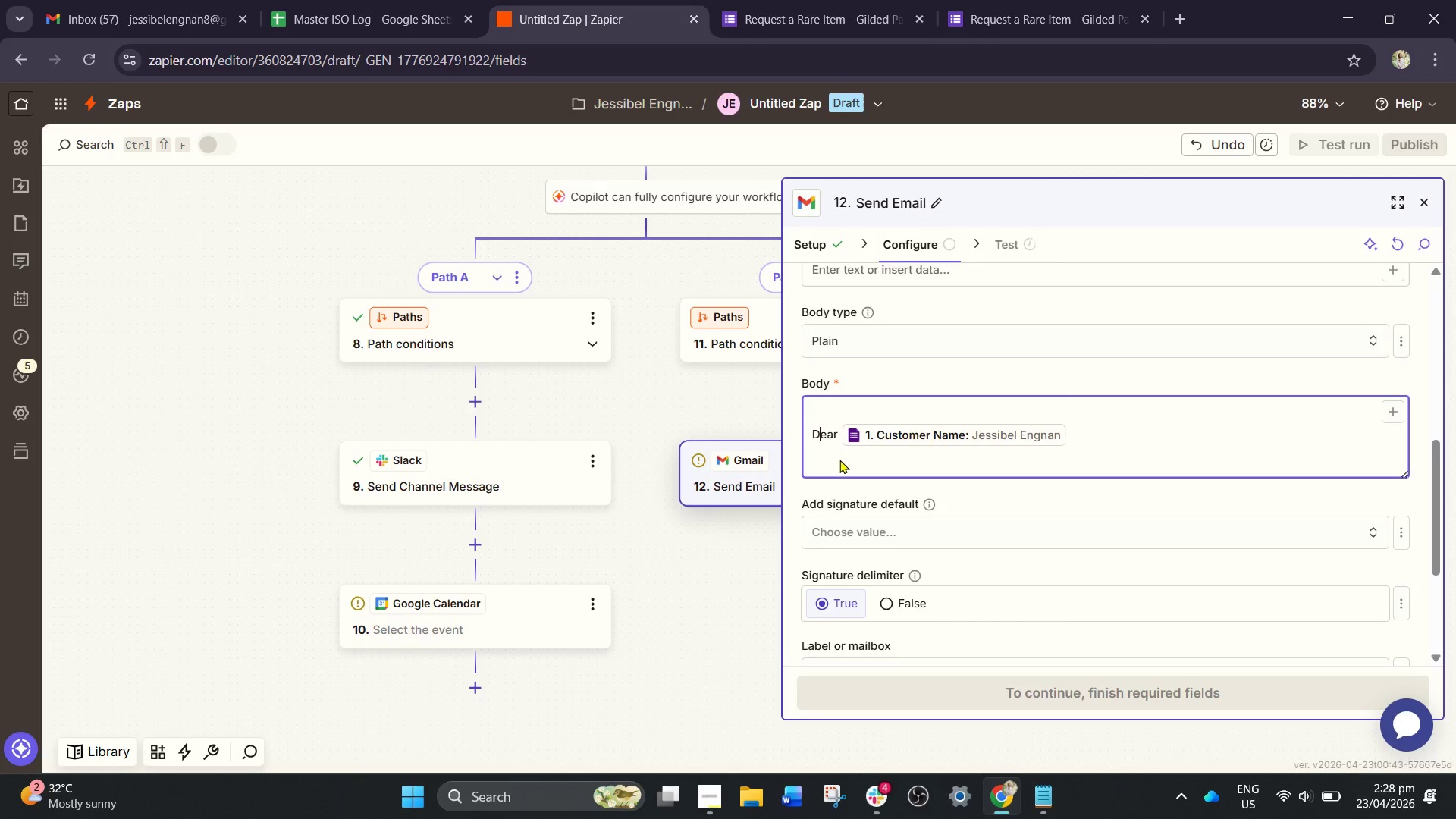 
key(Enter)
 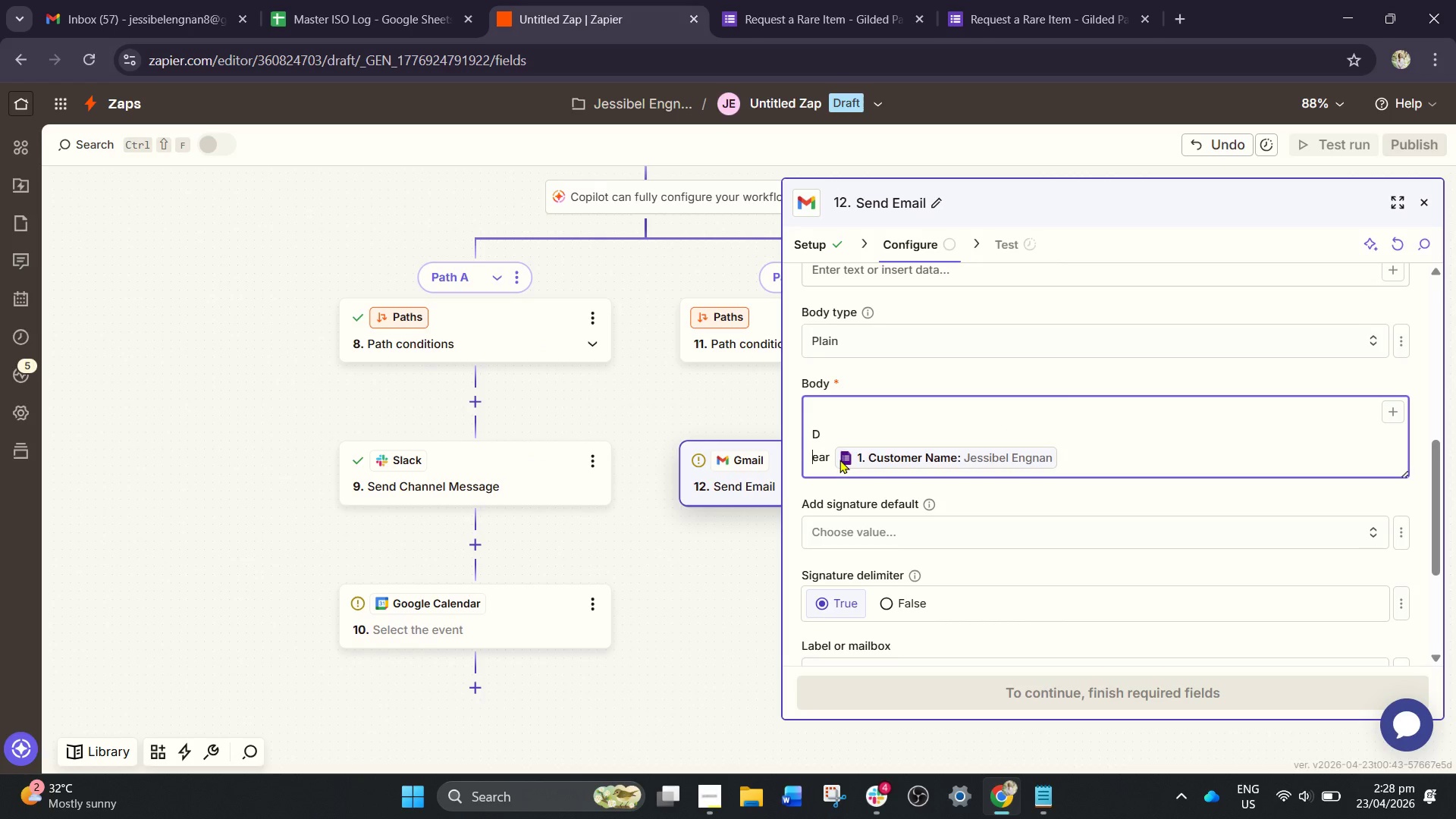 
key(Backspace)
 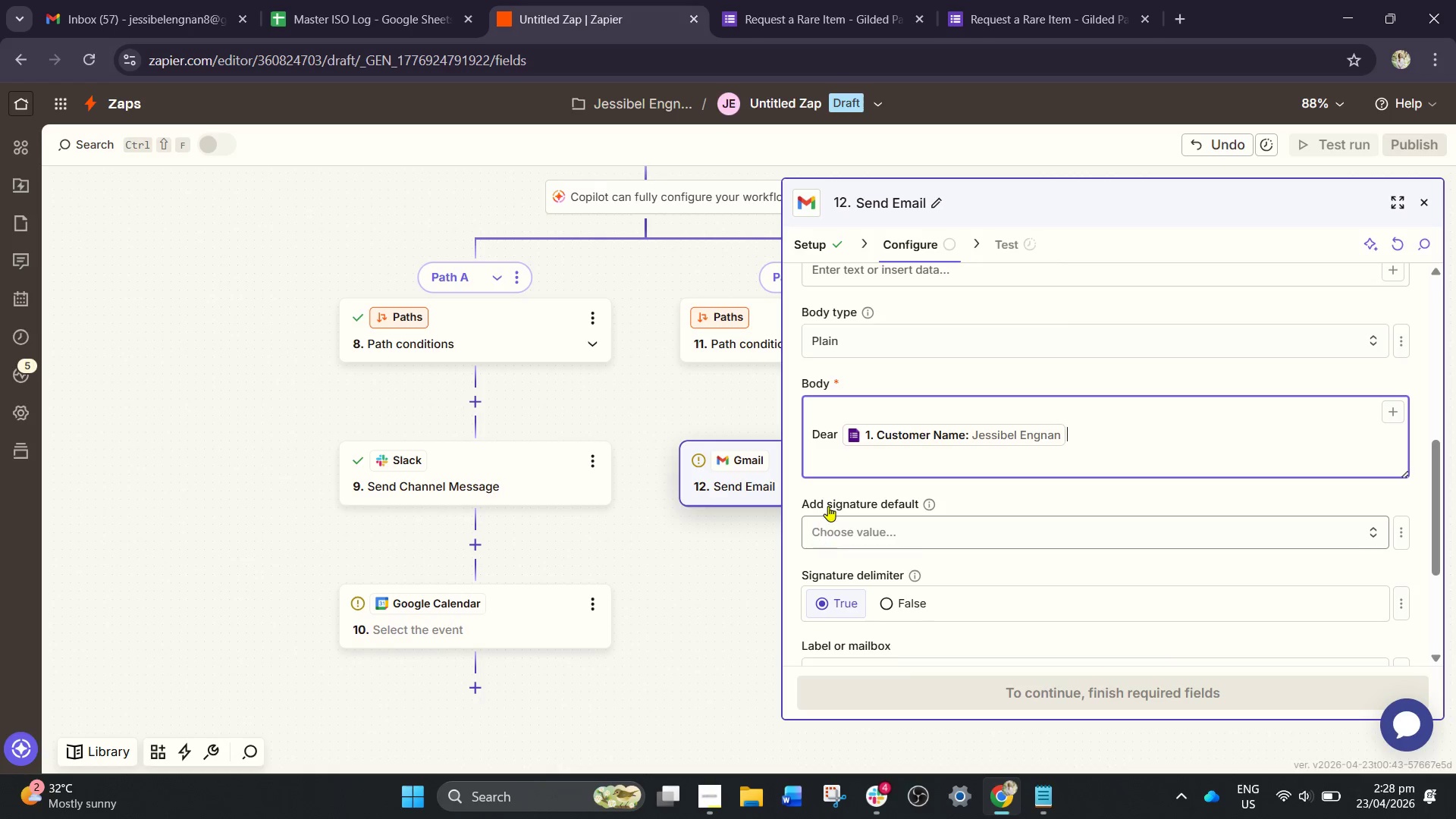 
key(Enter)
 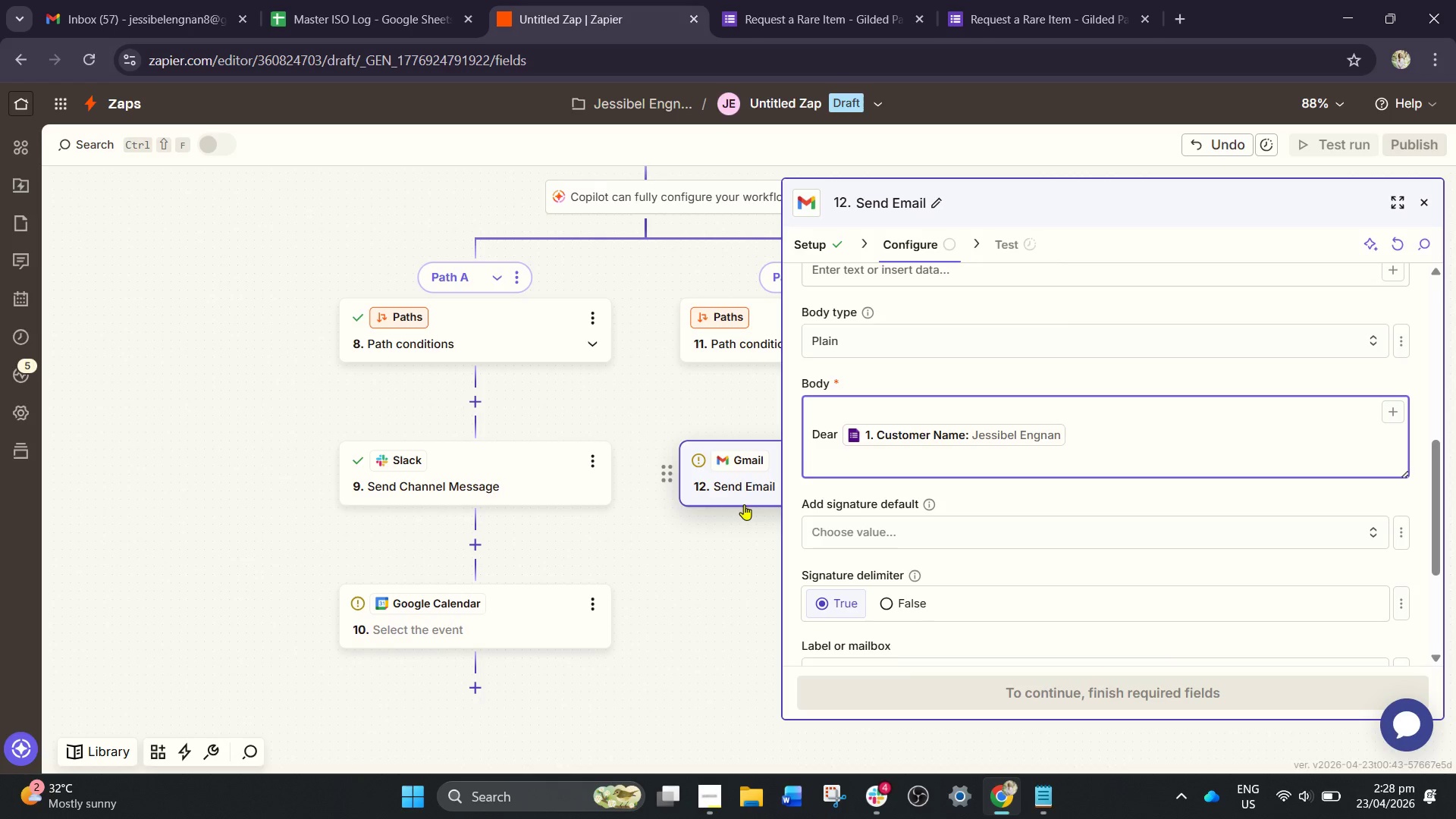 
key(Enter)
 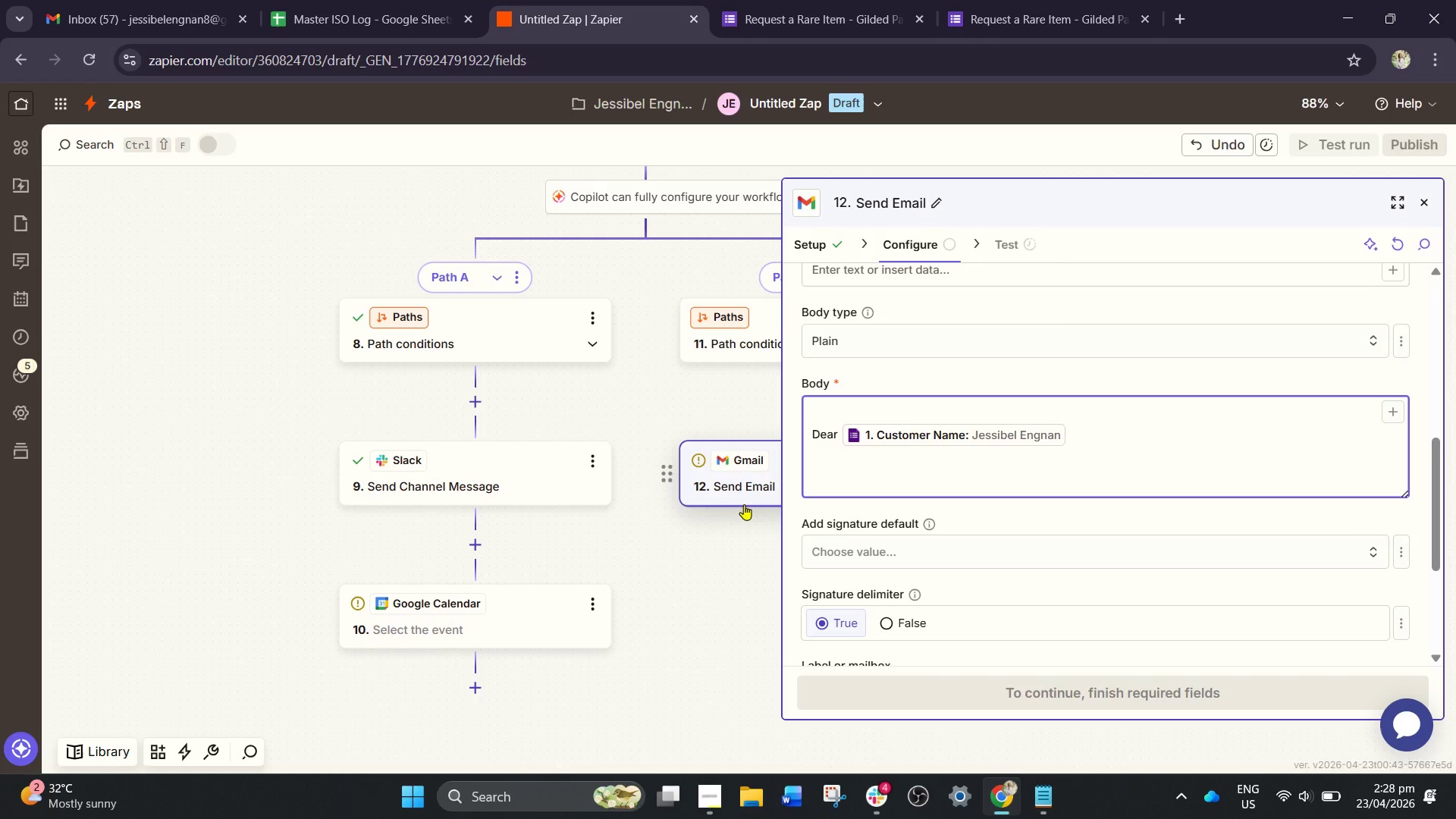 
type(Thank yoi)
 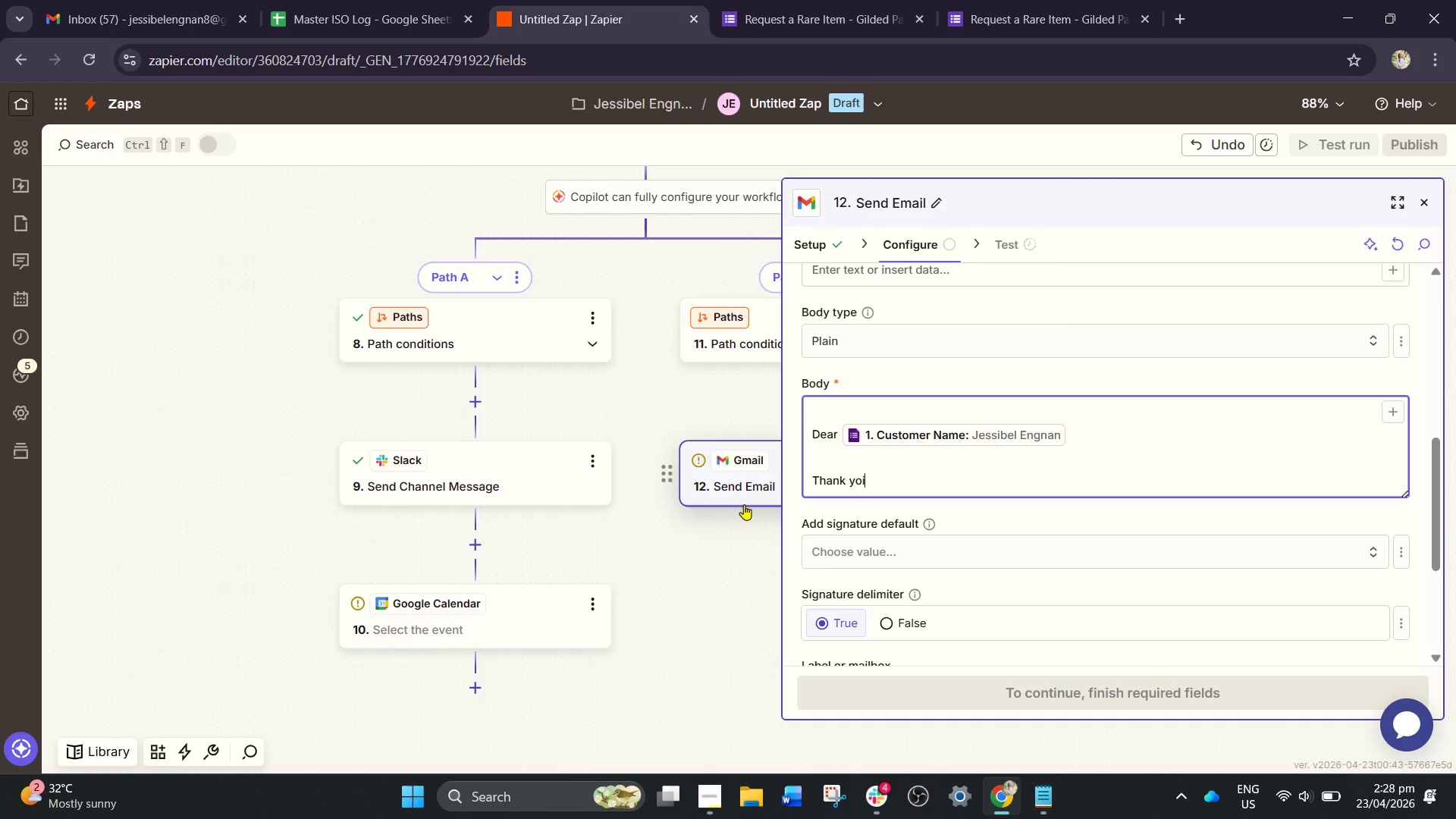 
key(Backspace)
type(u ff)
key(Backspace)
type(or your)
 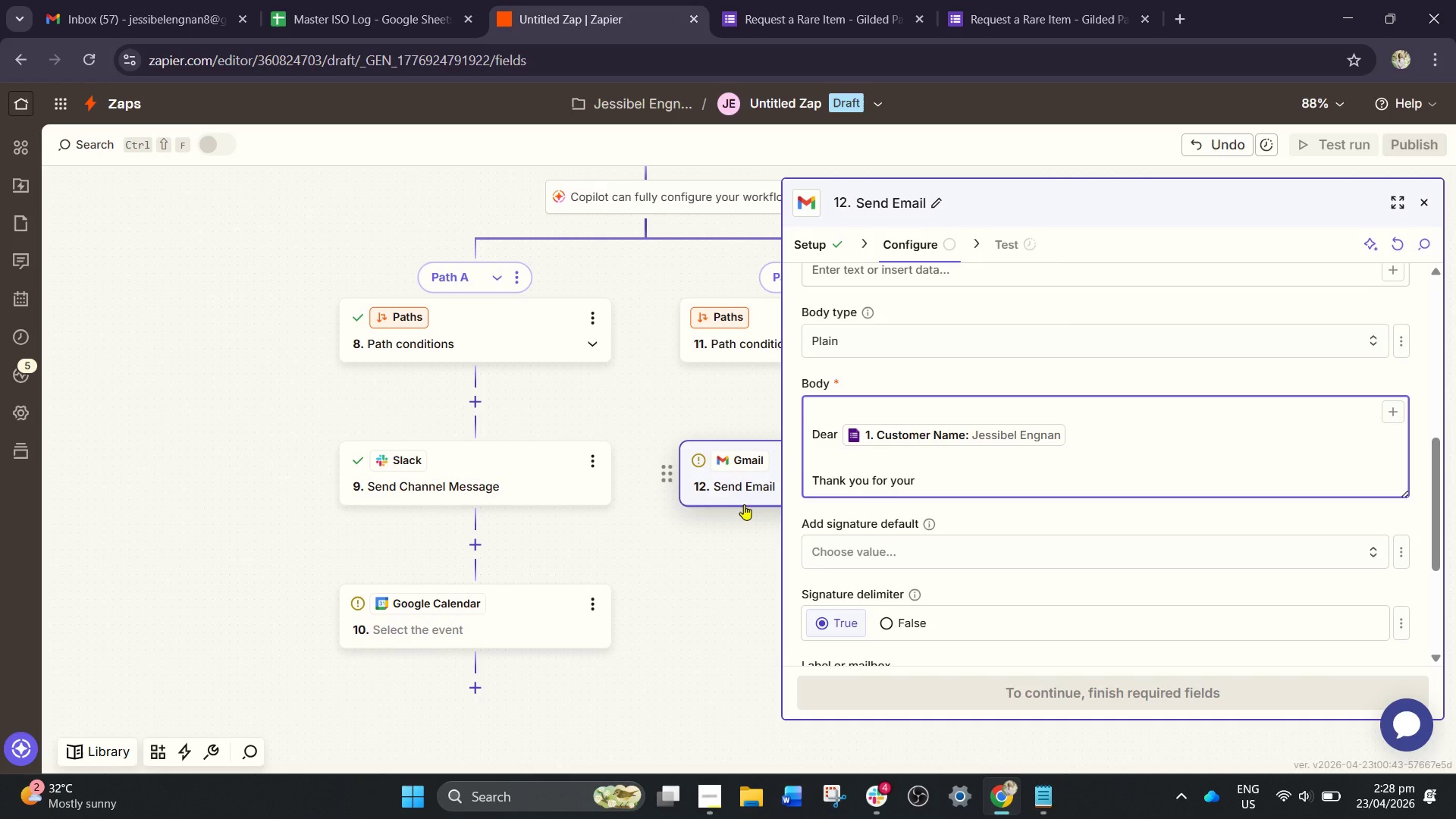 
type( interest in our )
 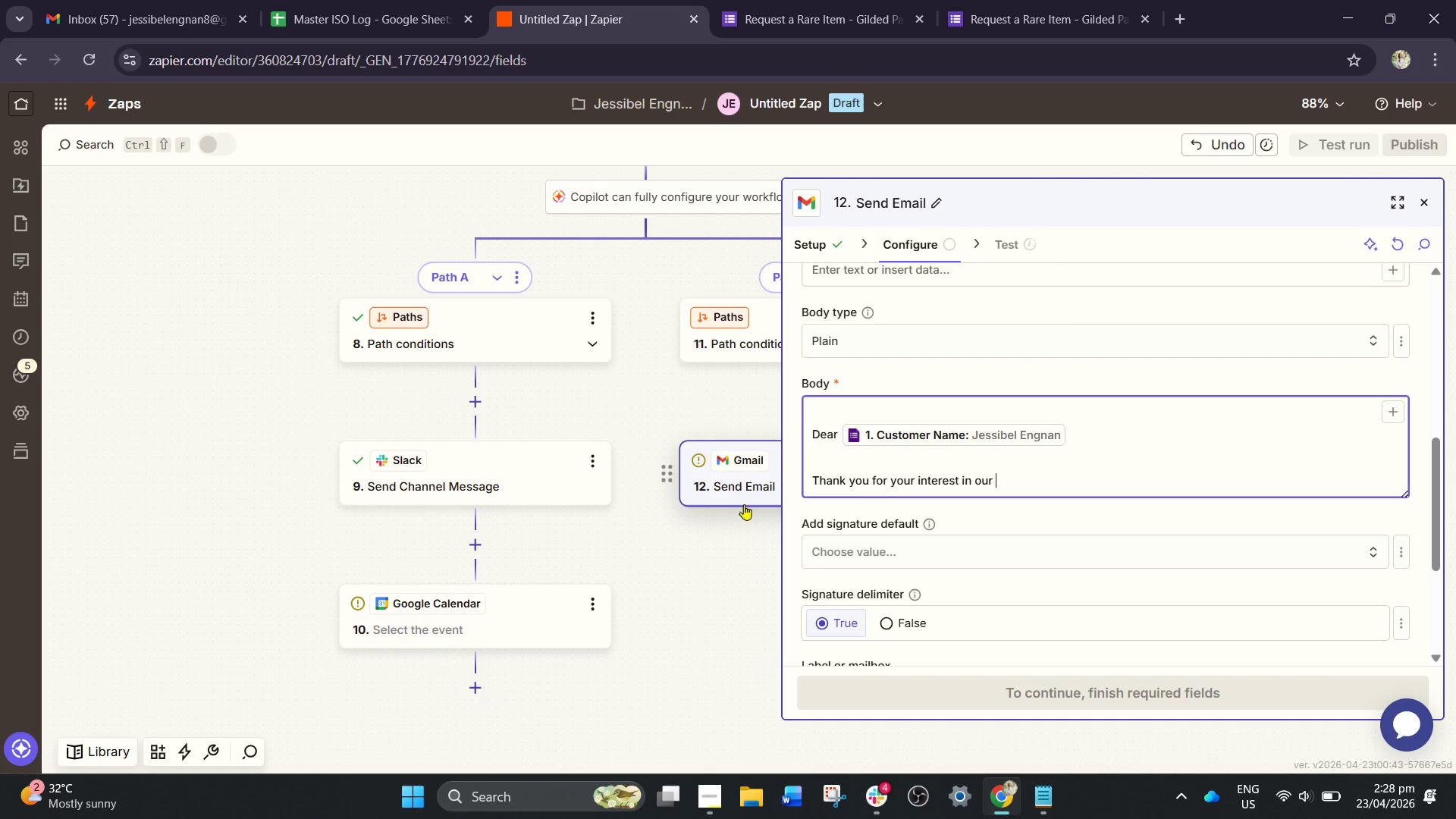 
type(cul)
 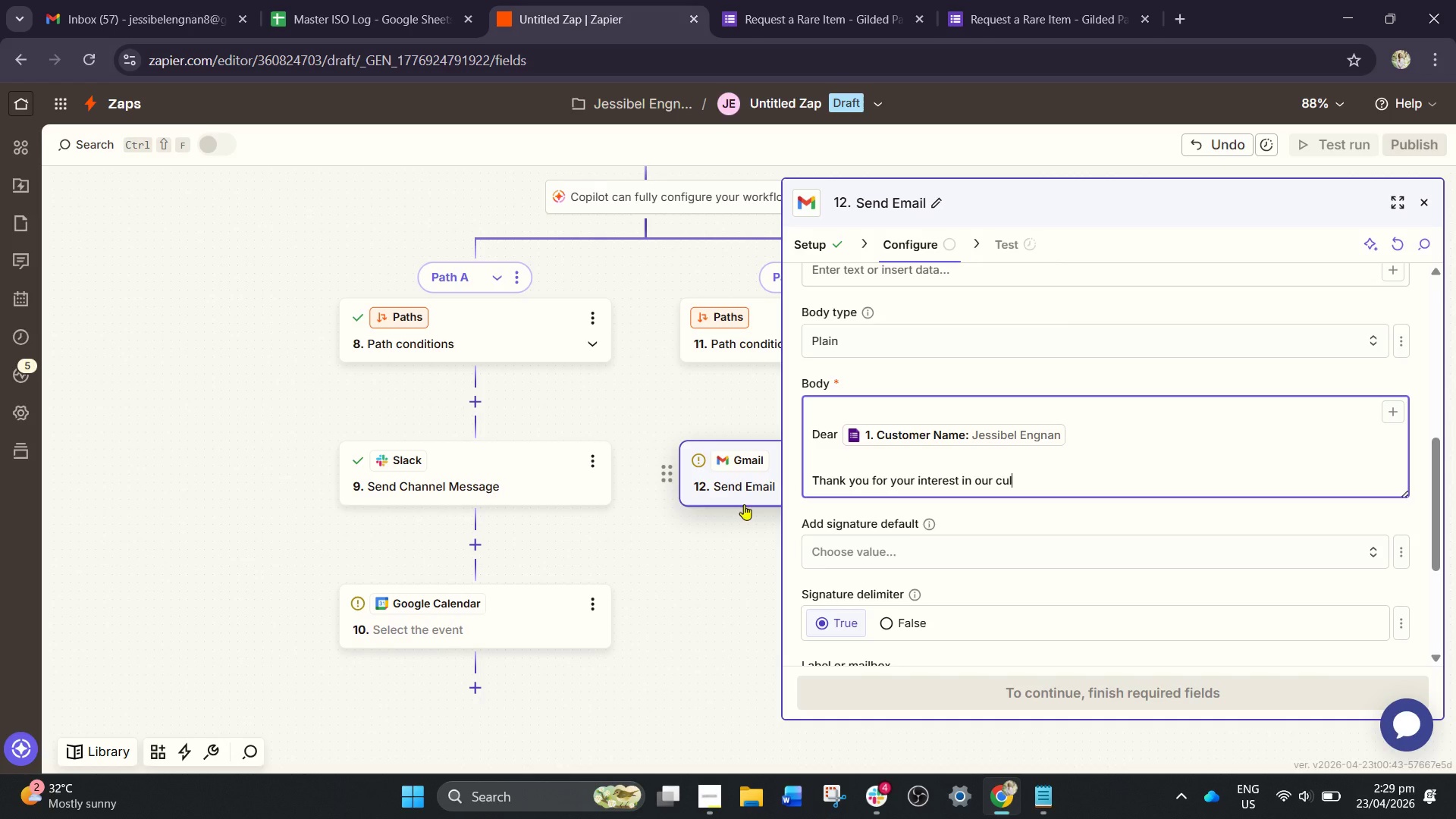 
wait(5.91)
 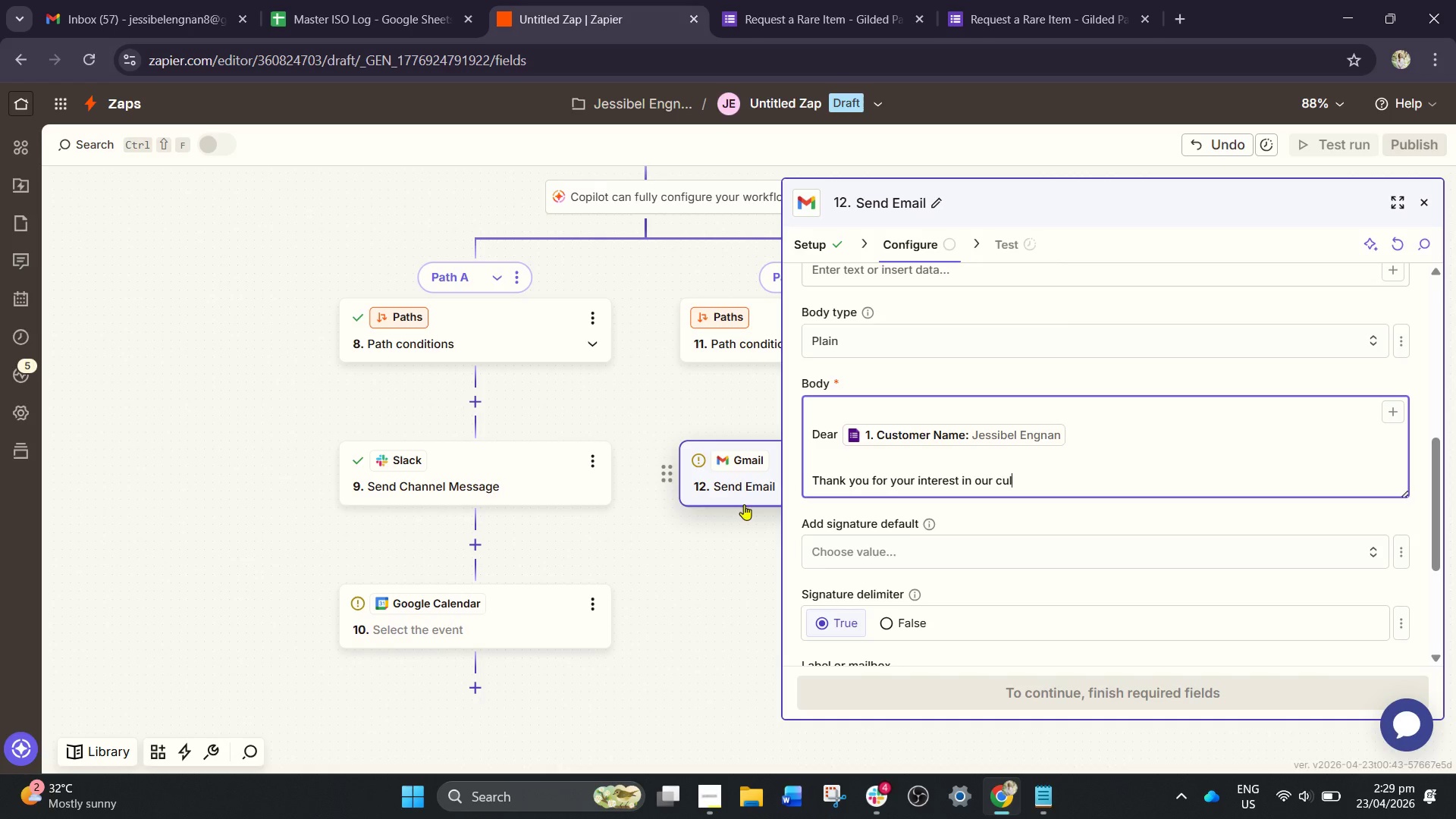 
key(Backspace)
 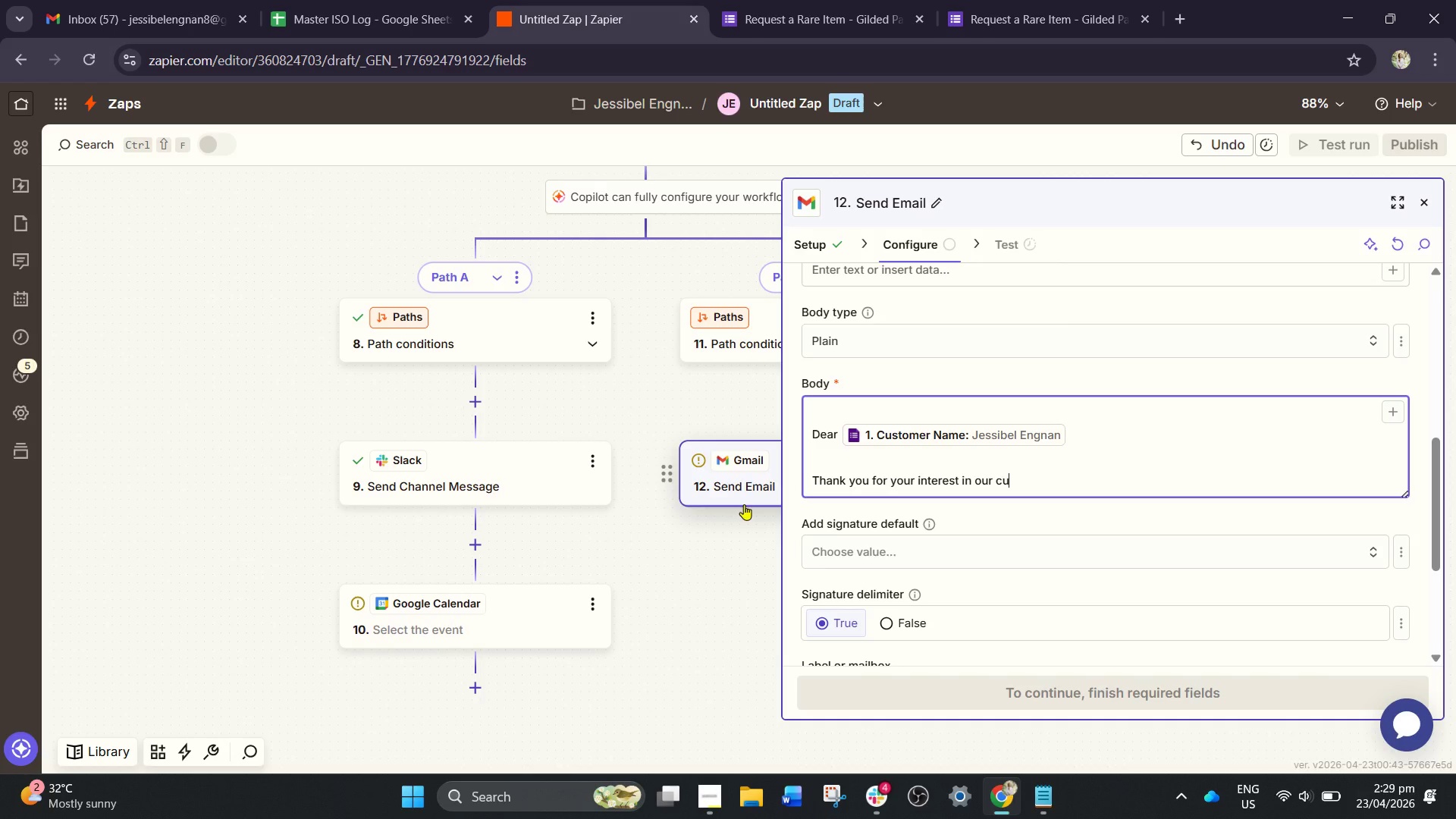 
type(rated collection)
 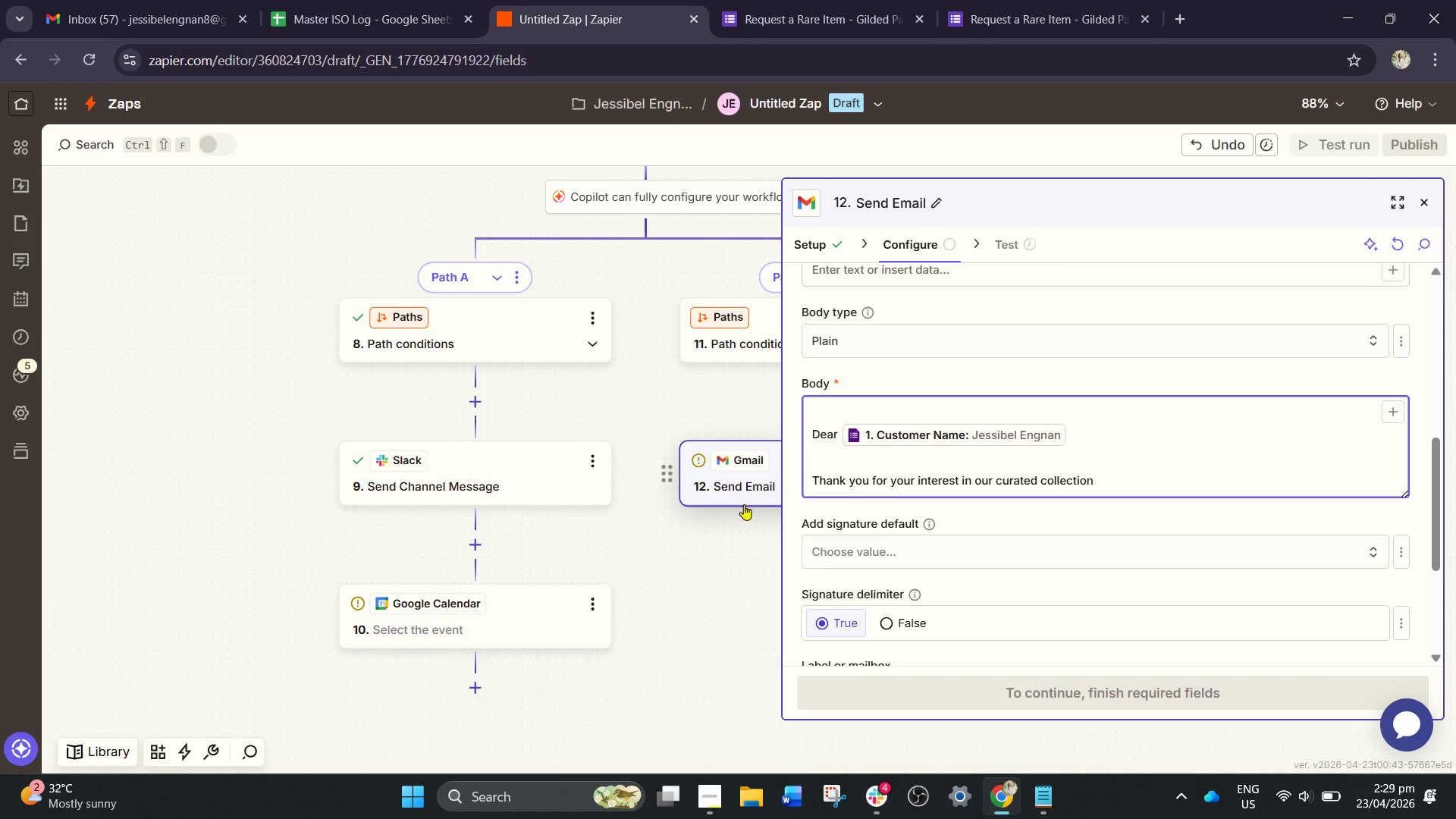 
key(Enter)
 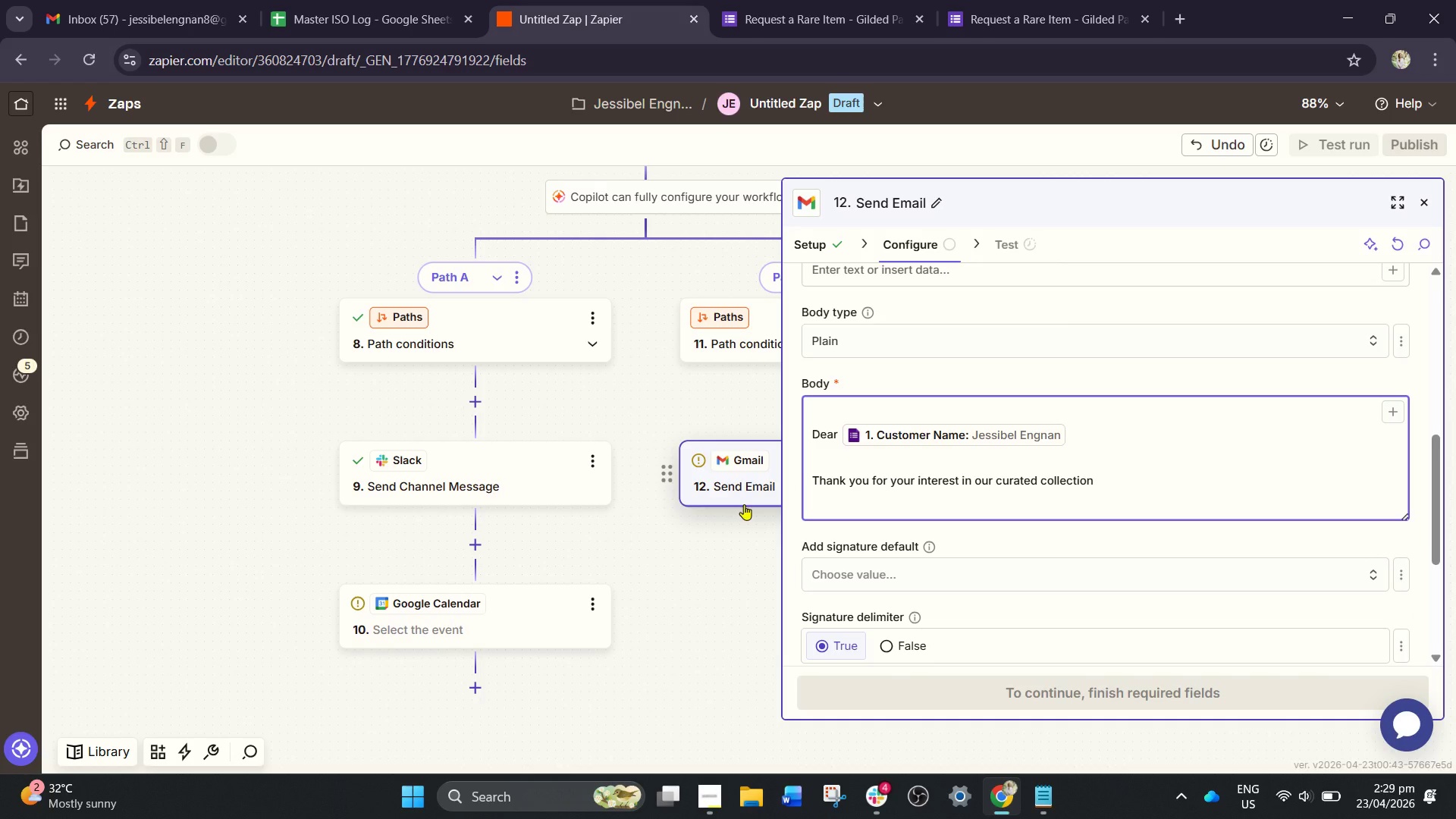 
key(Enter)
 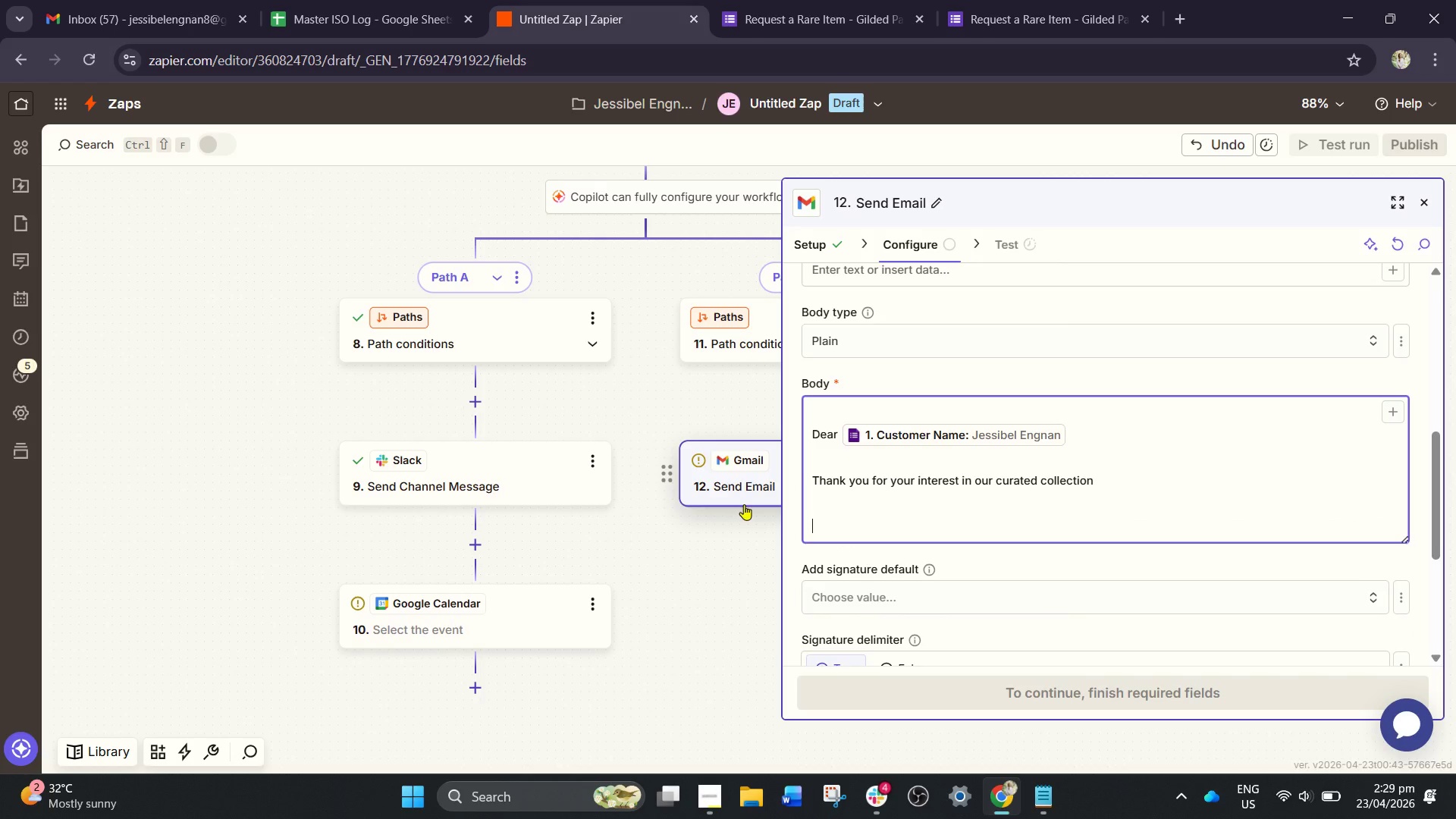 
type(while)
 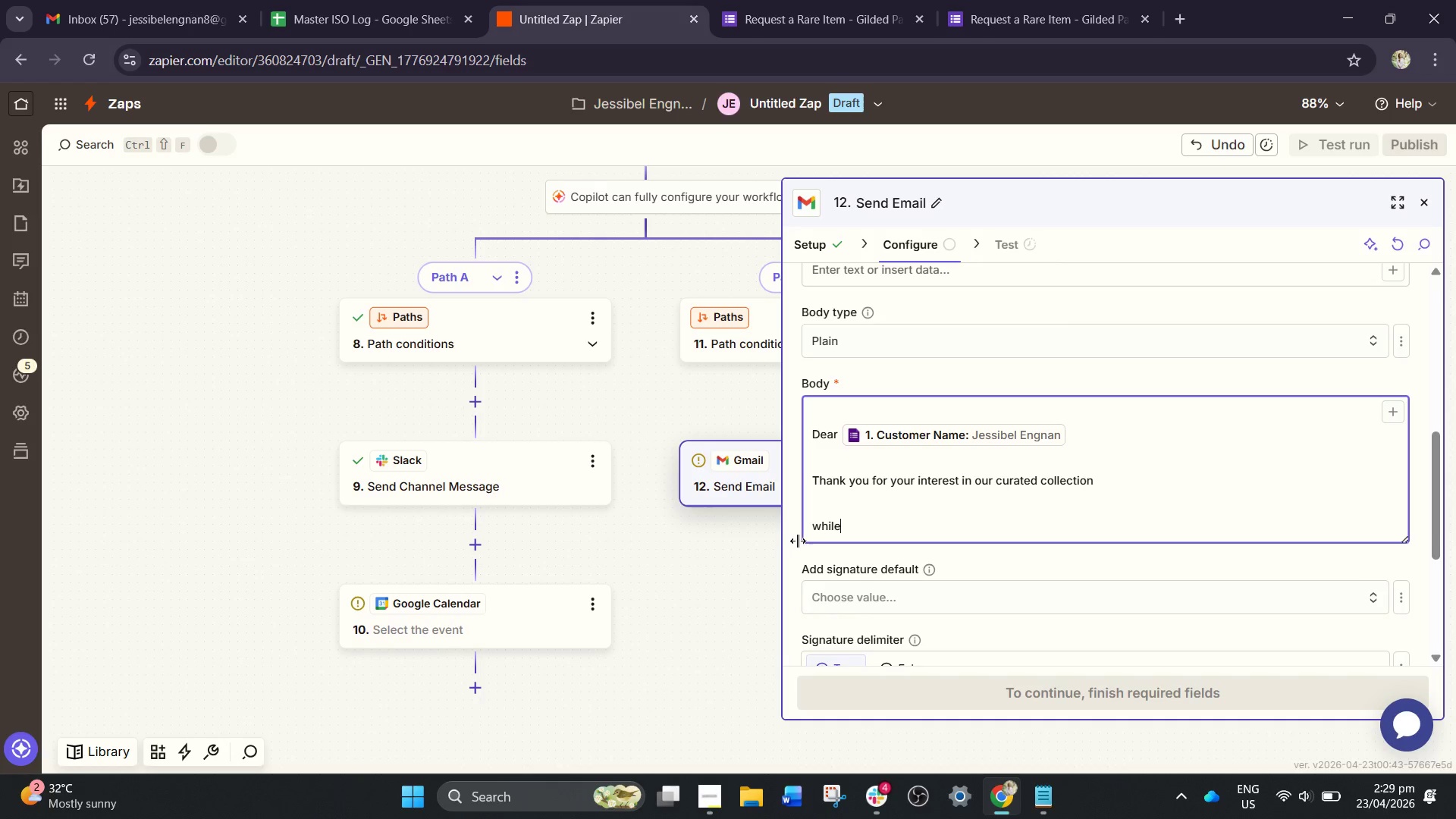 
wait(6.31)
 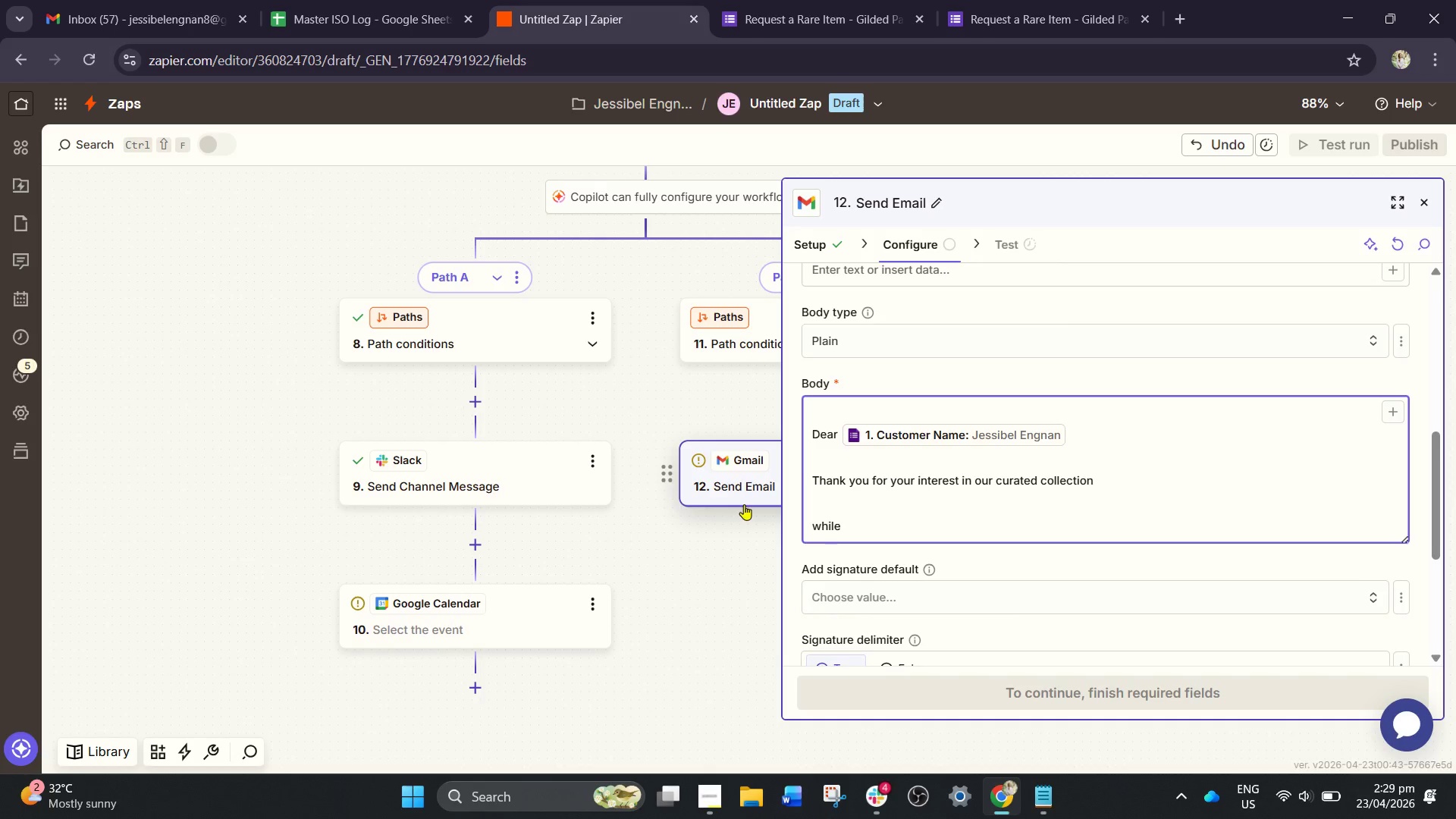 
left_click([817, 526])
 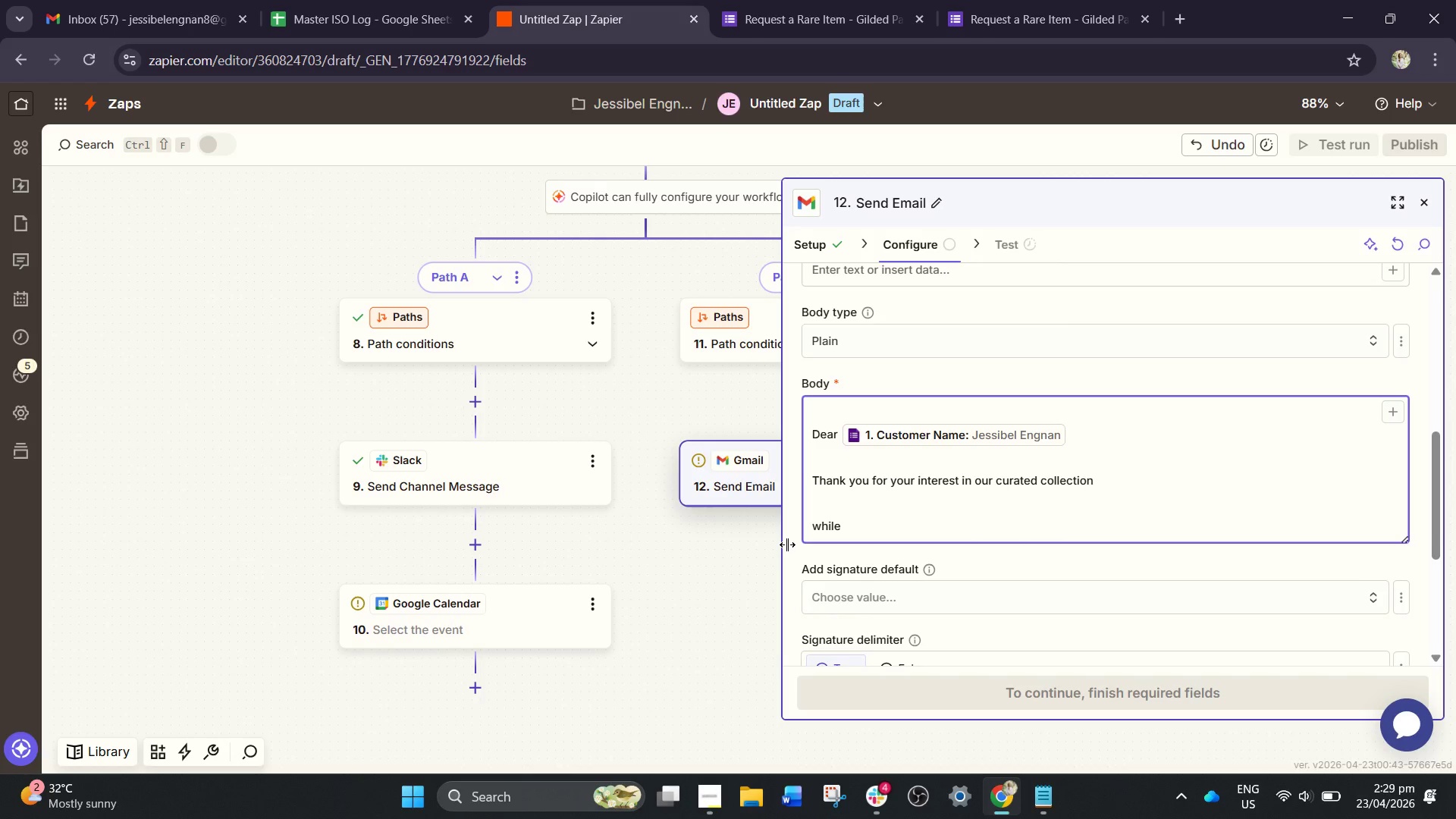 
key(Delete)
 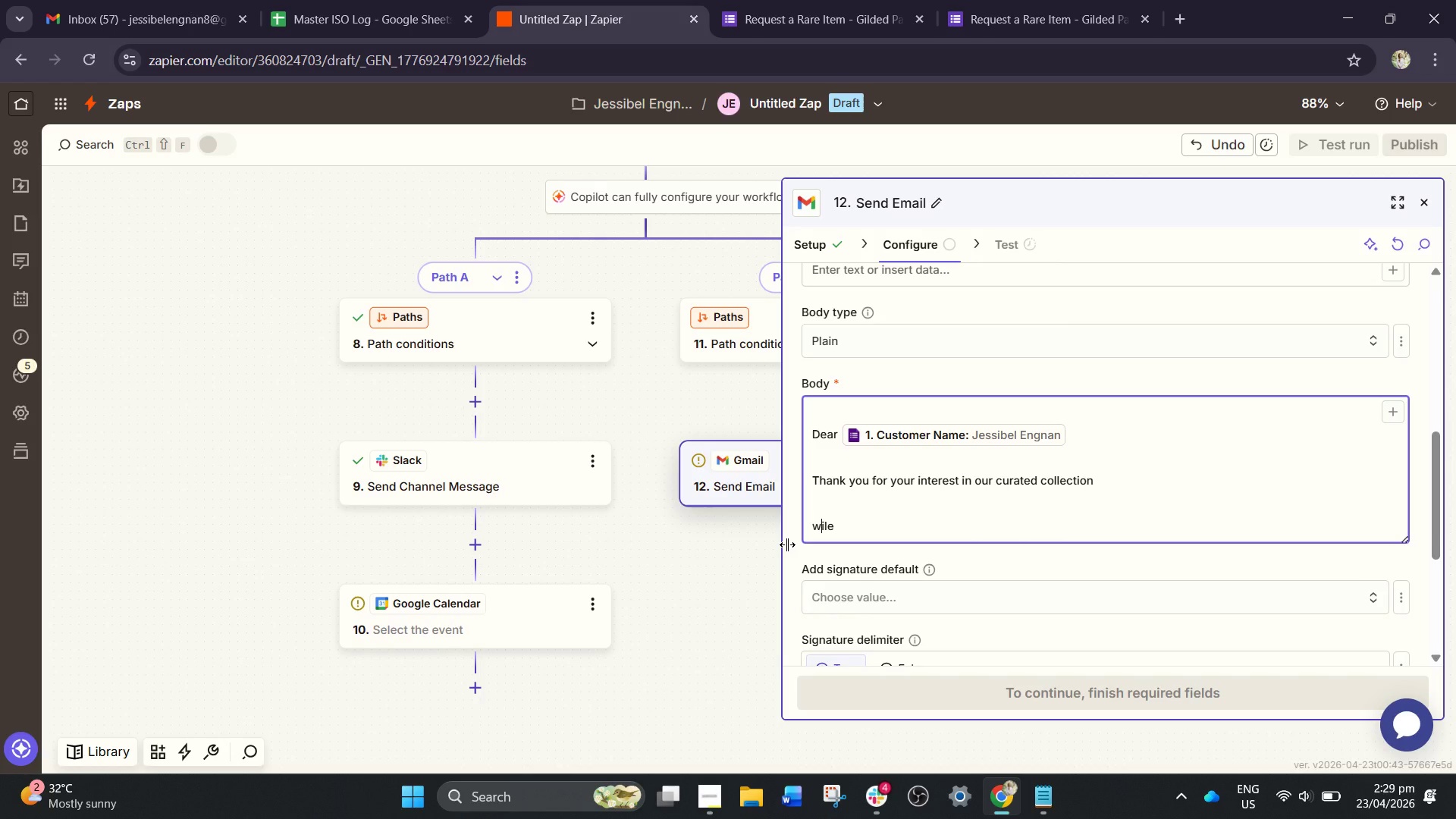 
key(Backspace)
 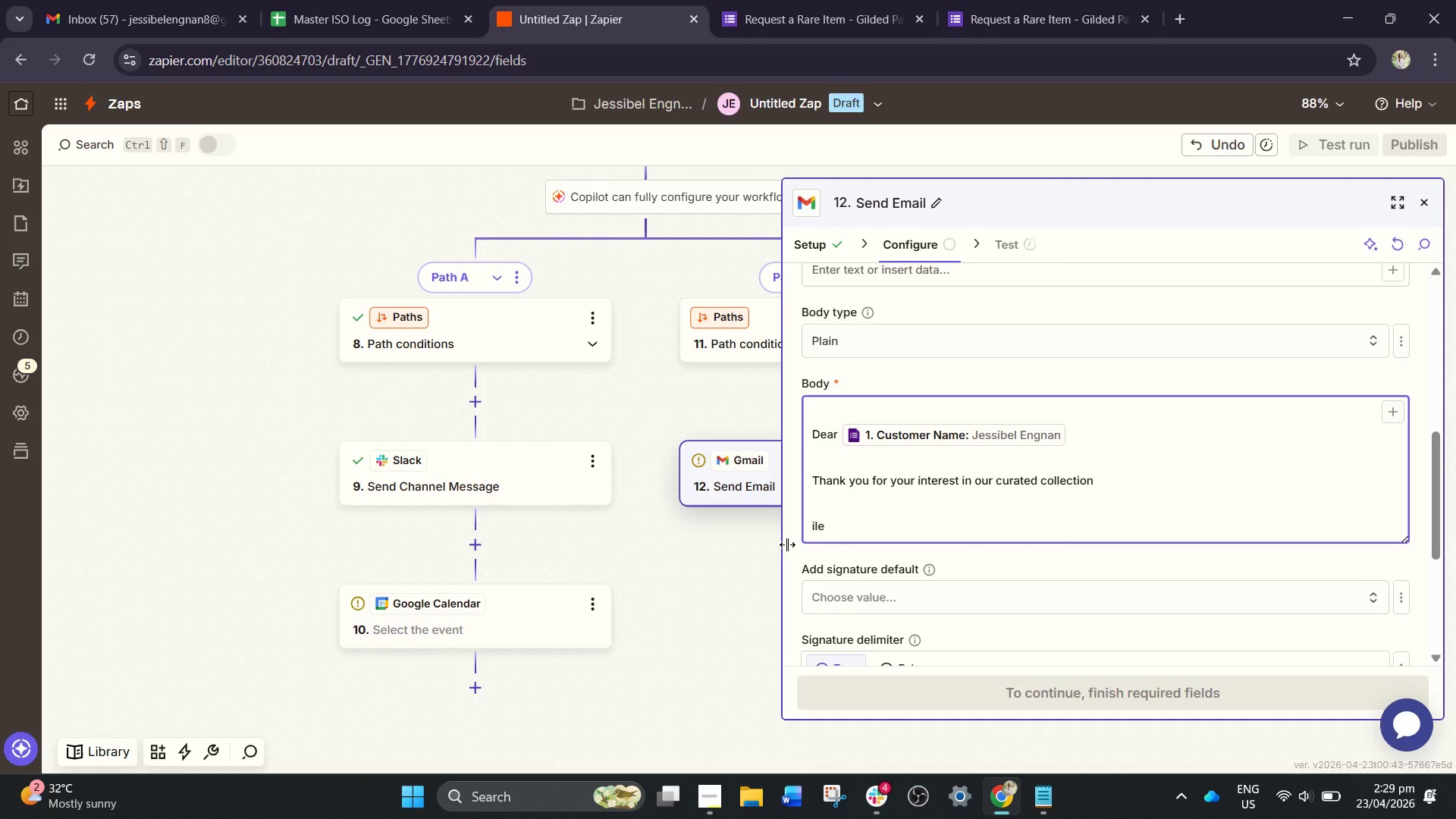 
key(CapsLock)
 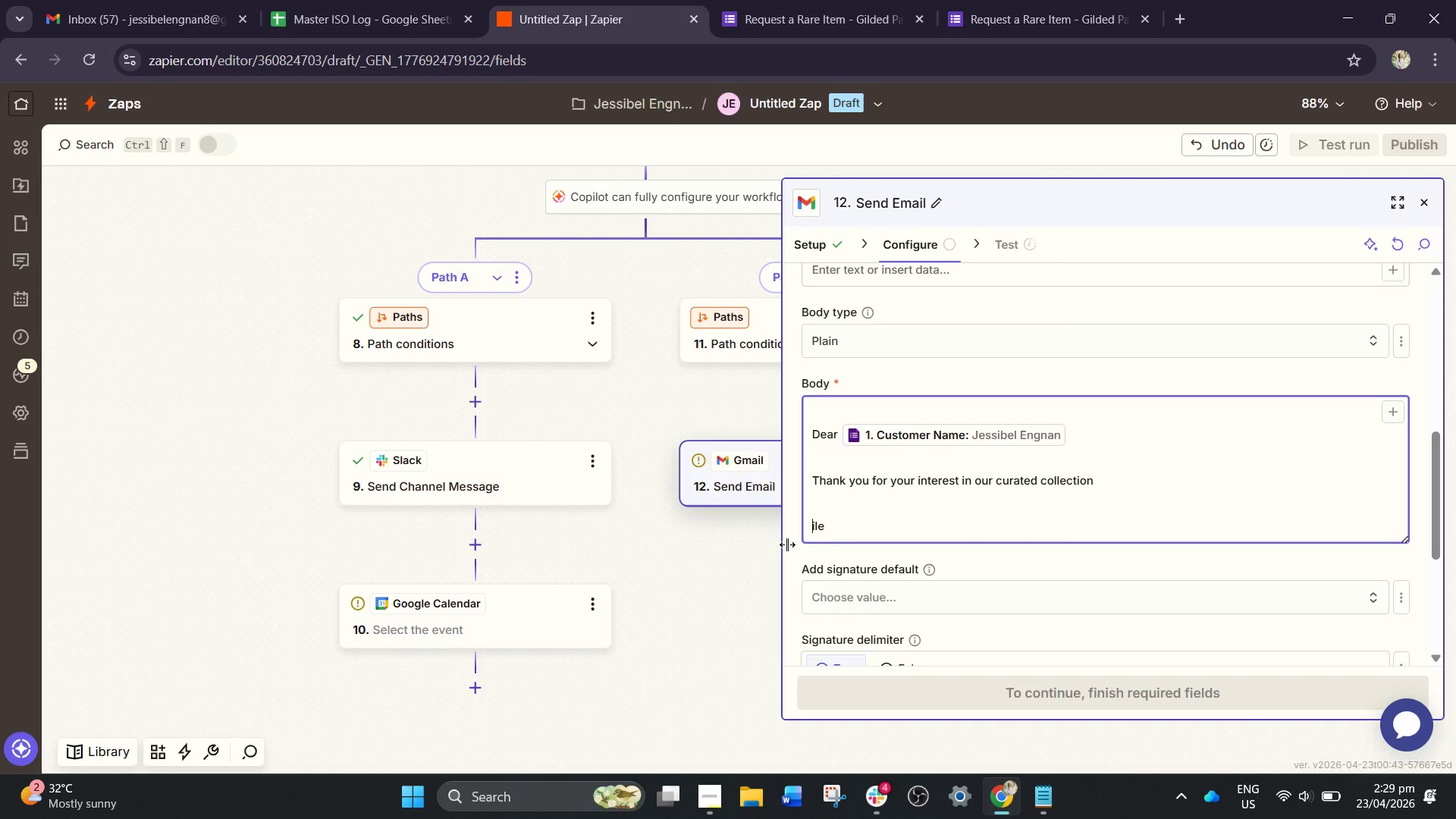 
key(W)
 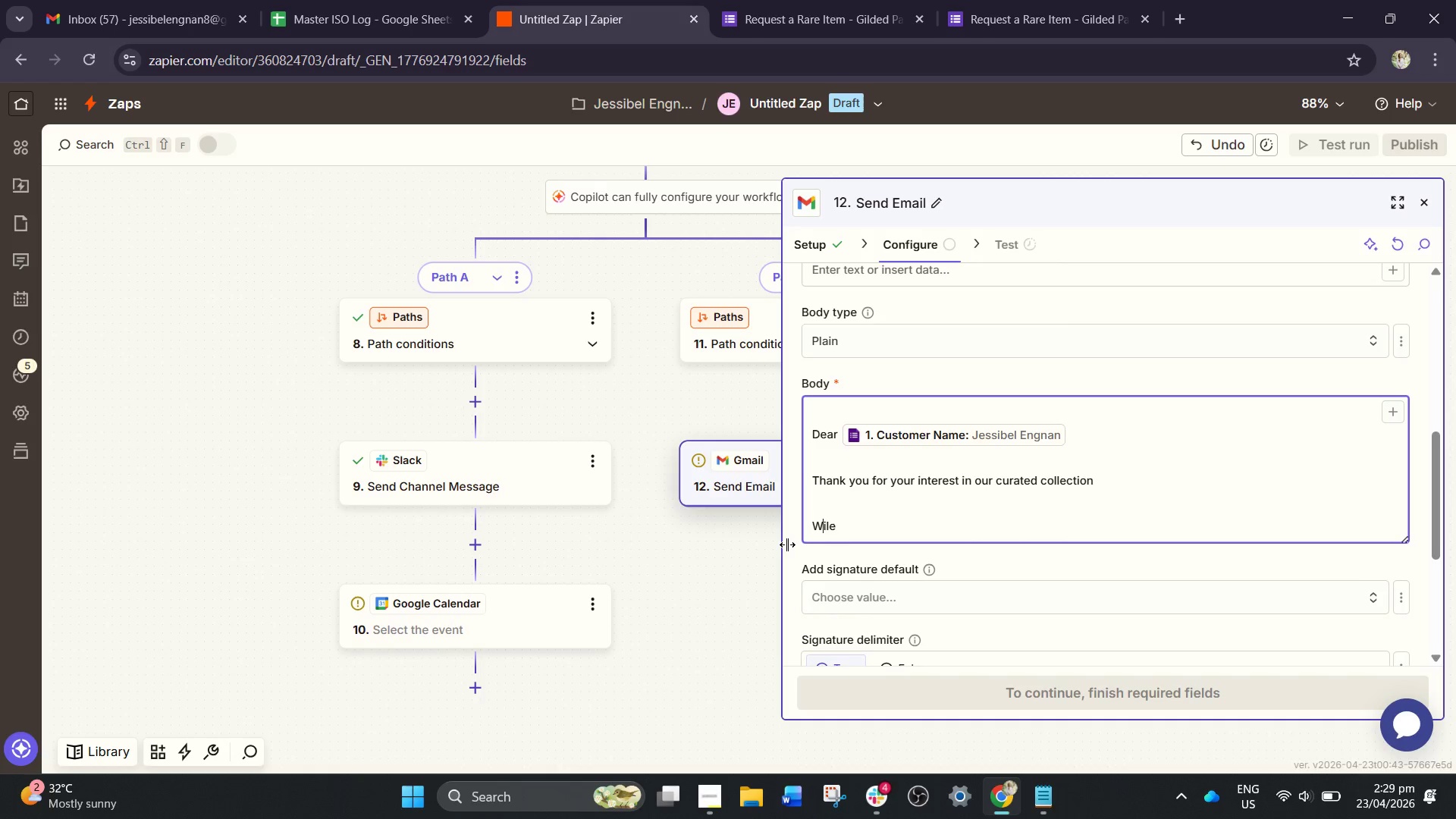 
key(CapsLock)
 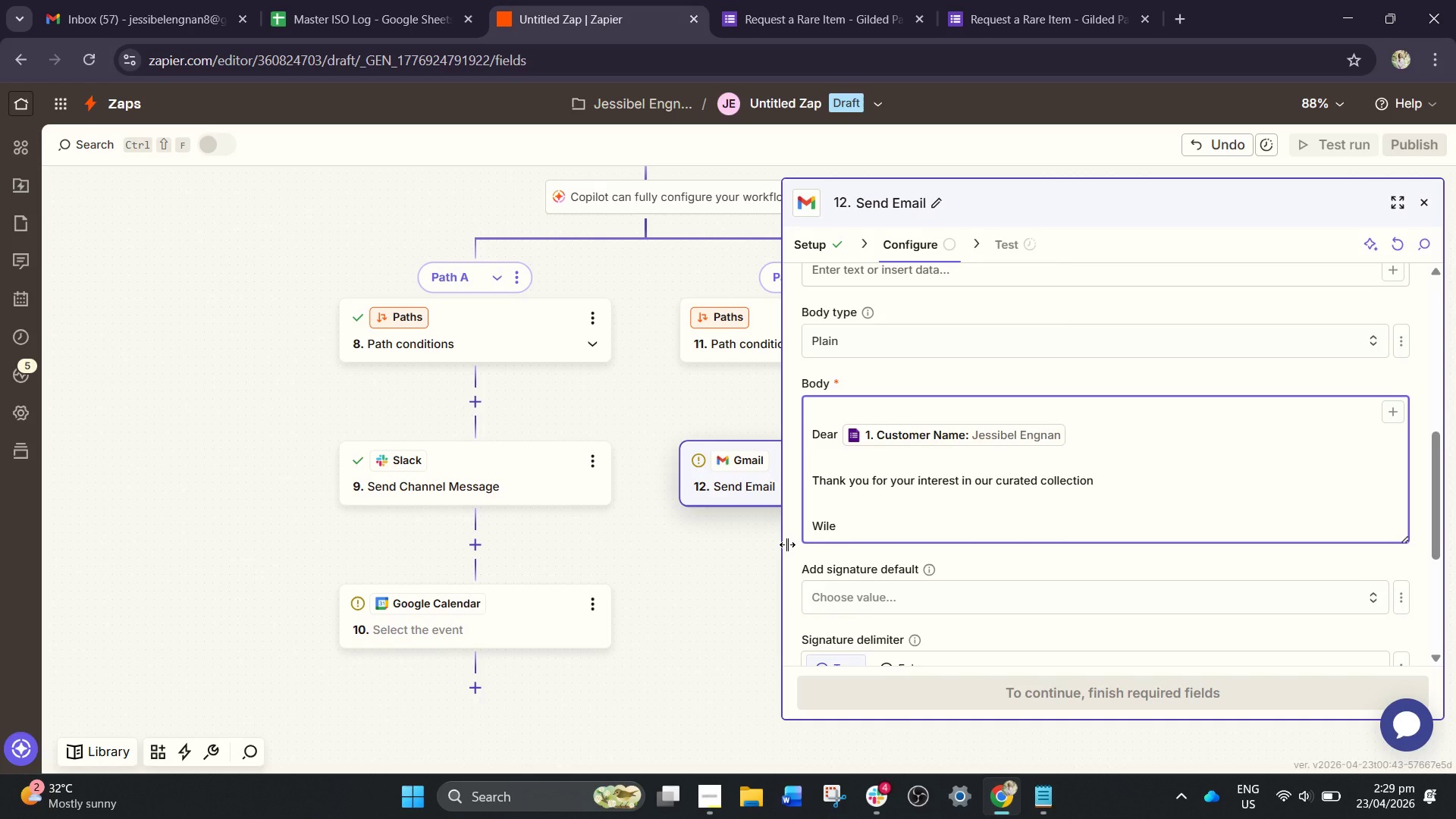 
key(H)
 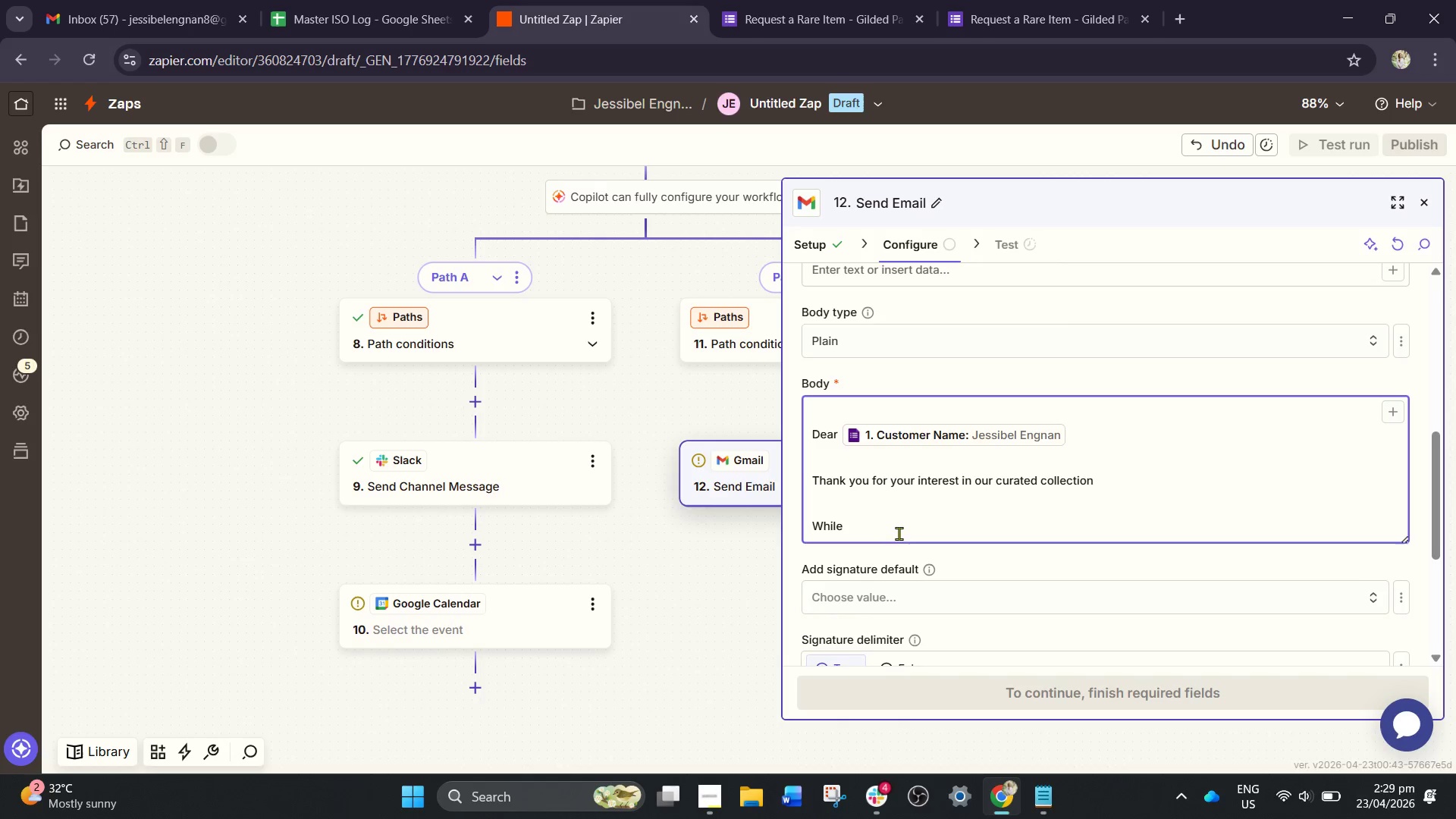 
left_click([850, 519])
 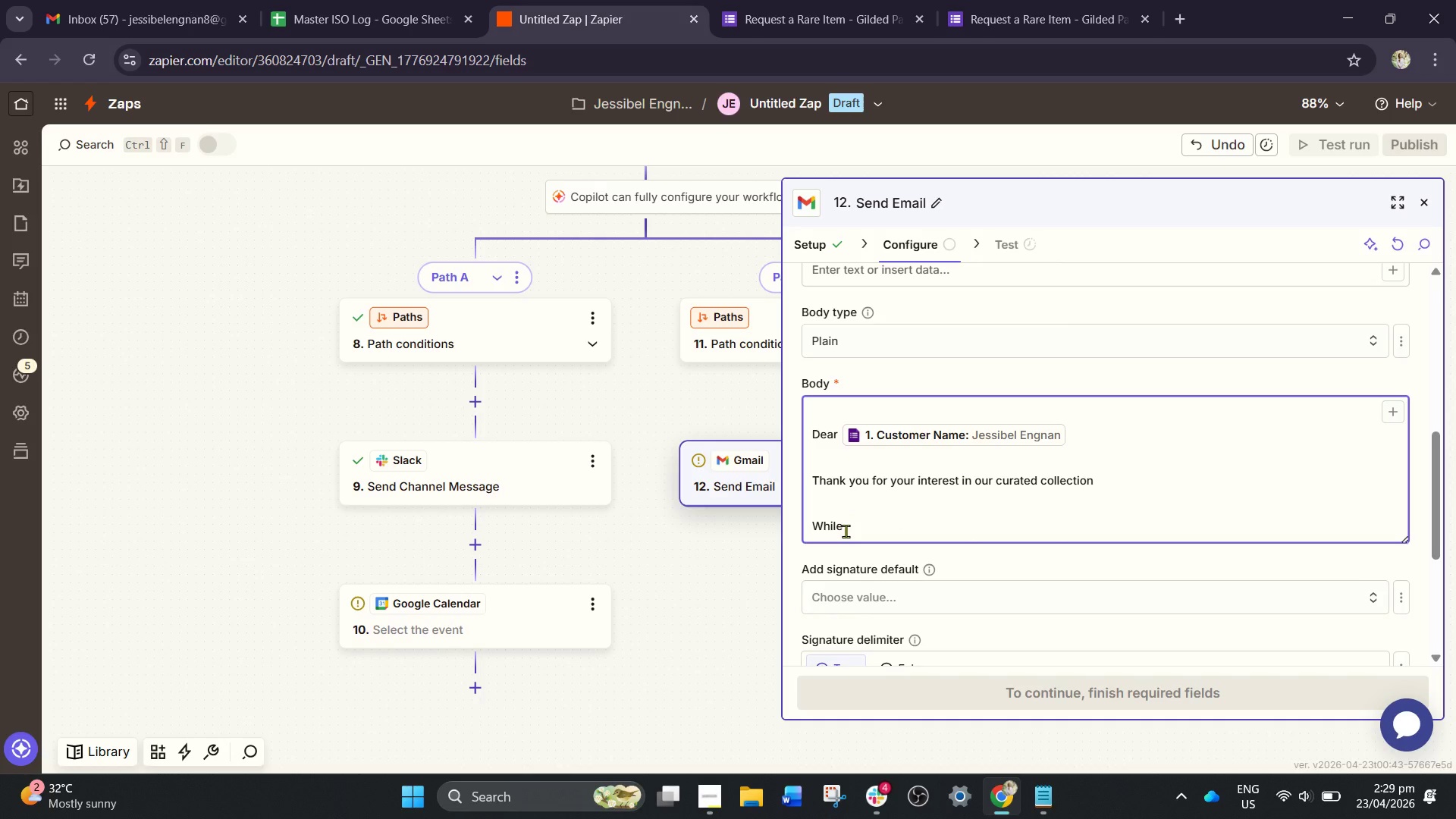 
type( your)
 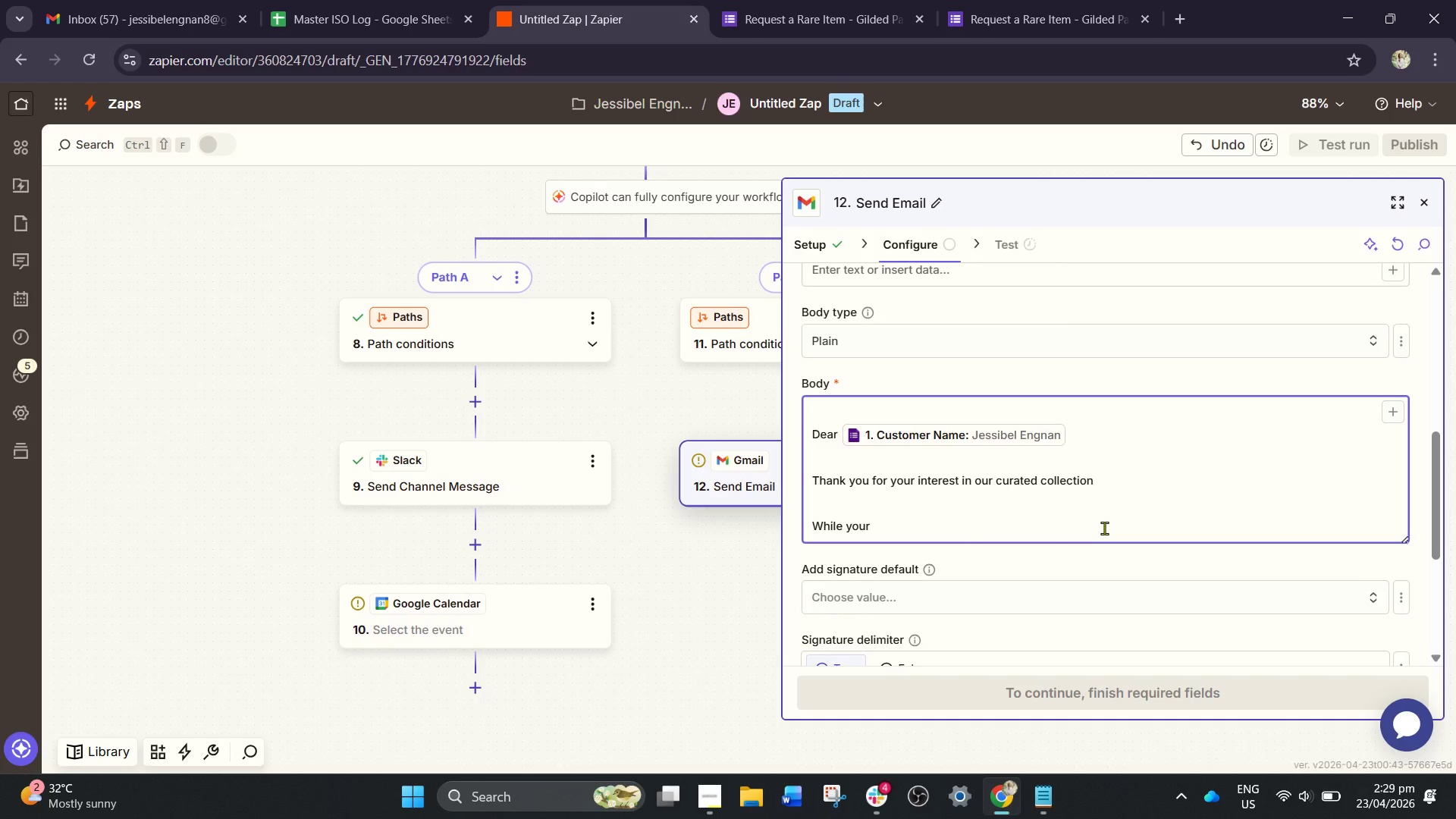 
wait(5.42)
 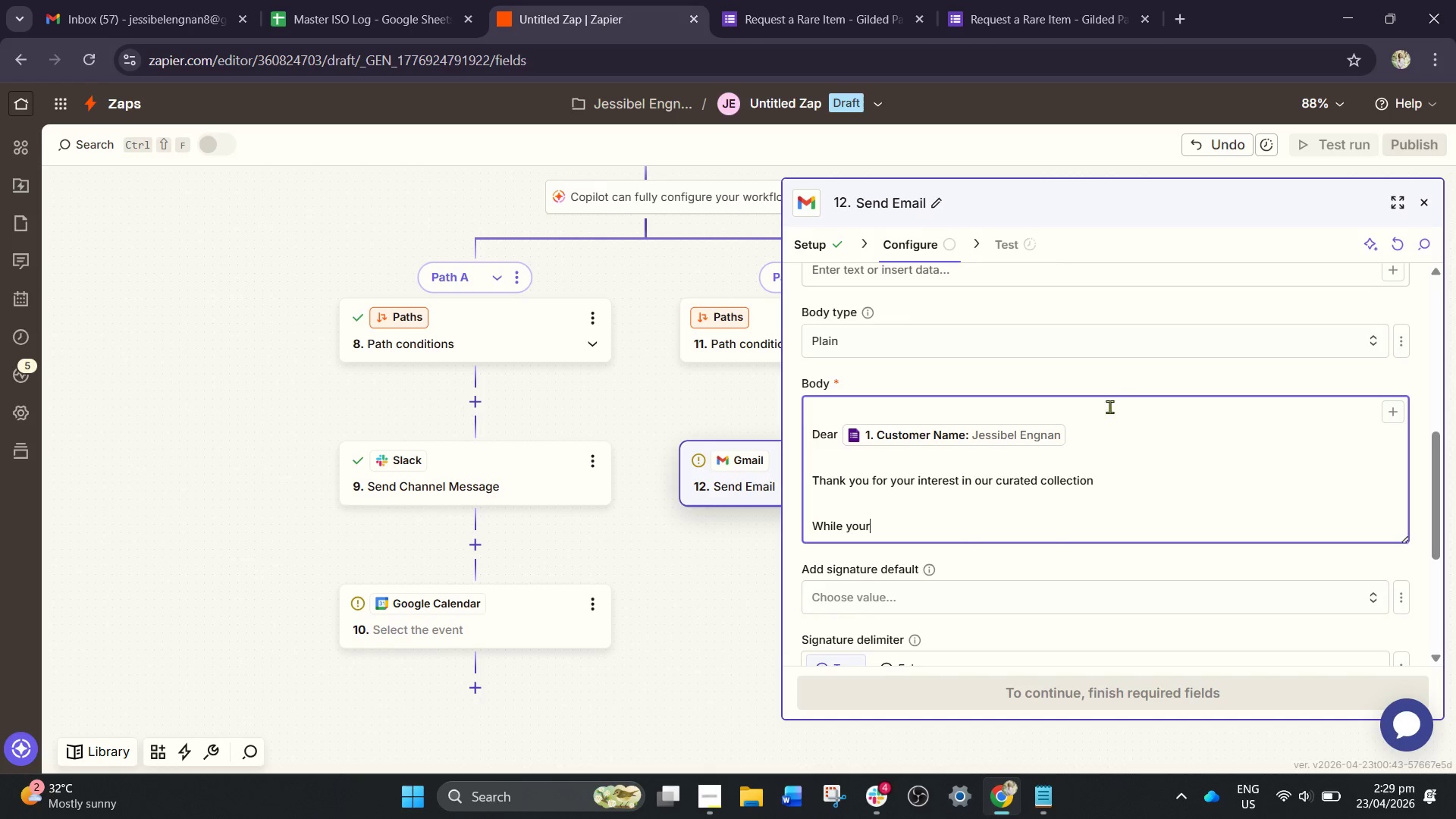 
type( re)
 